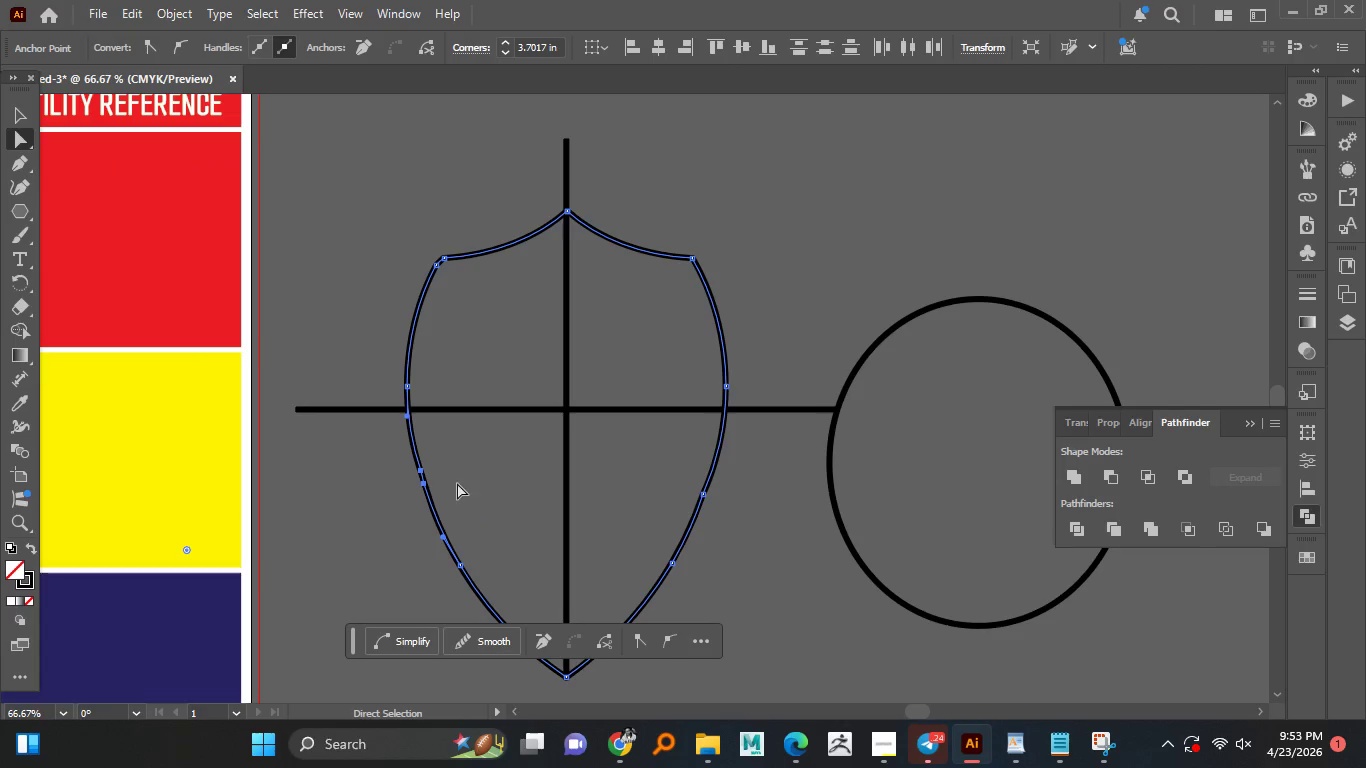 
left_click([461, 483])
 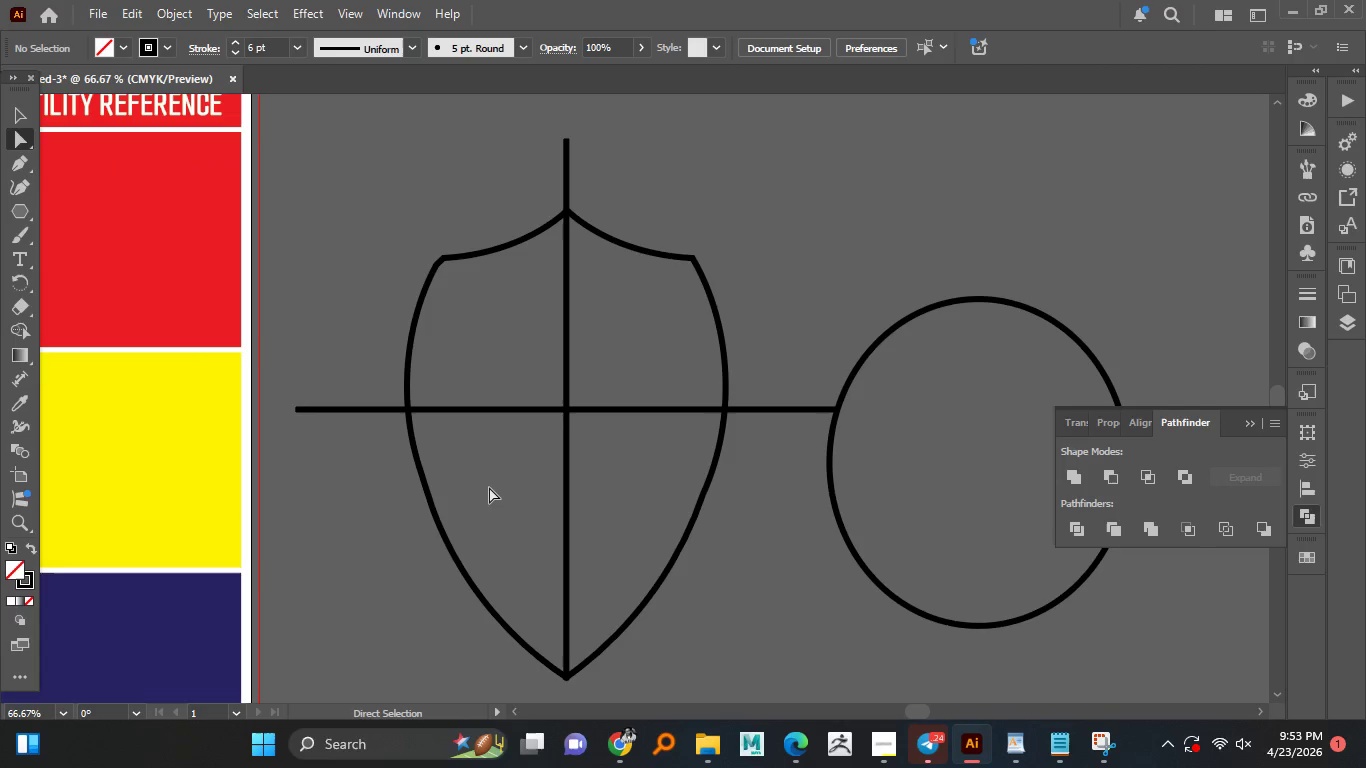 
hold_key(key=AltLeft, duration=1.36)
scroll: coordinate [495, 487], scroll_direction: down, amount: 2.0
 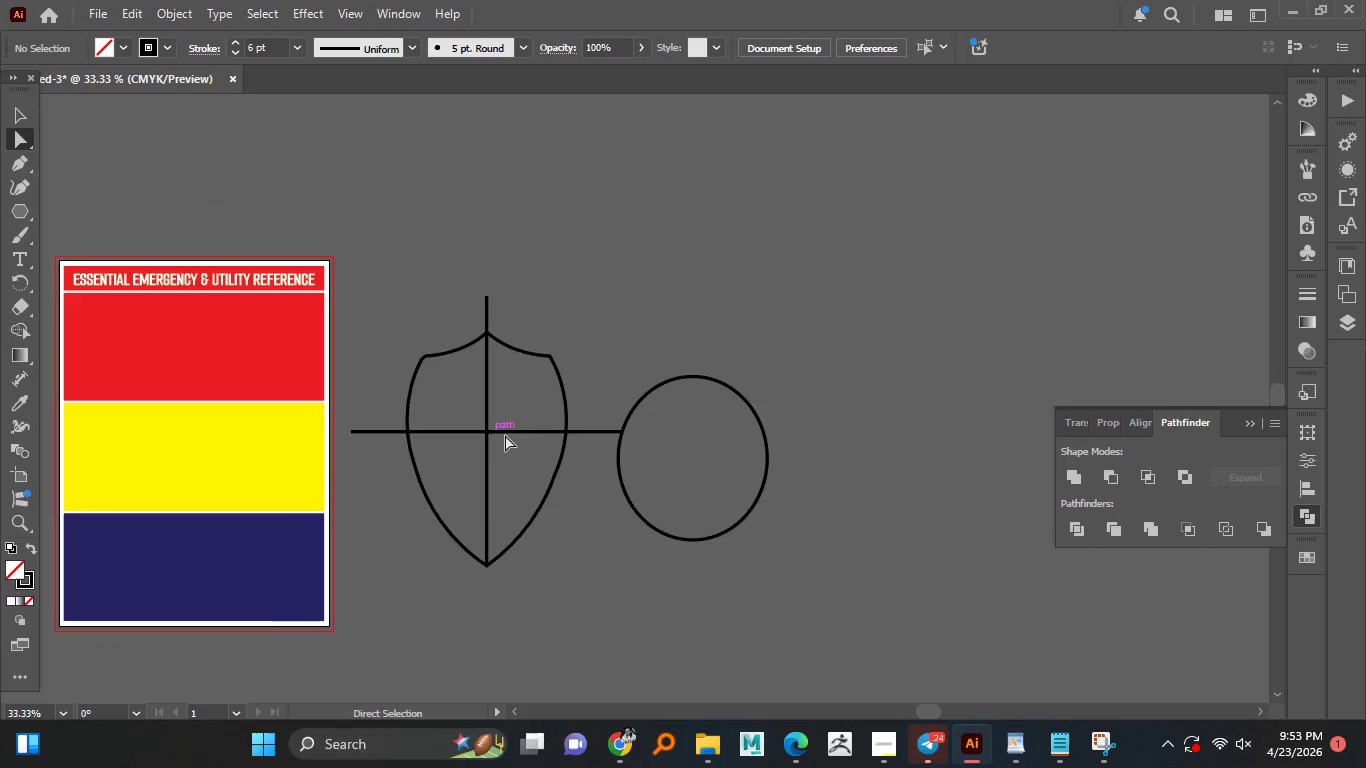 
left_click_drag(start_coordinate=[555, 472], to_coordinate=[801, 410])
 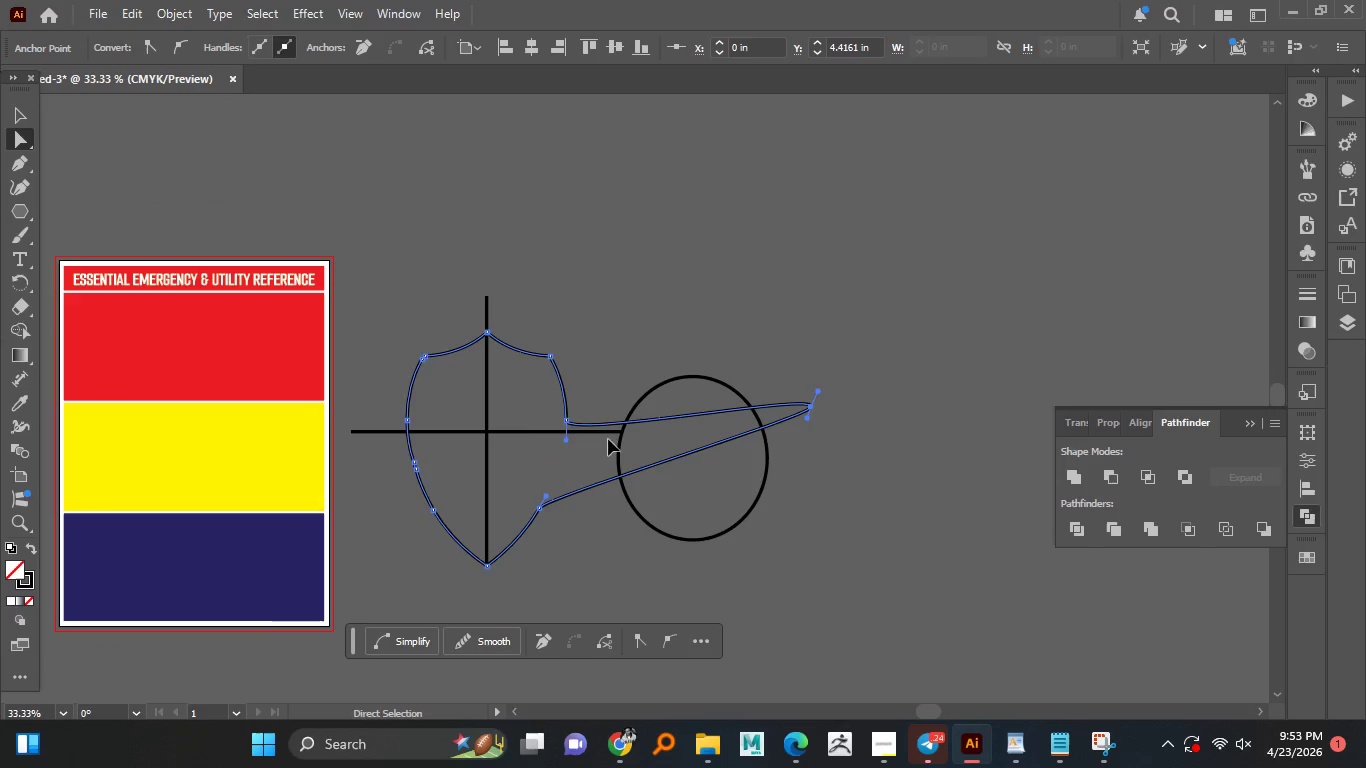 
key(Control+Z)
 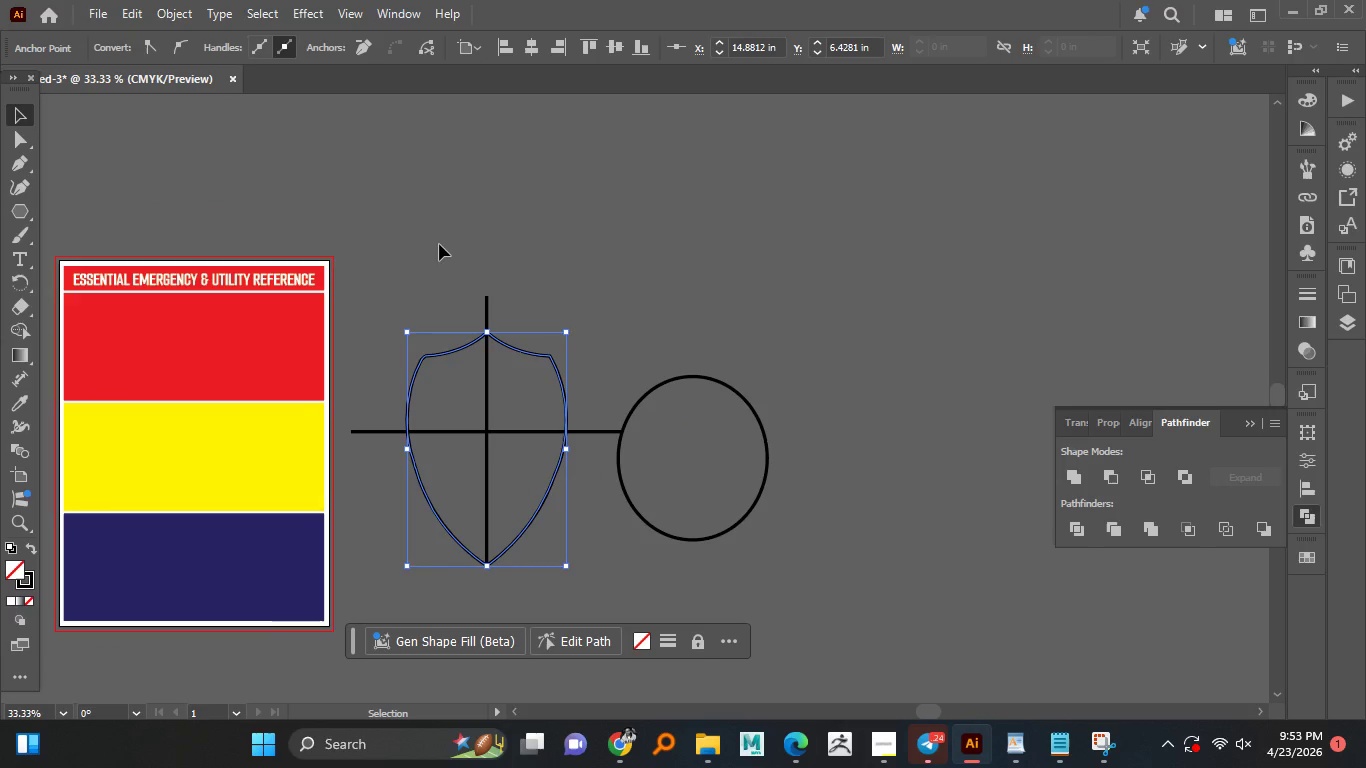 
double_click([544, 260])
 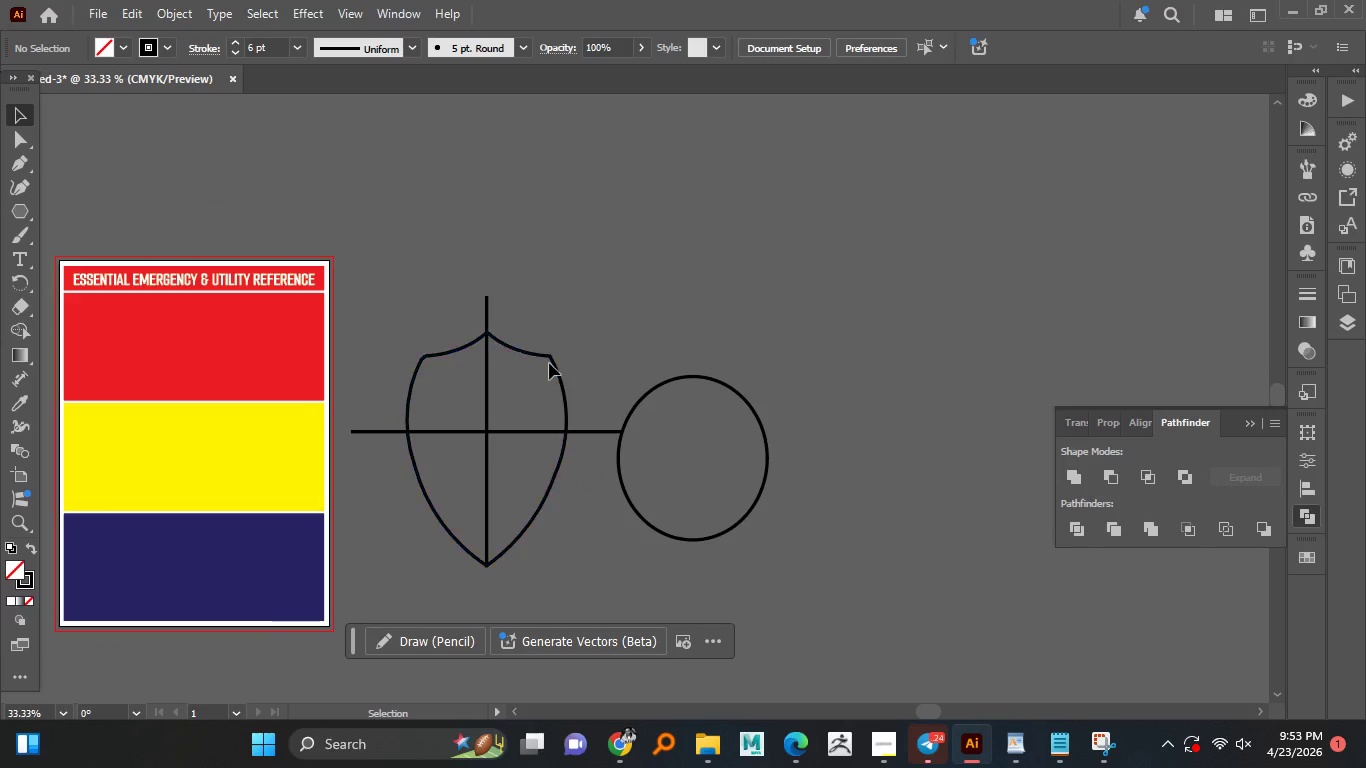 
left_click_drag(start_coordinate=[549, 363], to_coordinate=[470, 358])
 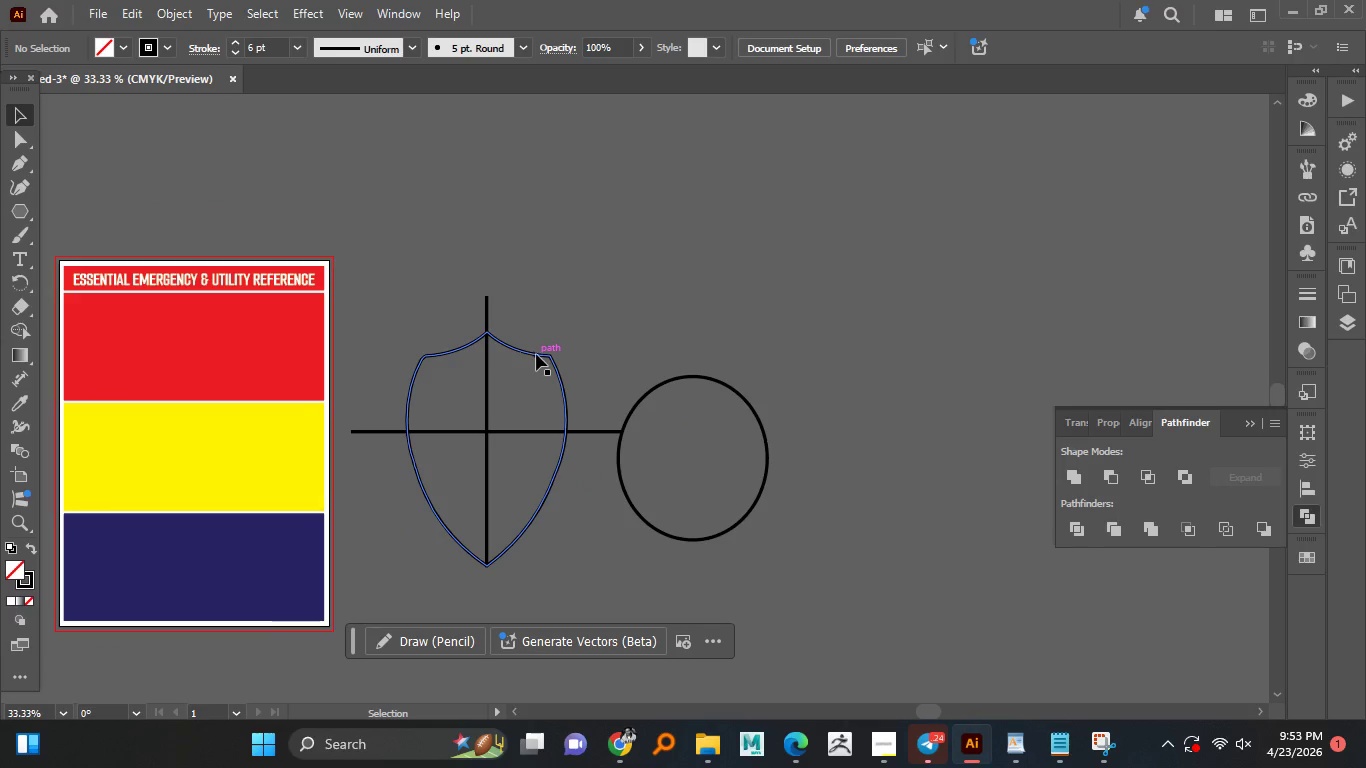 
left_click_drag(start_coordinate=[536, 354], to_coordinate=[280, 320])
 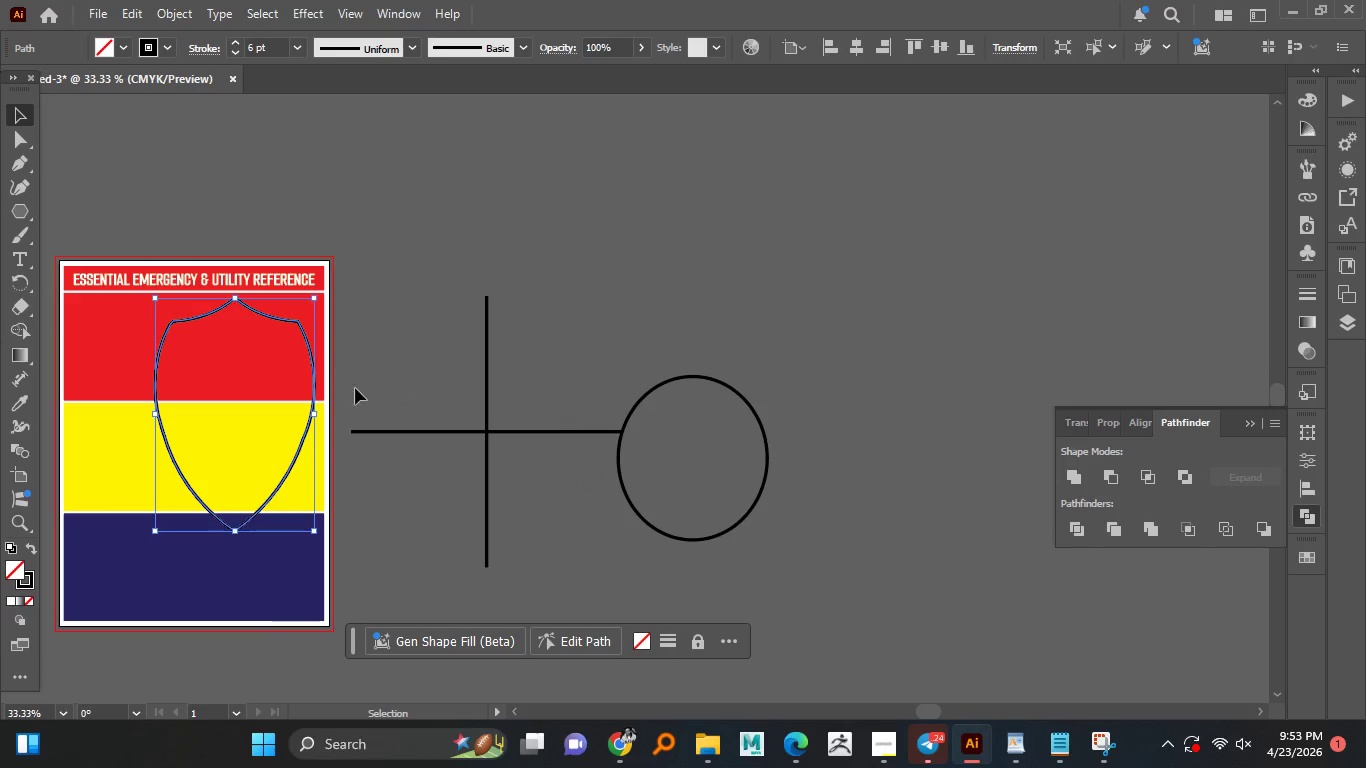 
hold_key(key=AltLeft, duration=2.69)
hold_key(key=ShiftLeft, duration=1.51)
left_click_drag(start_coordinate=[319, 414], to_coordinate=[263, 408])
 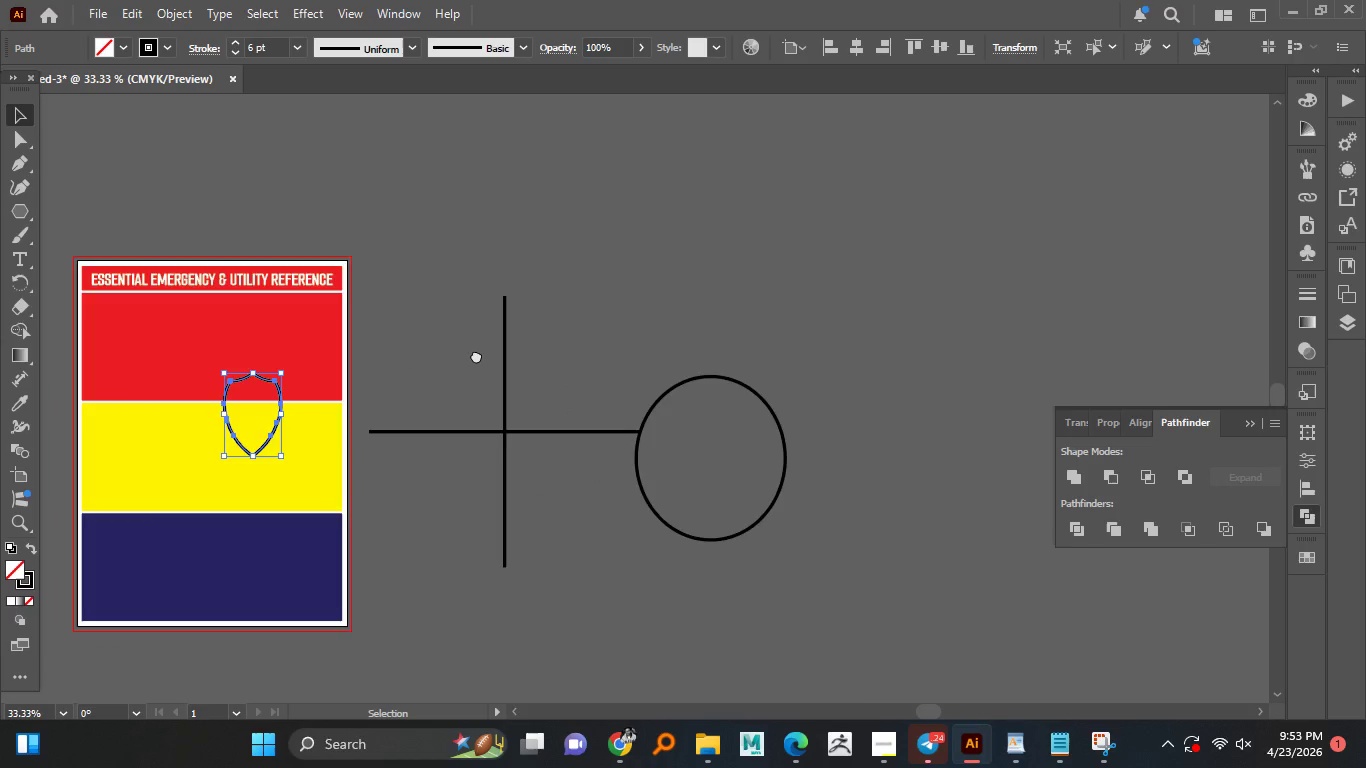 
key(Alt+Shift+ShiftLeft)
 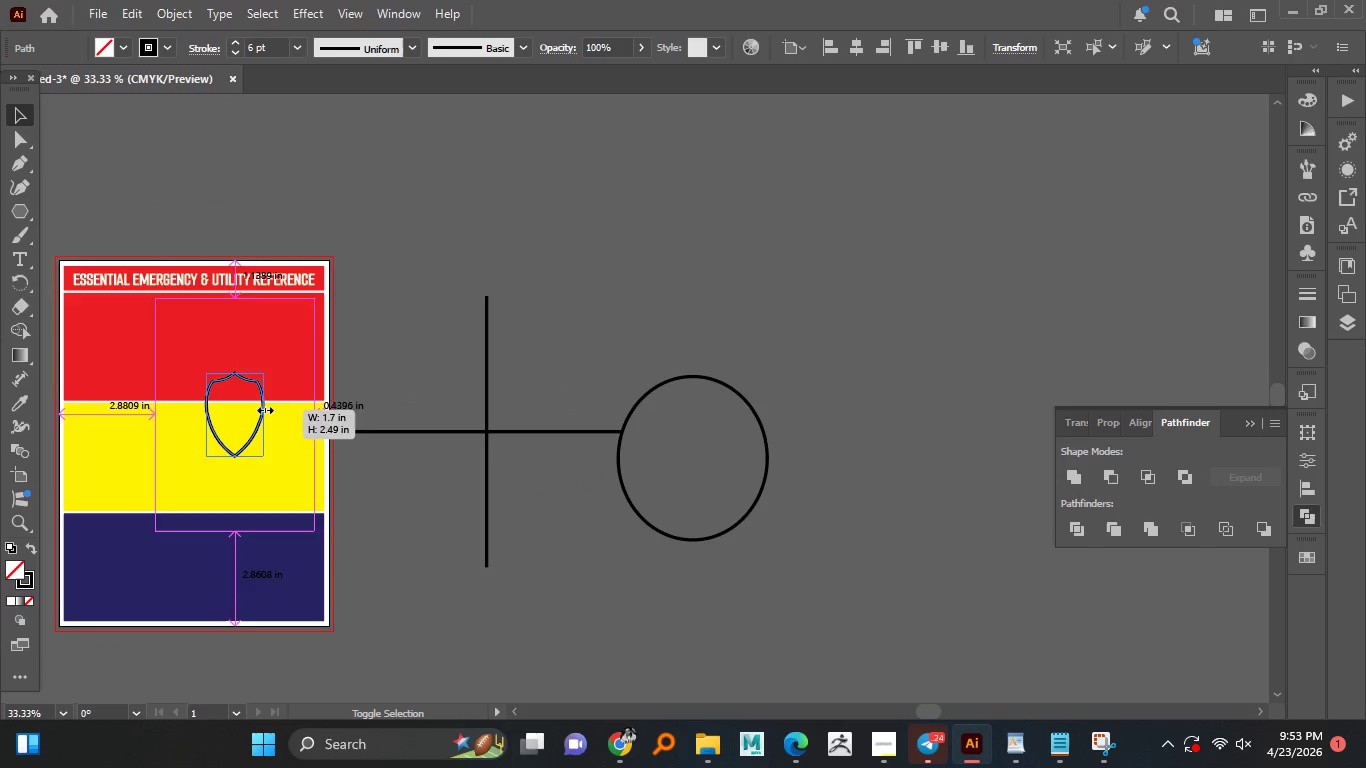 
key(Alt+Shift+ShiftLeft)
 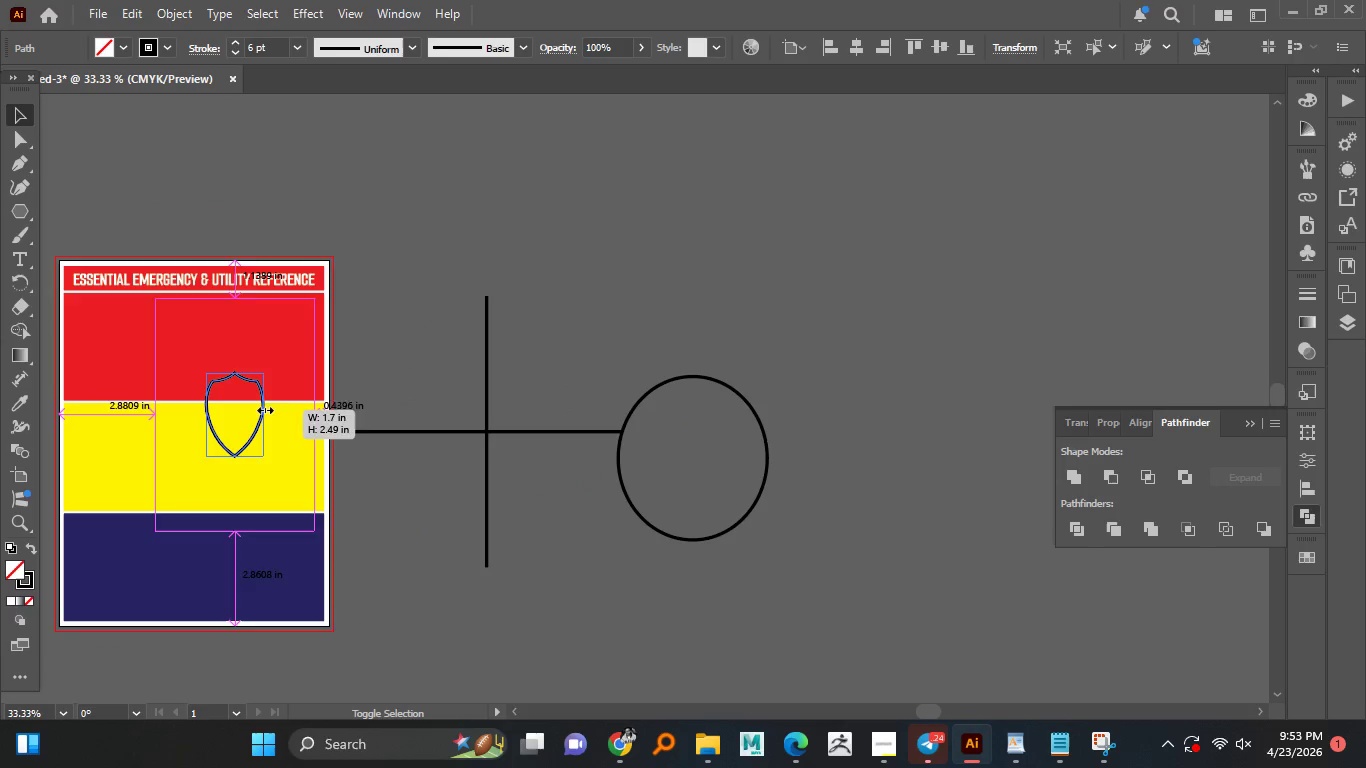 
key(Alt+Shift+ShiftLeft)
 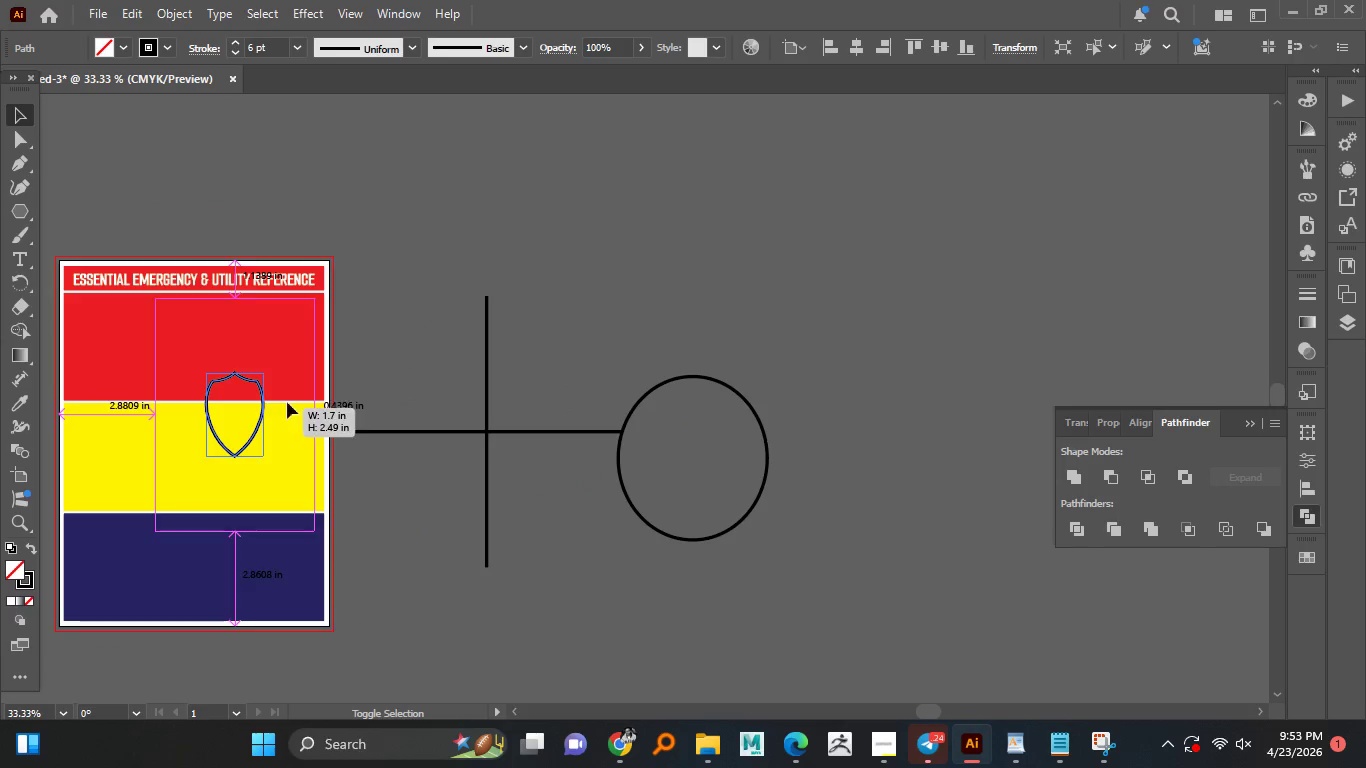 
key(Alt+Shift+ShiftLeft)
 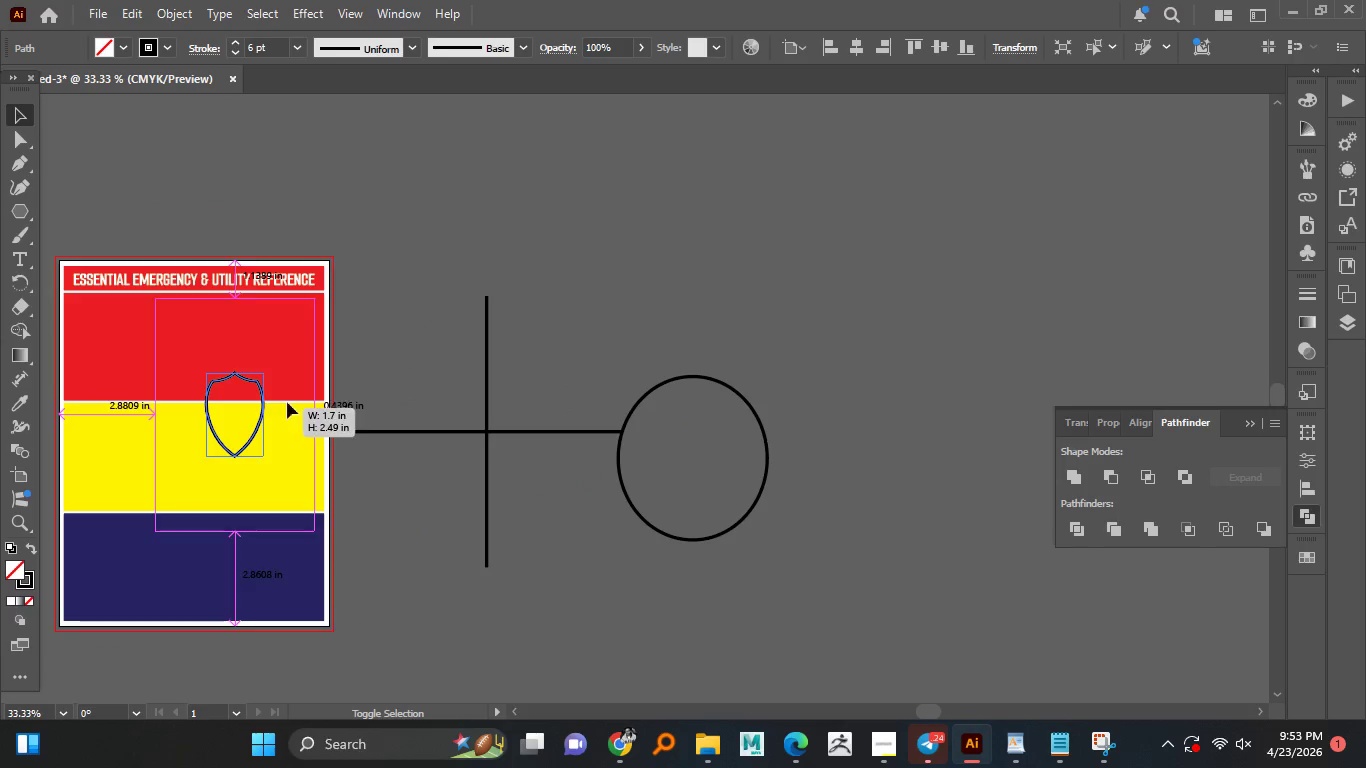 
key(Alt+Shift+ShiftLeft)
 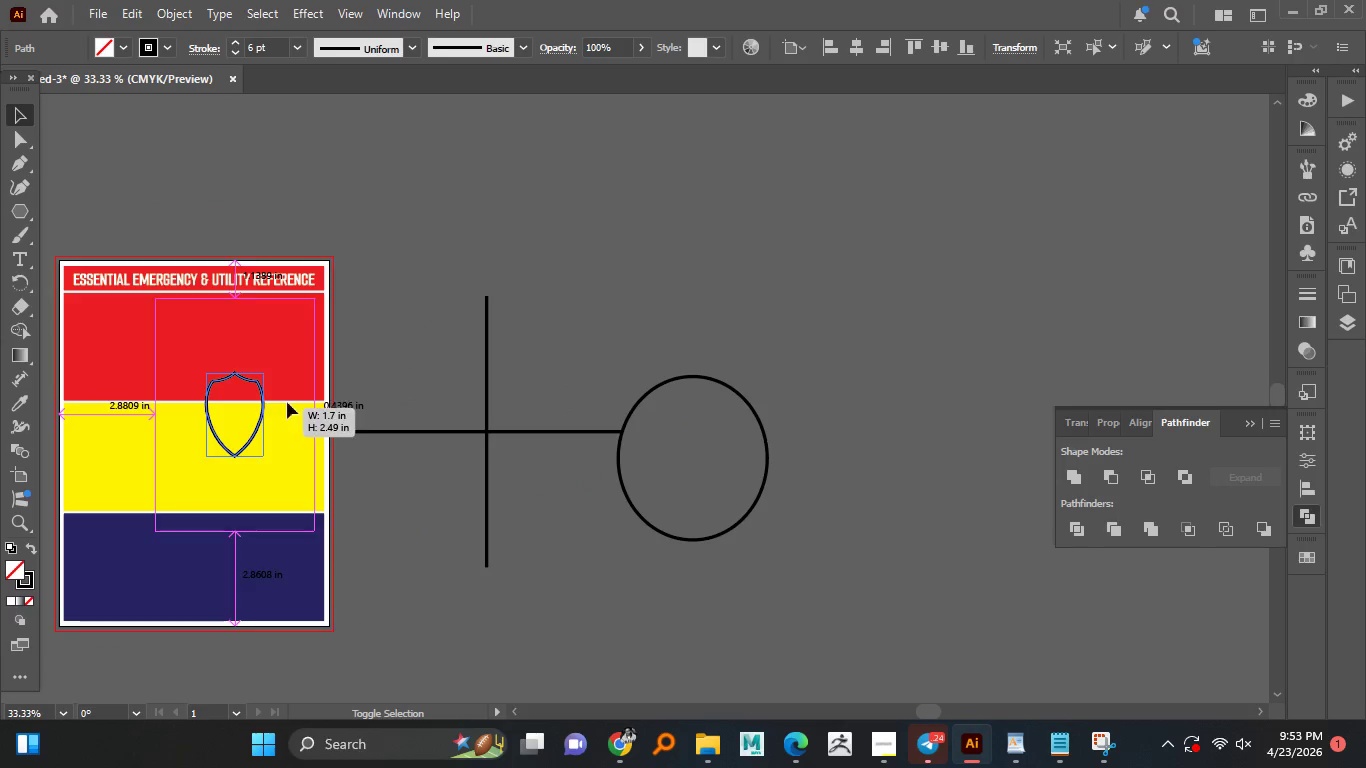 
key(Alt+Shift+ShiftLeft)
 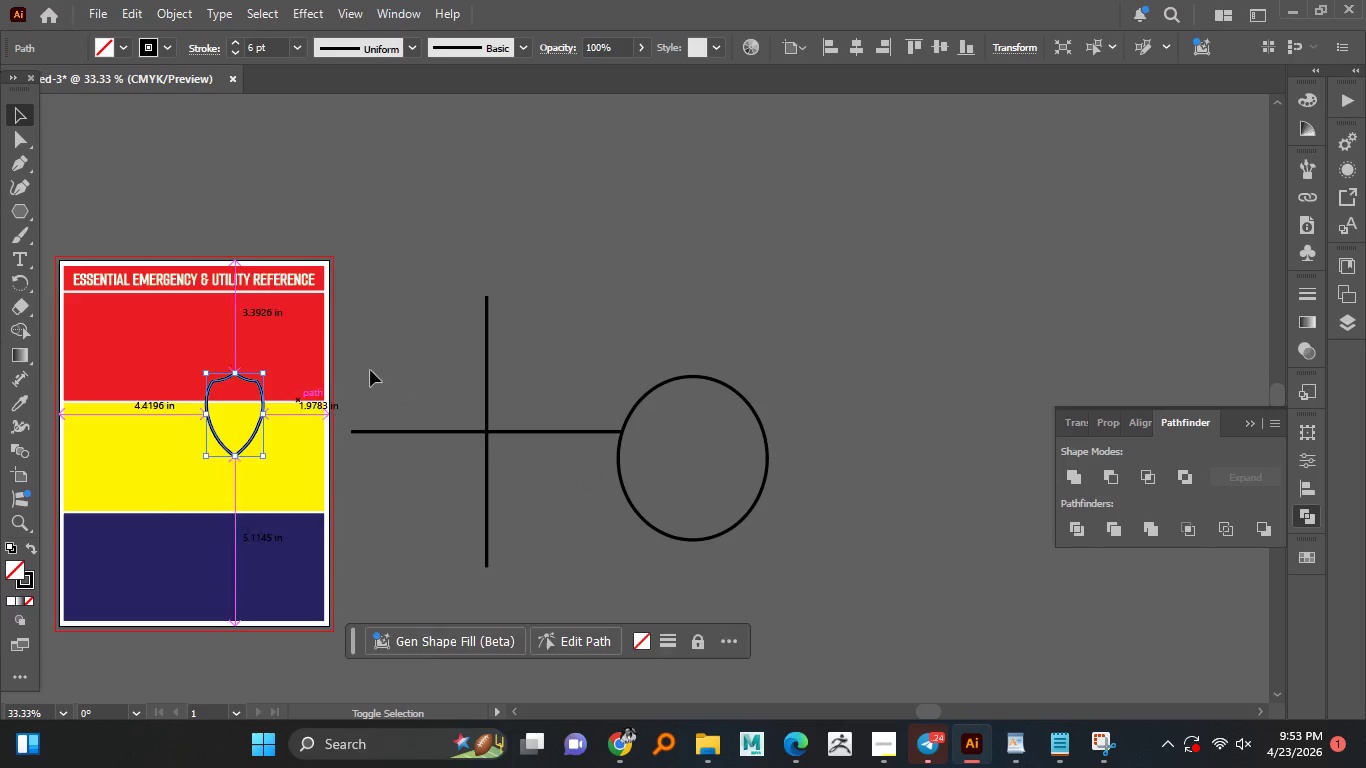 
key(Alt+Shift+ShiftLeft)
 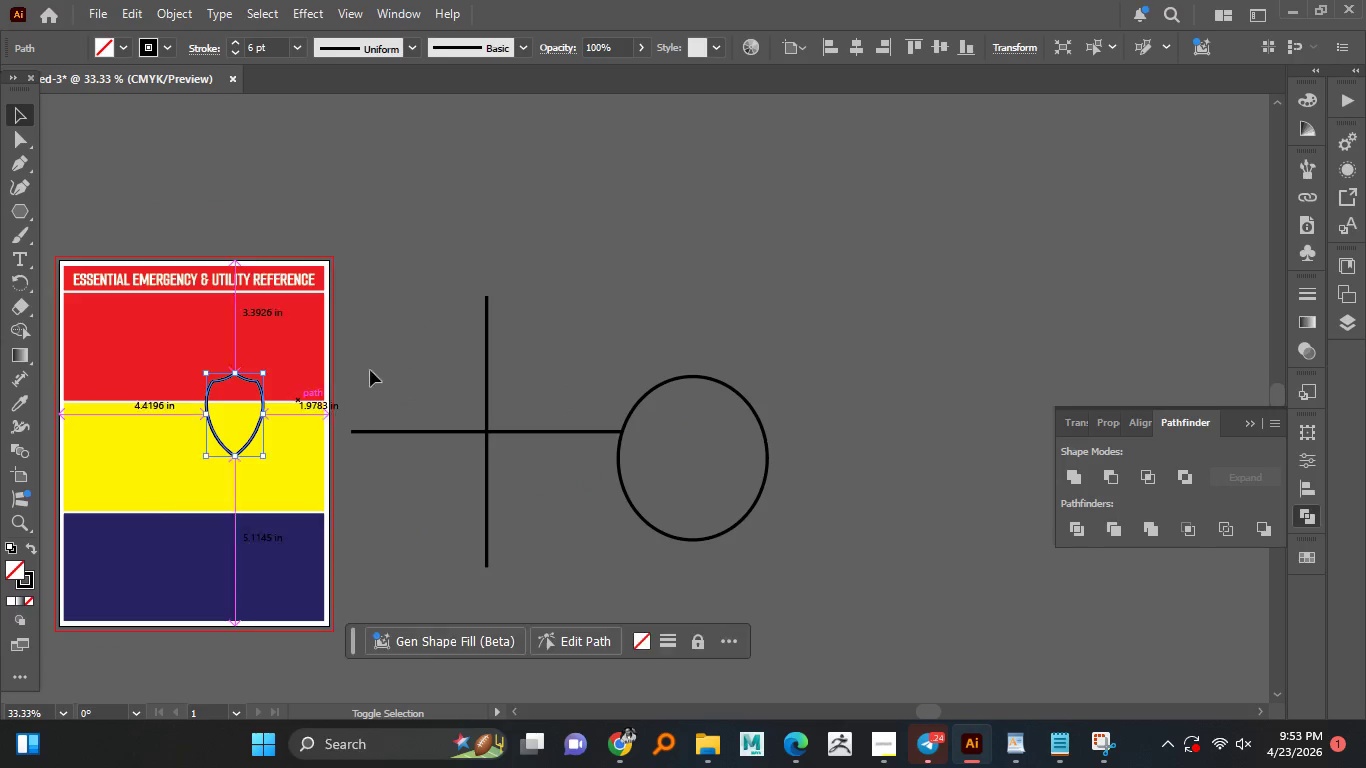 
key(Alt+Shift+ShiftLeft)
 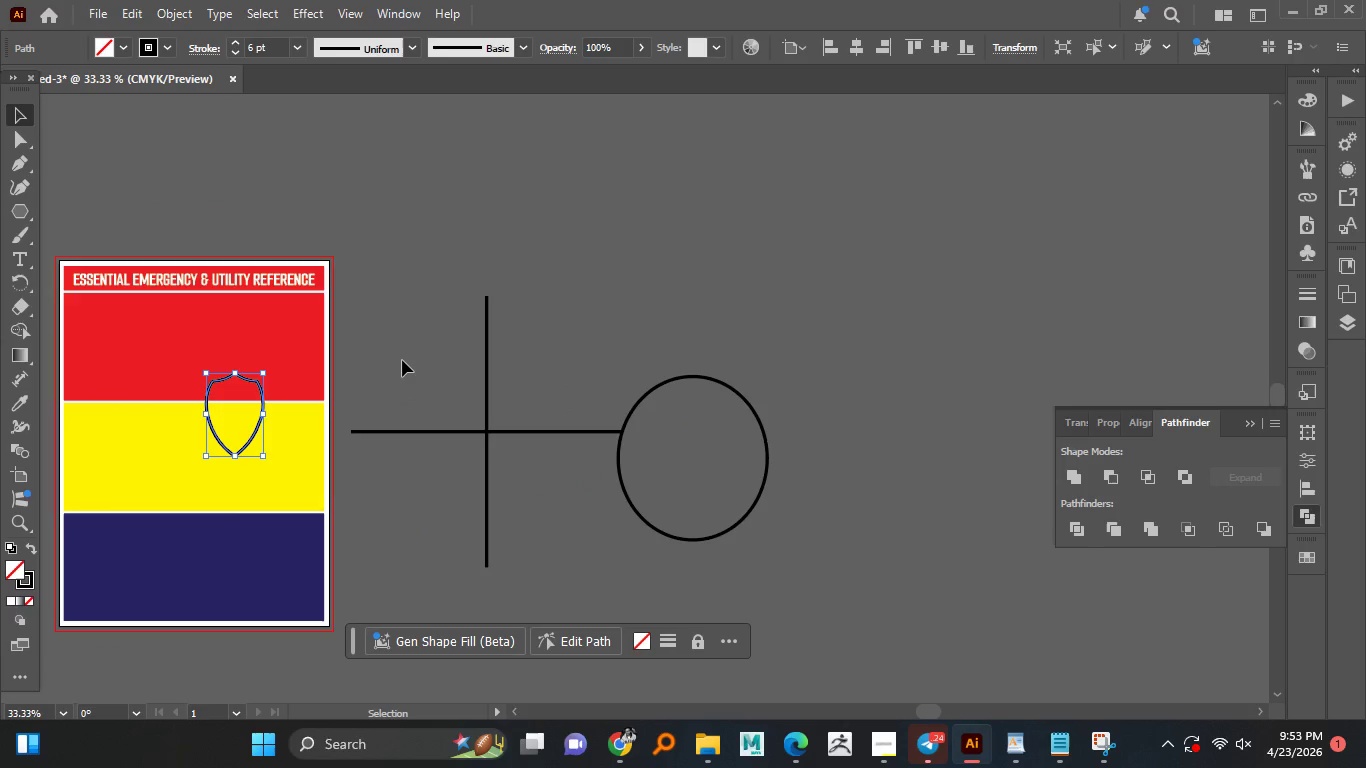 
key(Alt+Shift+ShiftLeft)
 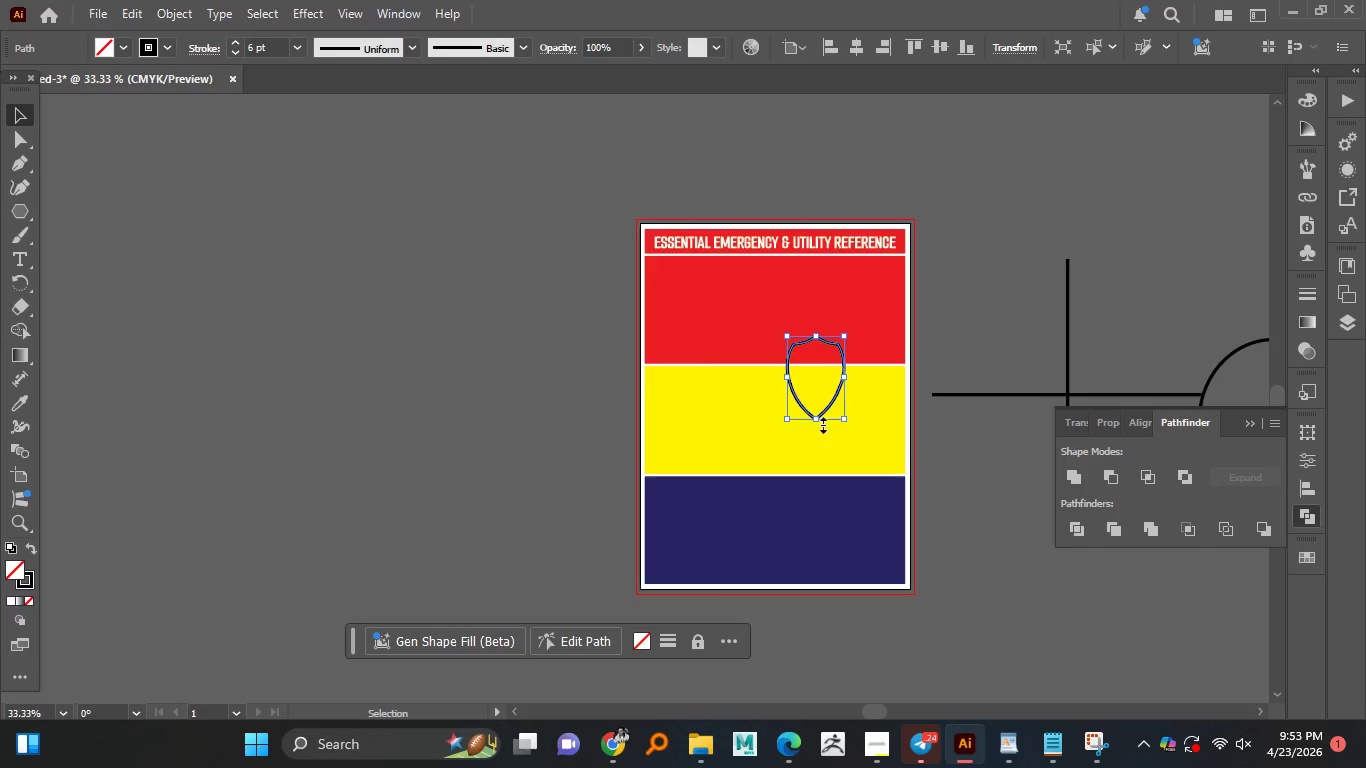 
left_click_drag(start_coordinate=[816, 420], to_coordinate=[813, 429])
 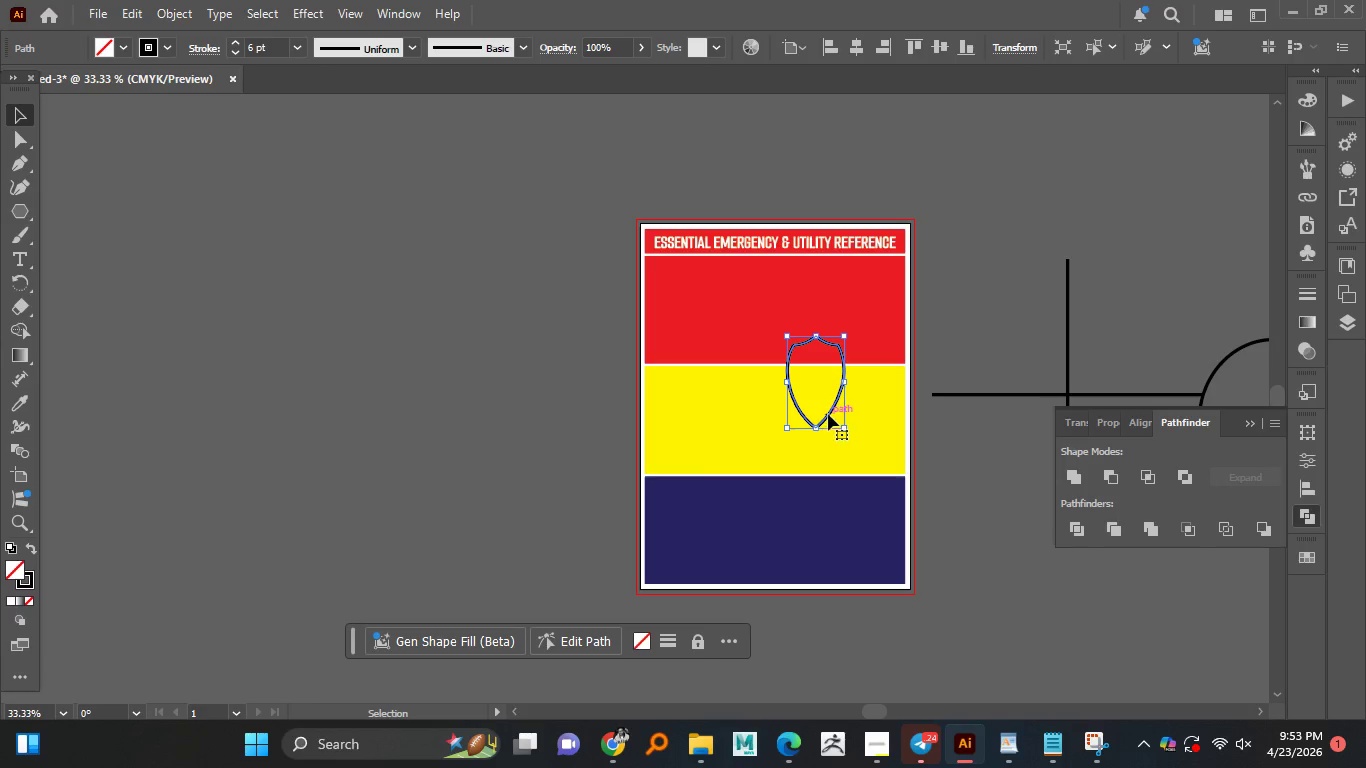 
left_click_drag(start_coordinate=[828, 412], to_coordinate=[701, 339])
 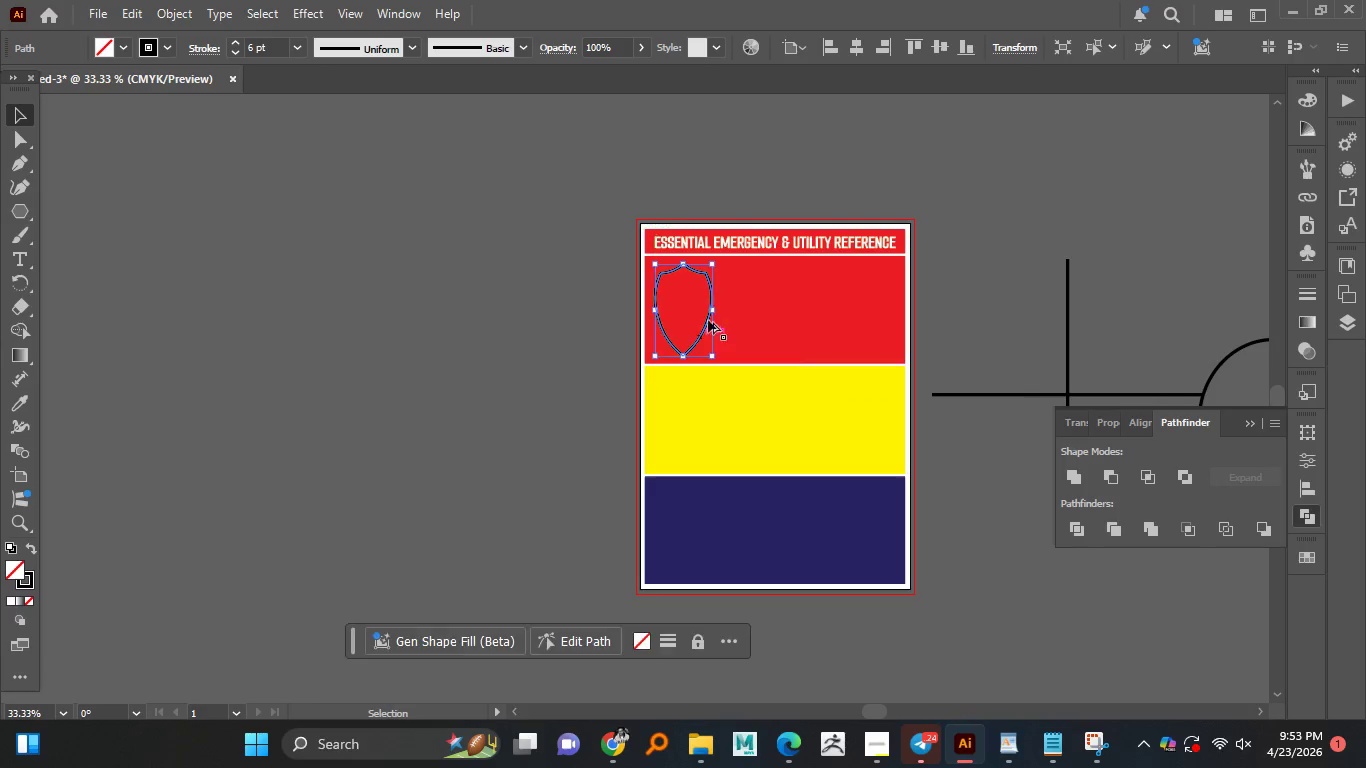 
hold_key(key=AltLeft, duration=2.48)
scroll: coordinate [712, 308], scroll_direction: up, amount: 2.0
 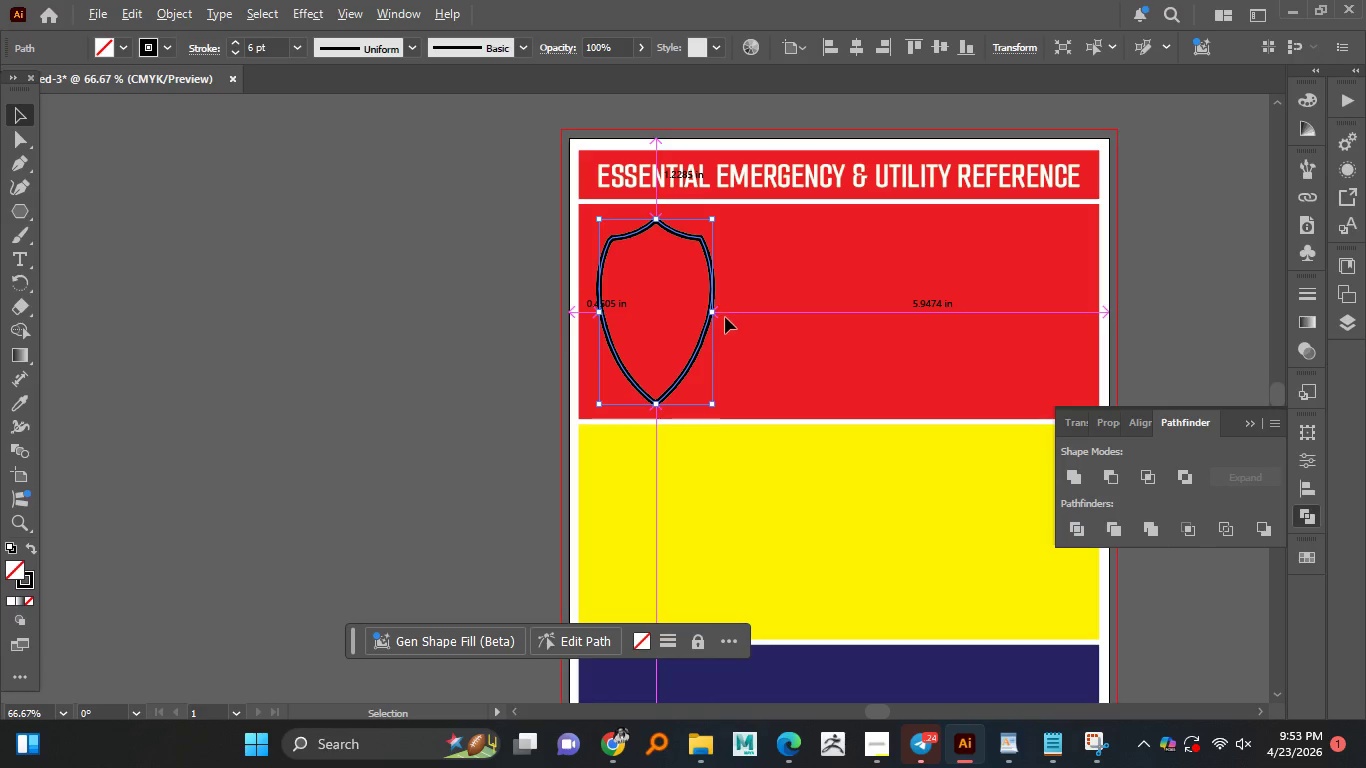 
hold_key(key=ShiftLeft, duration=1.5)
left_click_drag(start_coordinate=[715, 314], to_coordinate=[700, 316])
 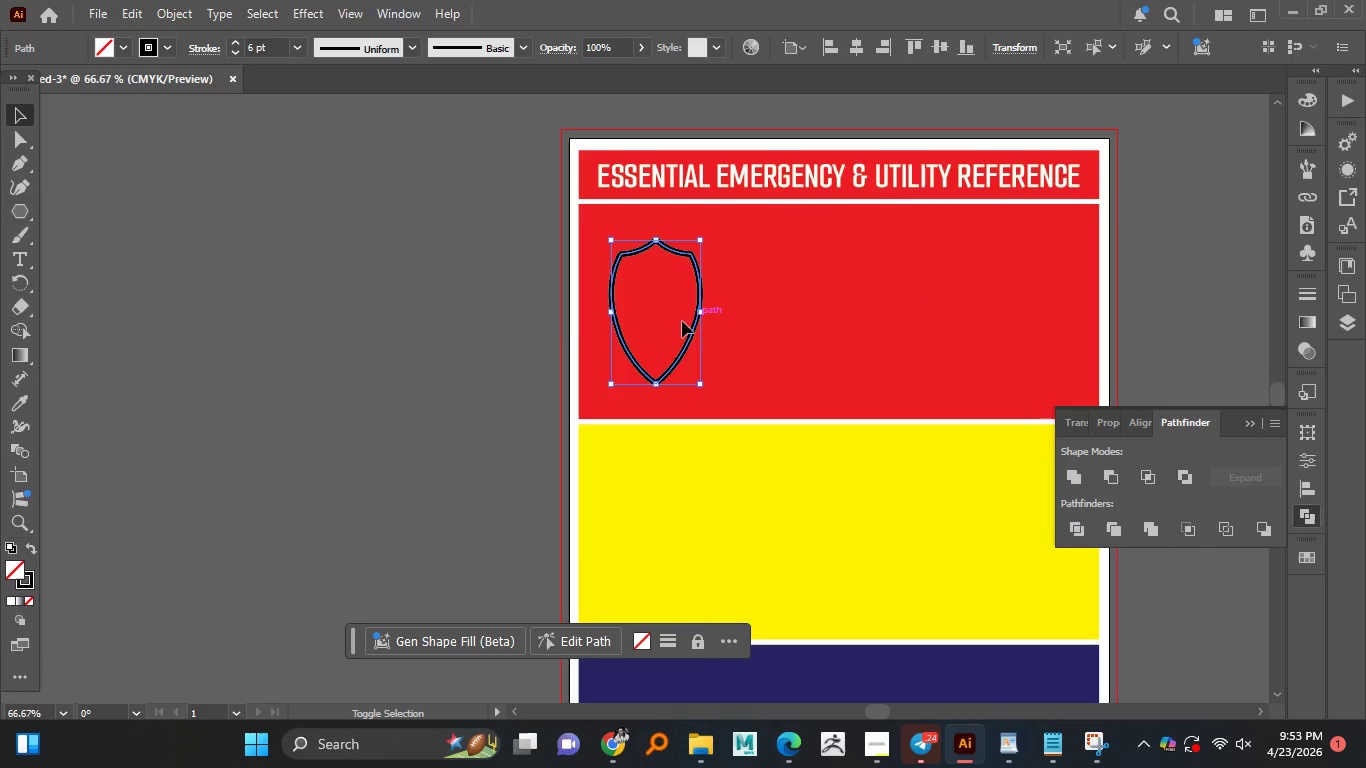 
key(Alt+Shift+ShiftLeft)
 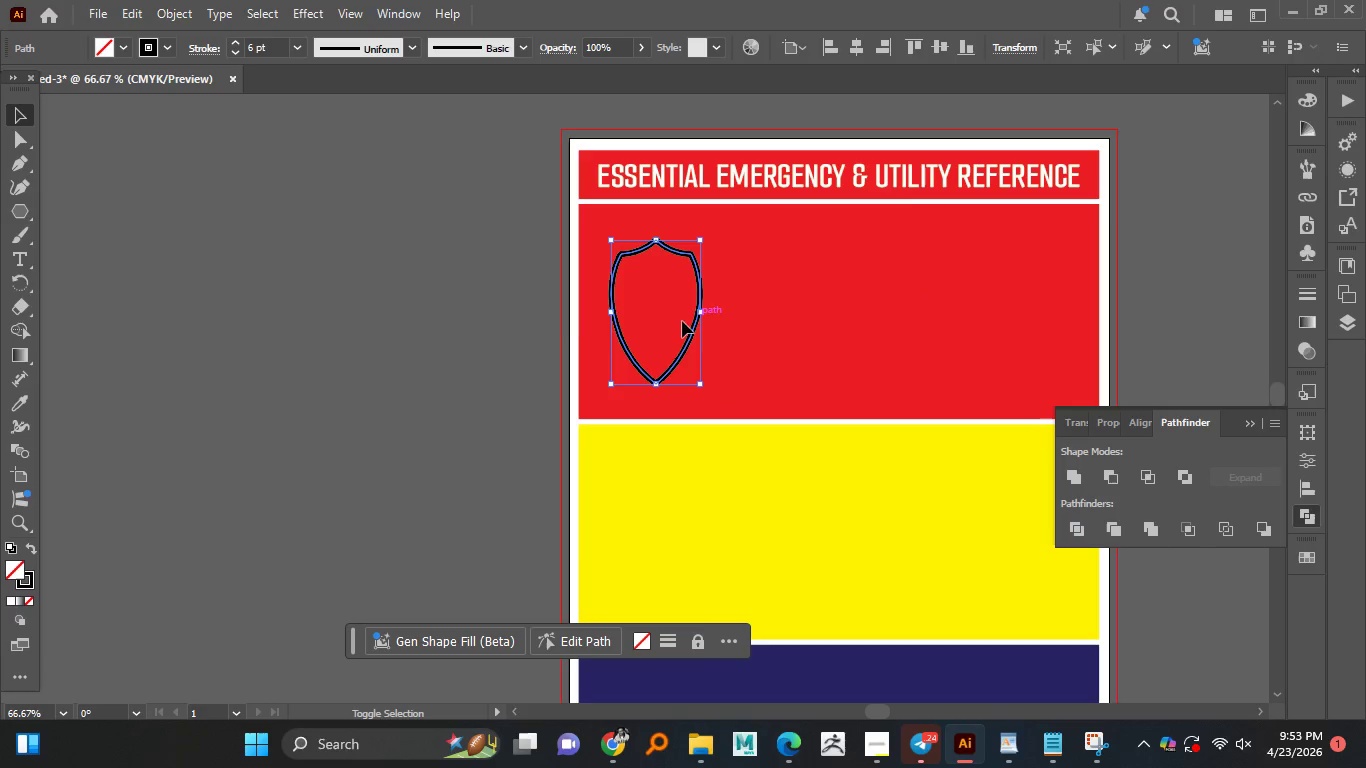 
hold_key(key=AltLeft, duration=0.8)
scroll: coordinate [536, 388], scroll_direction: up, amount: 1.0
 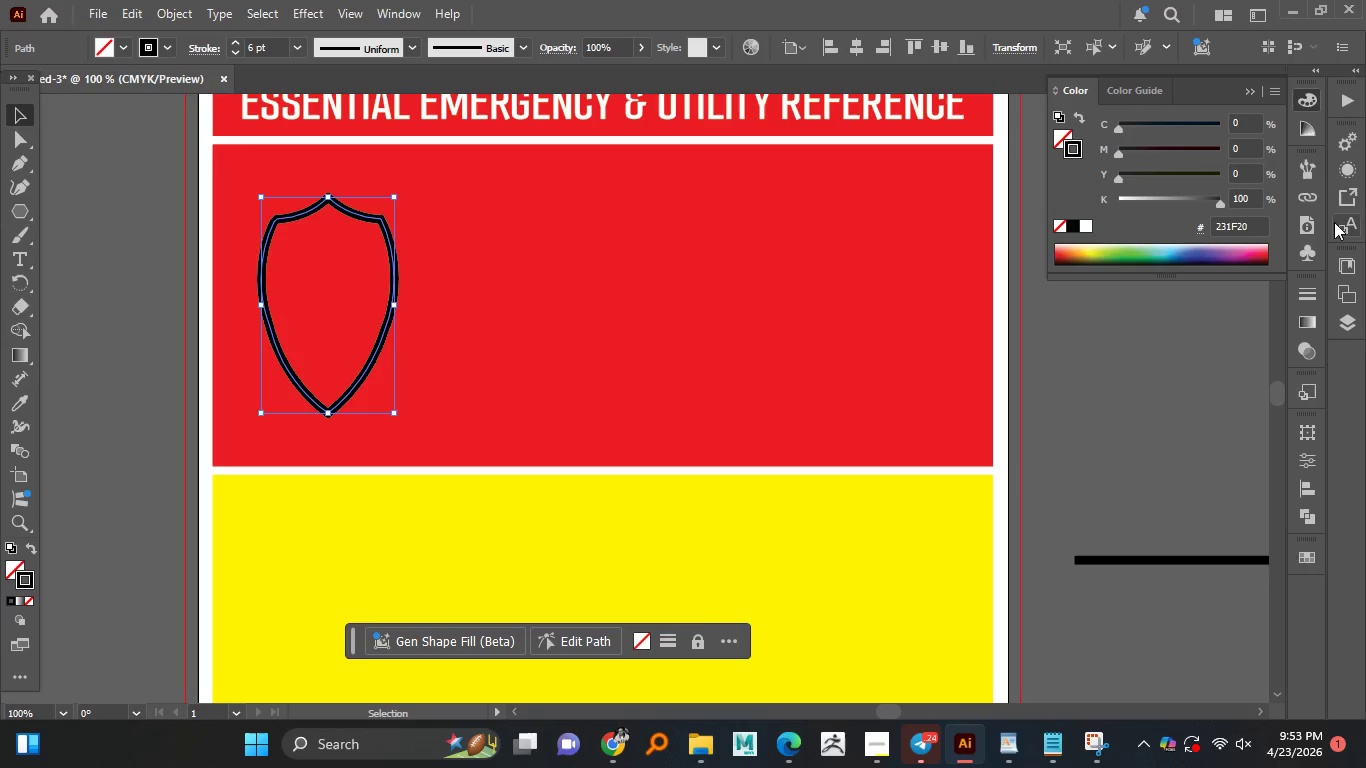 
left_click([1086, 227])
 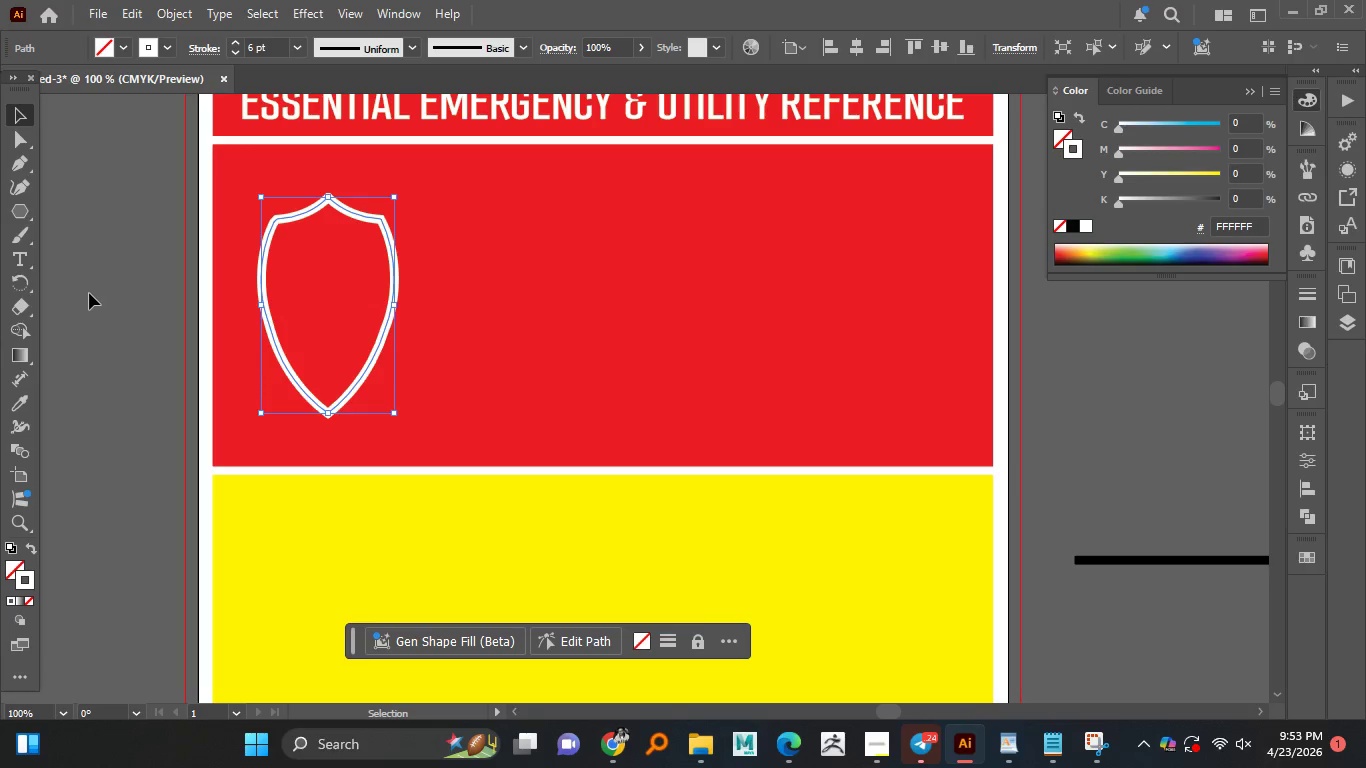 
left_click([103, 293])
 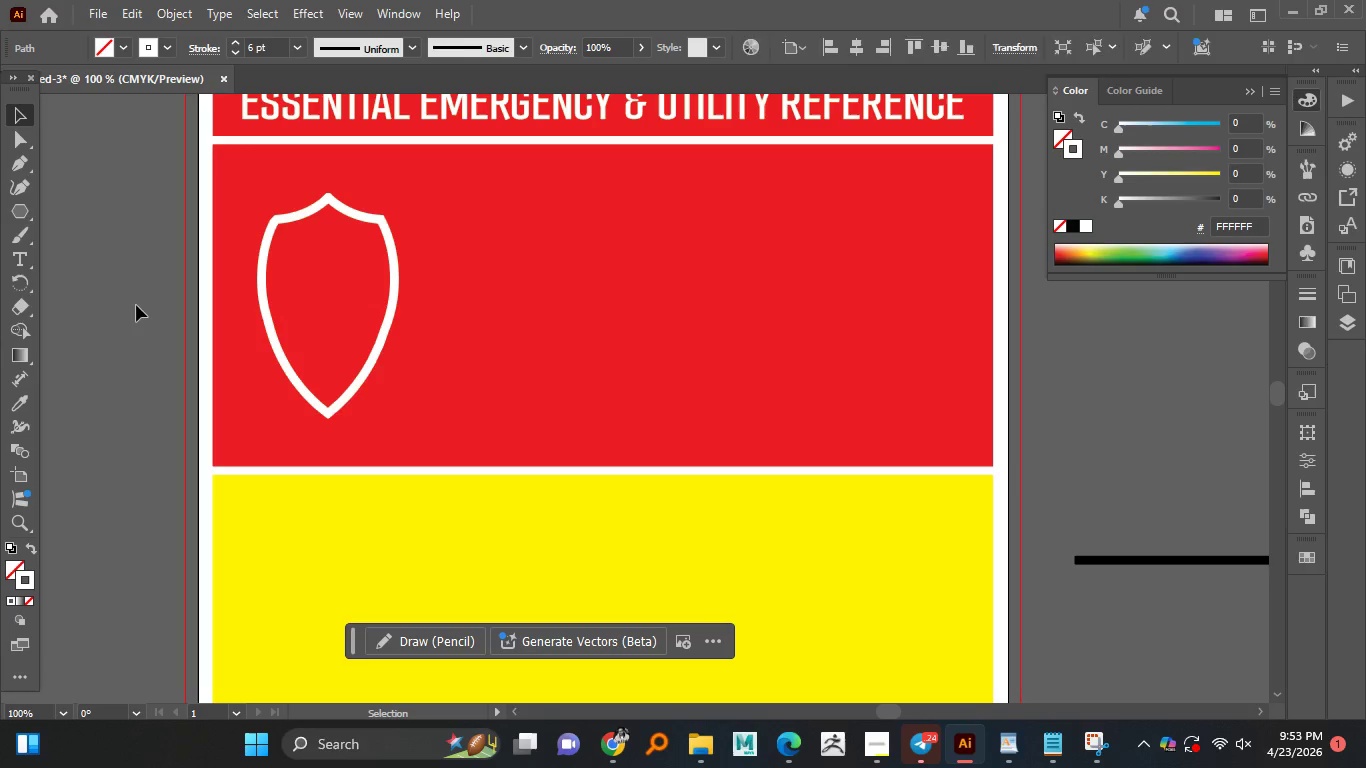 
hold_key(key=AltLeft, duration=0.73)
 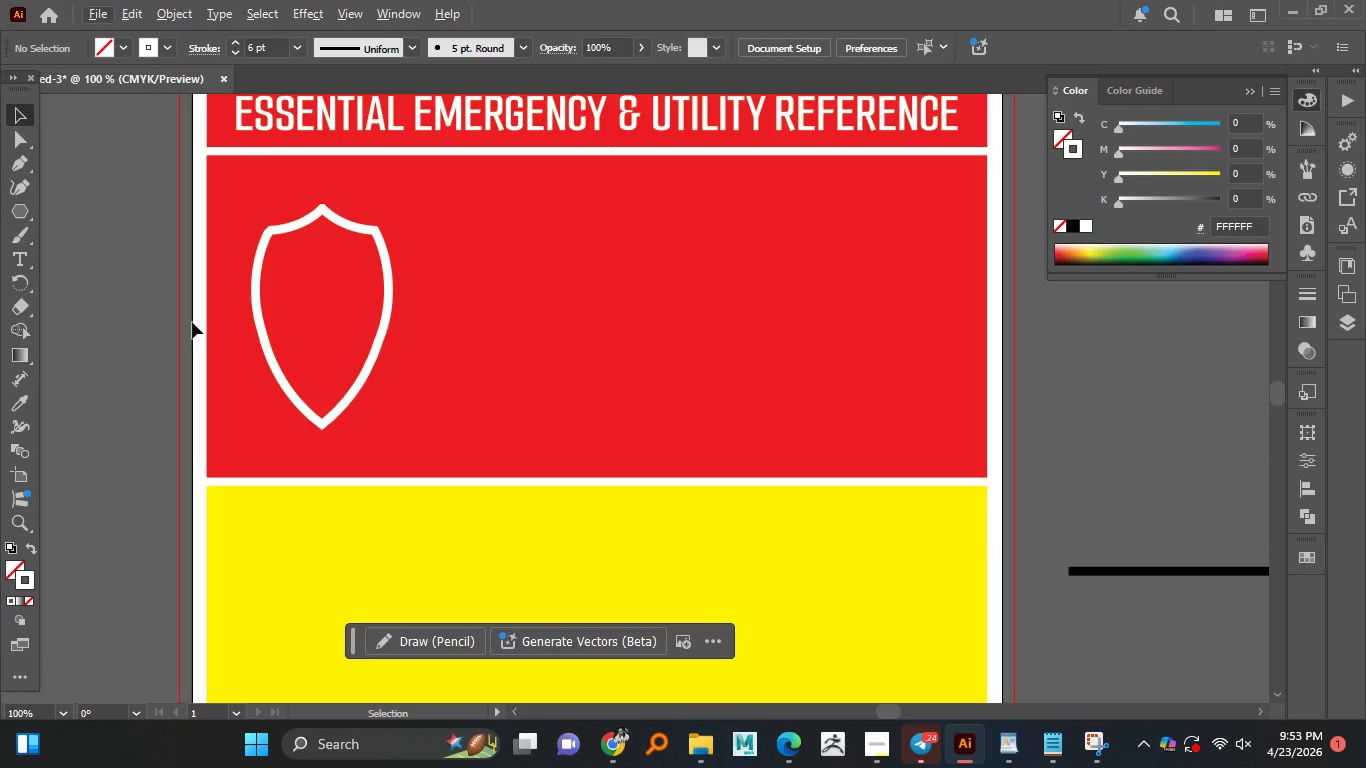 
wait(12.01)
 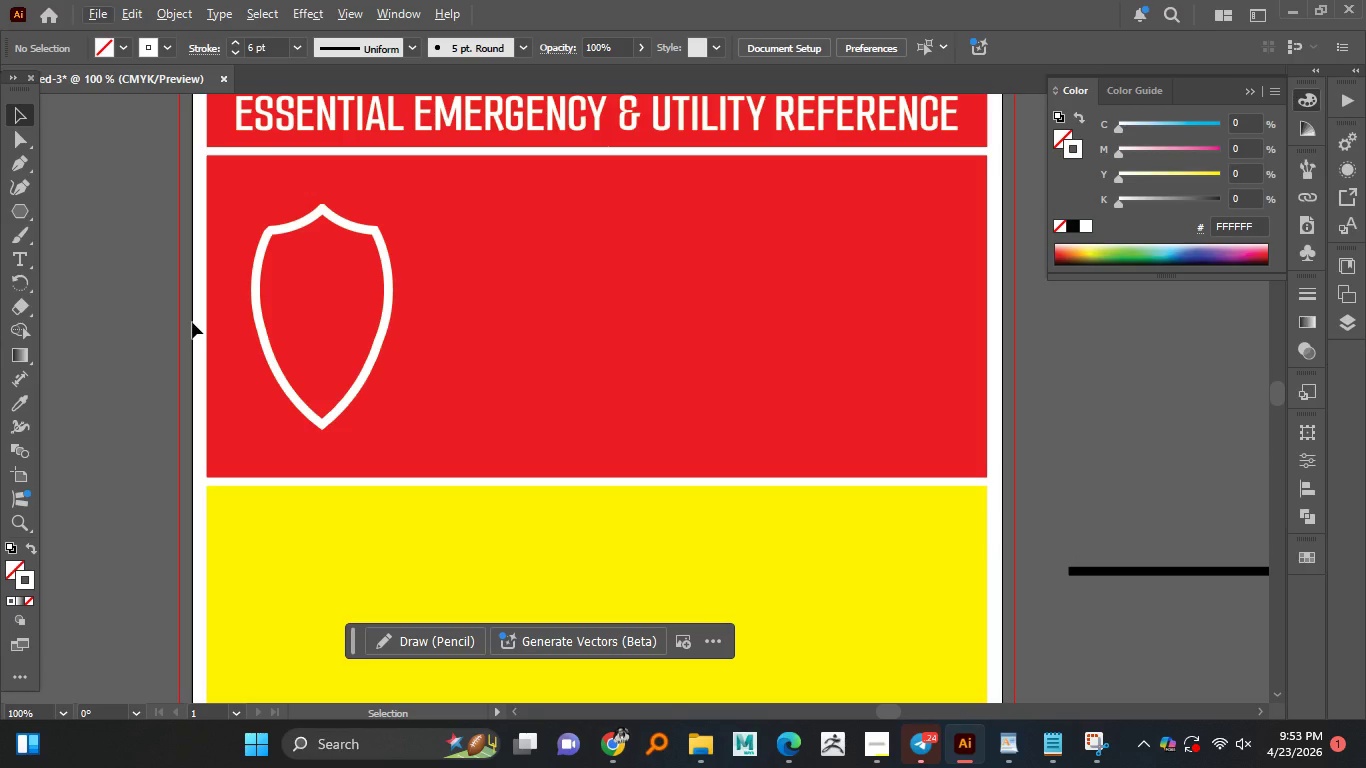 
right_click([18, 208])
 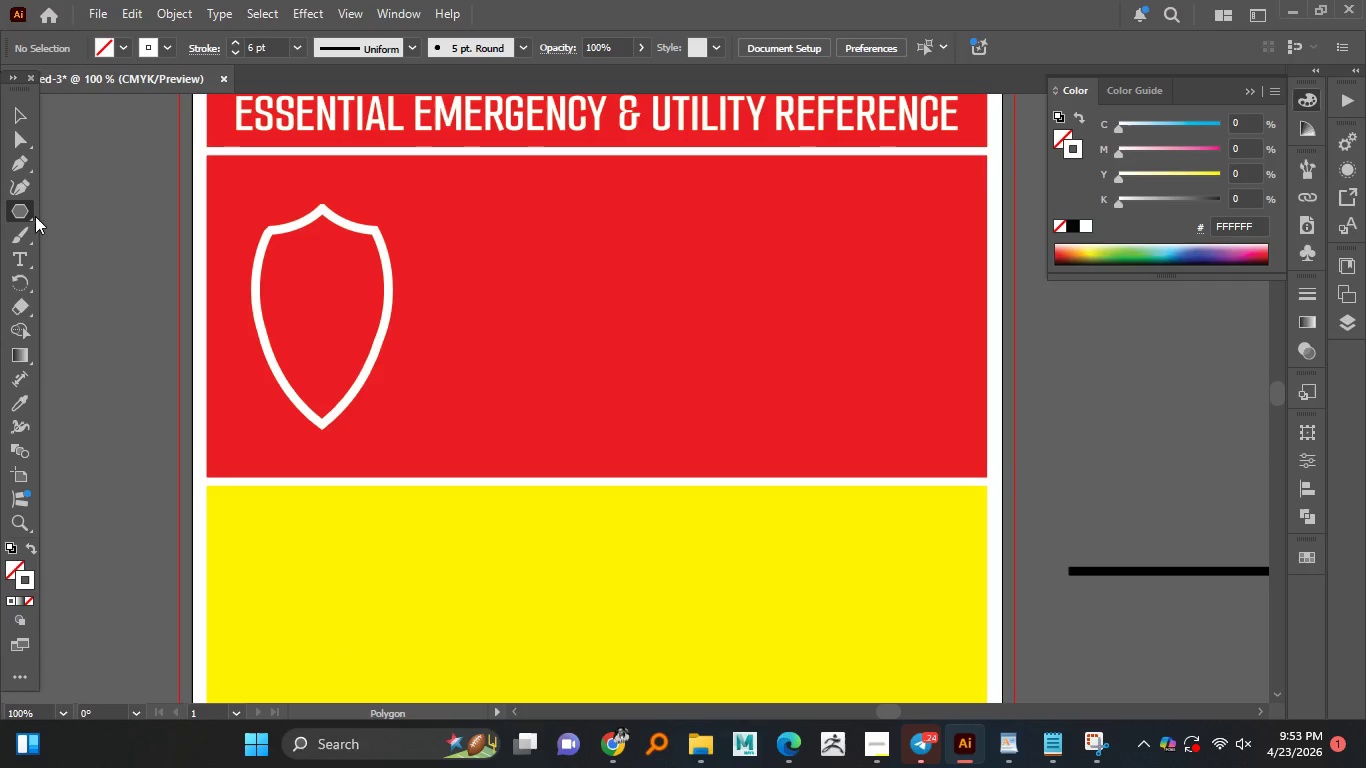 
double_click([85, 230])
 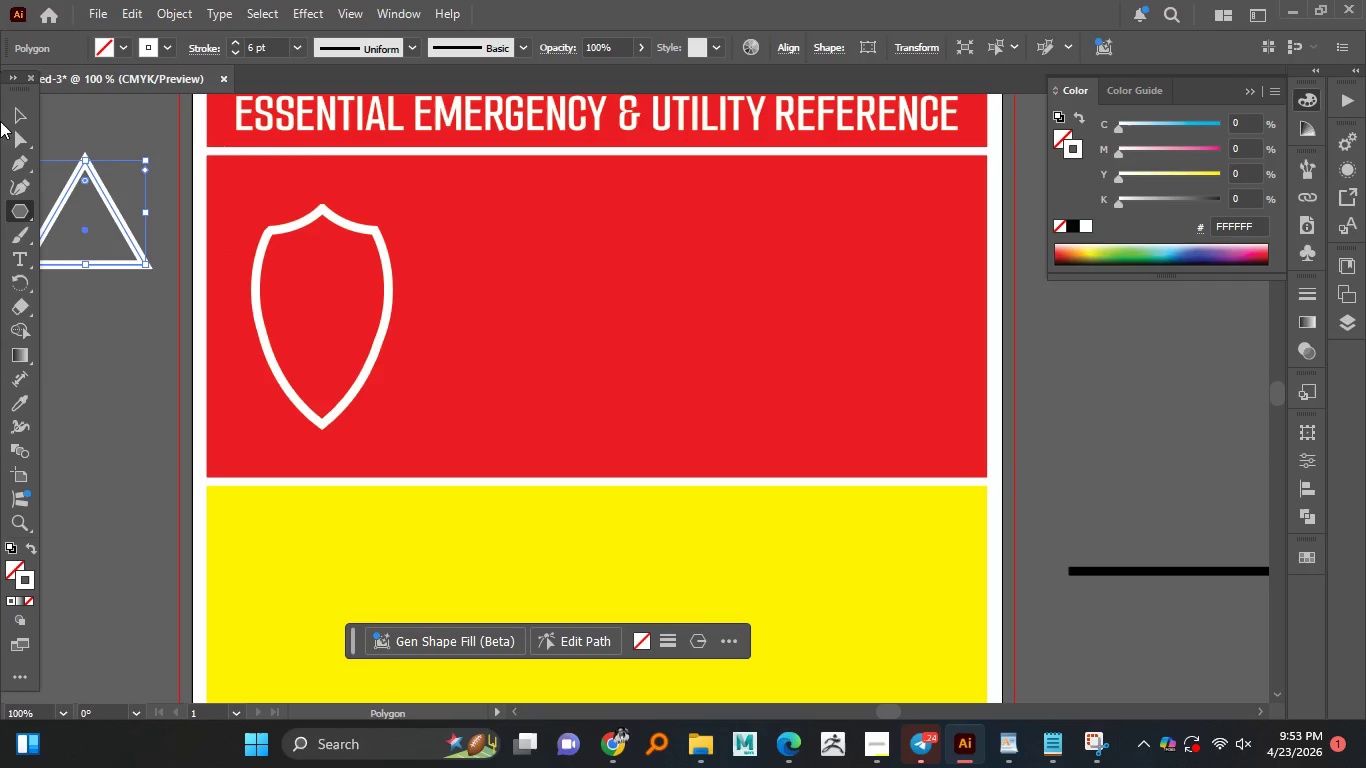 
wait(5.27)
 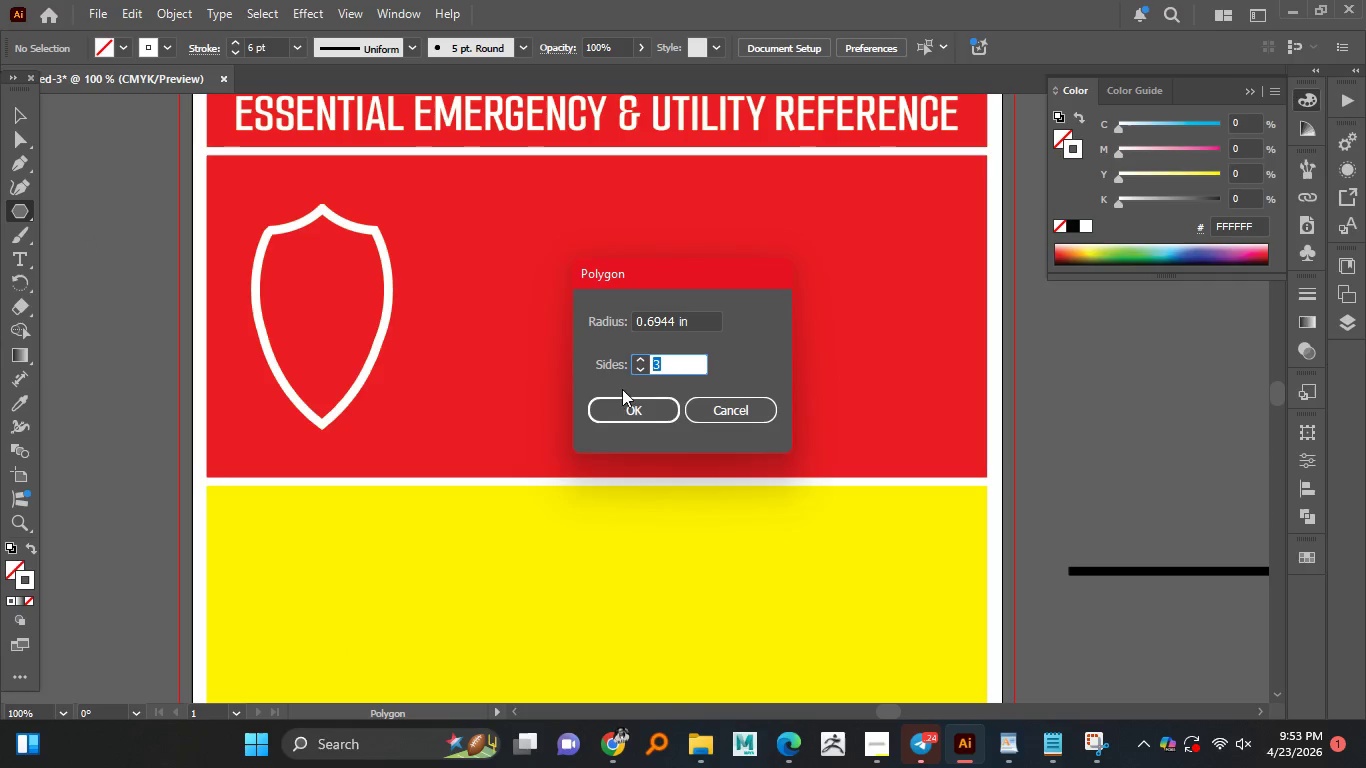 
left_click_drag(start_coordinate=[114, 268], to_coordinate=[561, 327])
 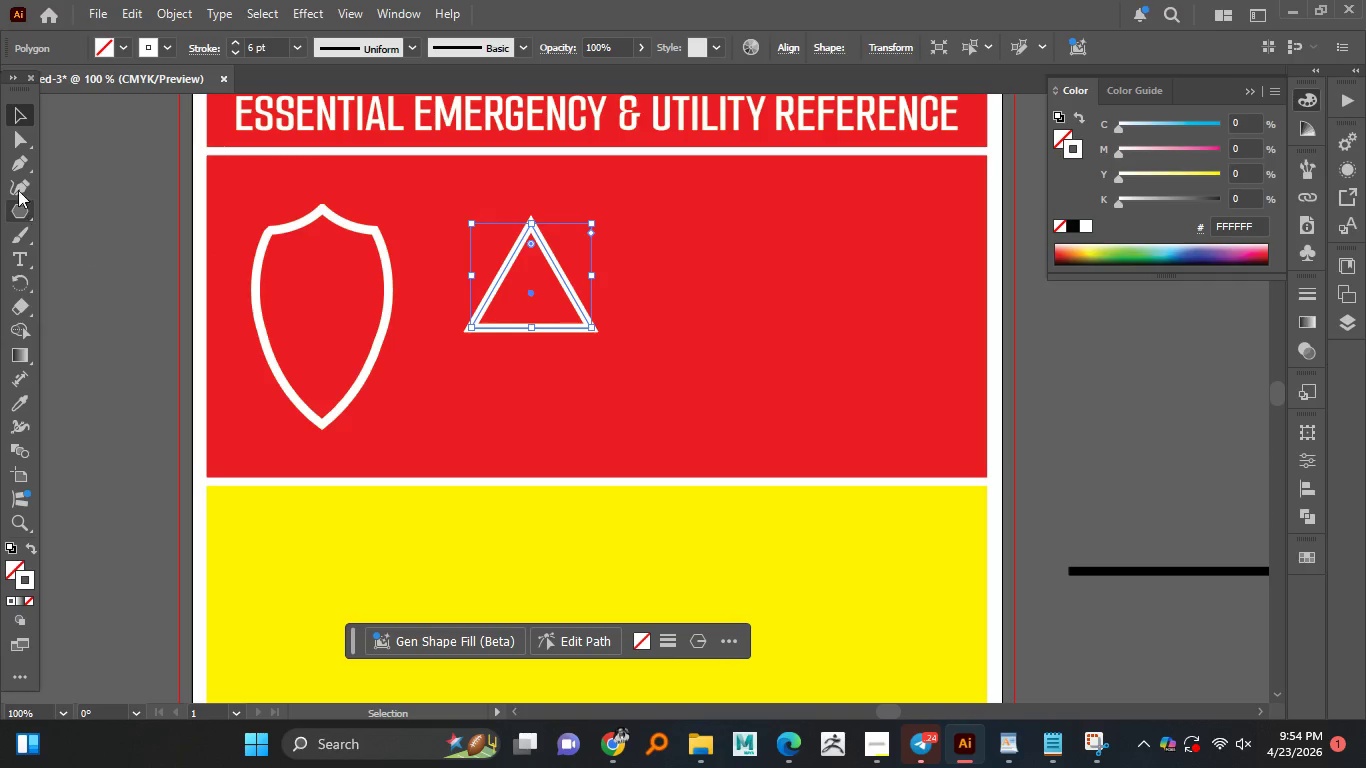 
left_click([17, 180])
 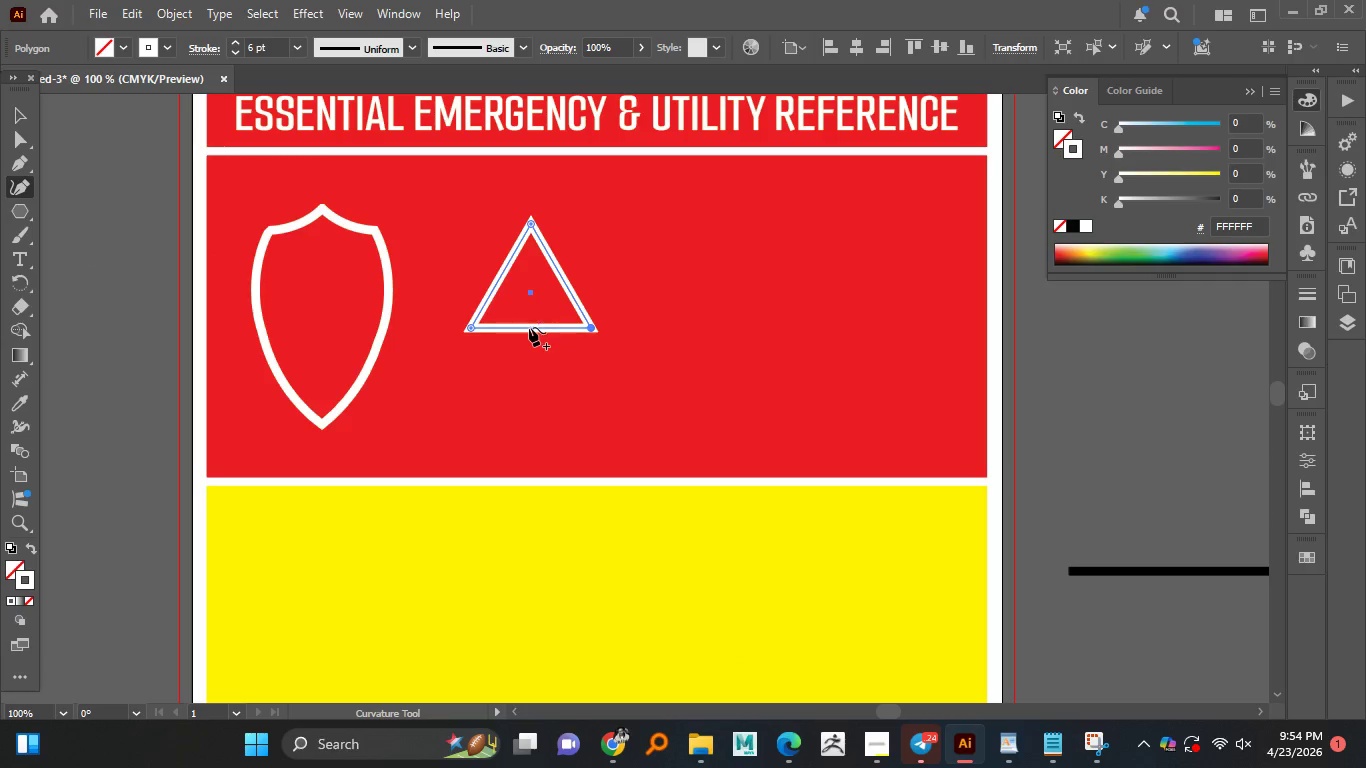 
left_click_drag(start_coordinate=[529, 327], to_coordinate=[529, 403])
 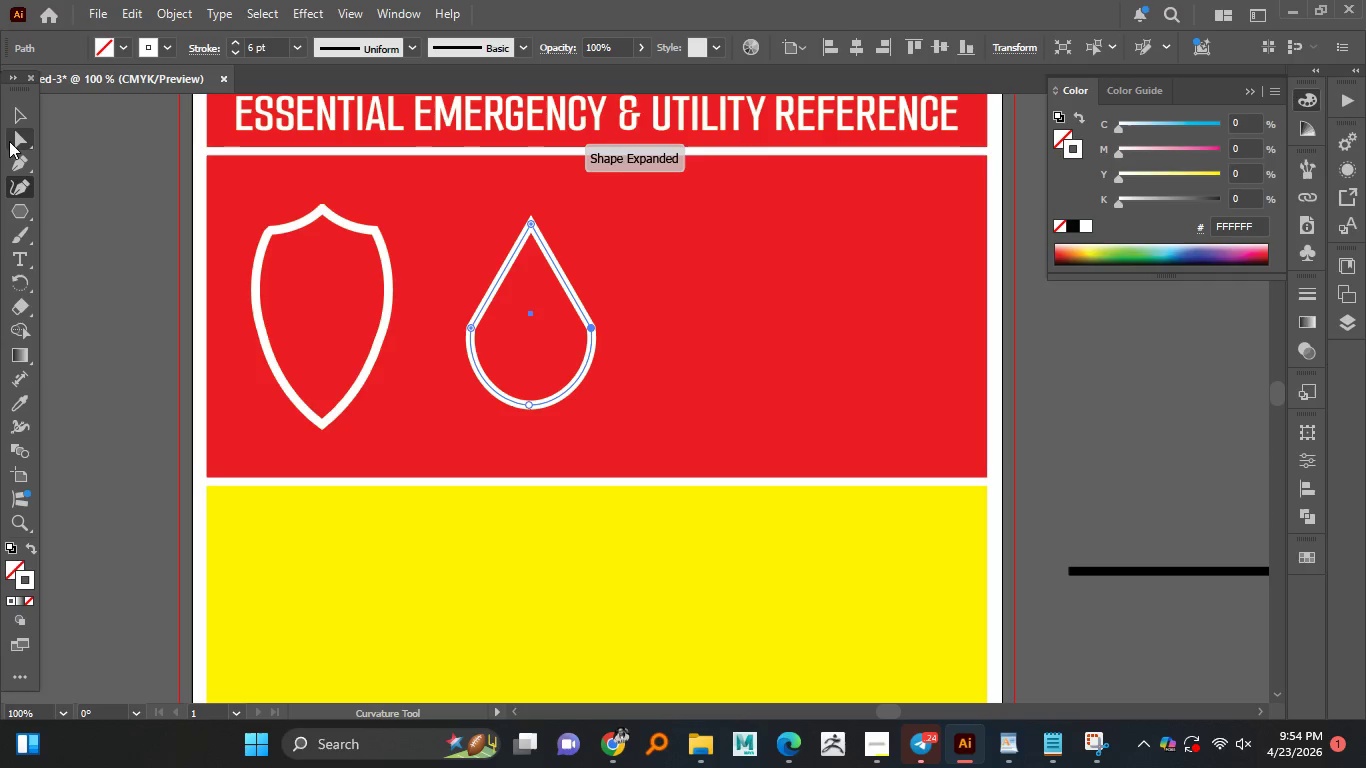 
left_click_drag(start_coordinate=[10, 138], to_coordinate=[15, 138])
 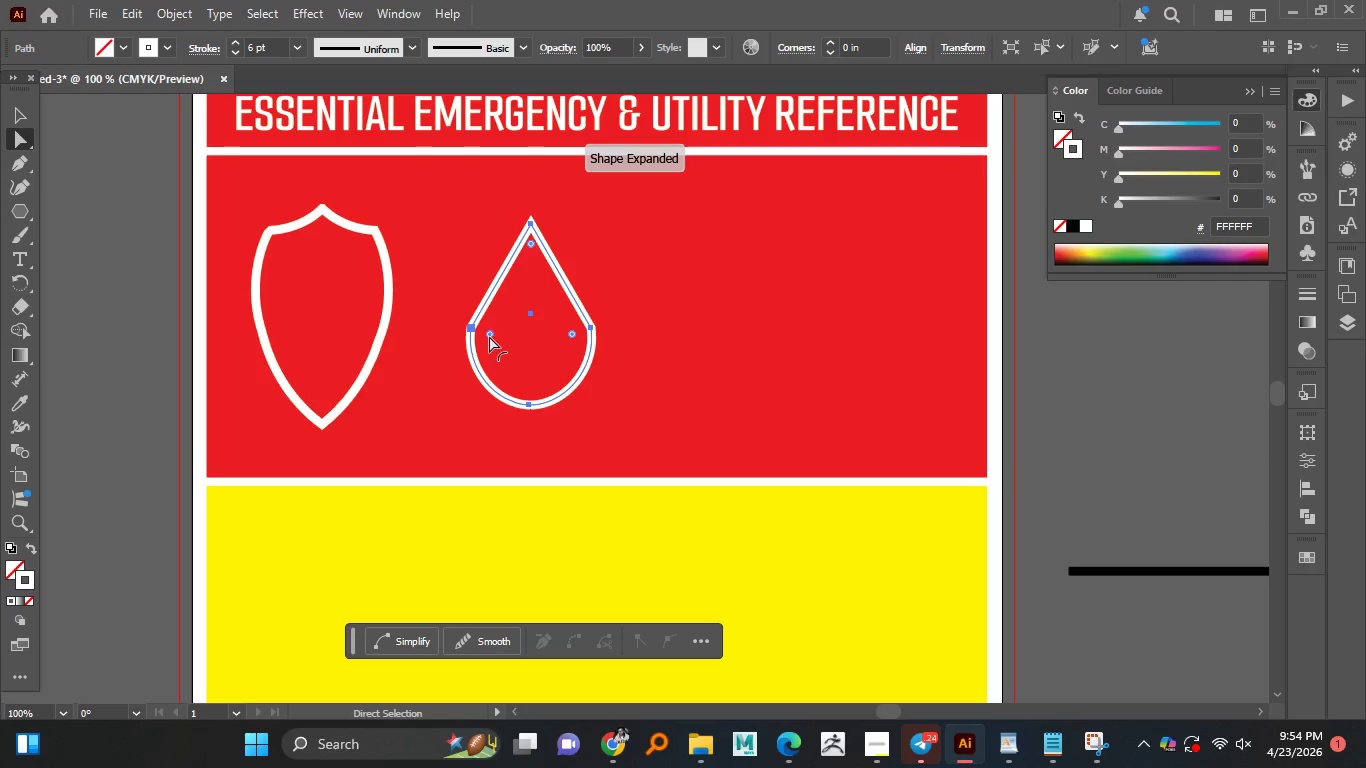 
left_click_drag(start_coordinate=[489, 332], to_coordinate=[617, 354])
 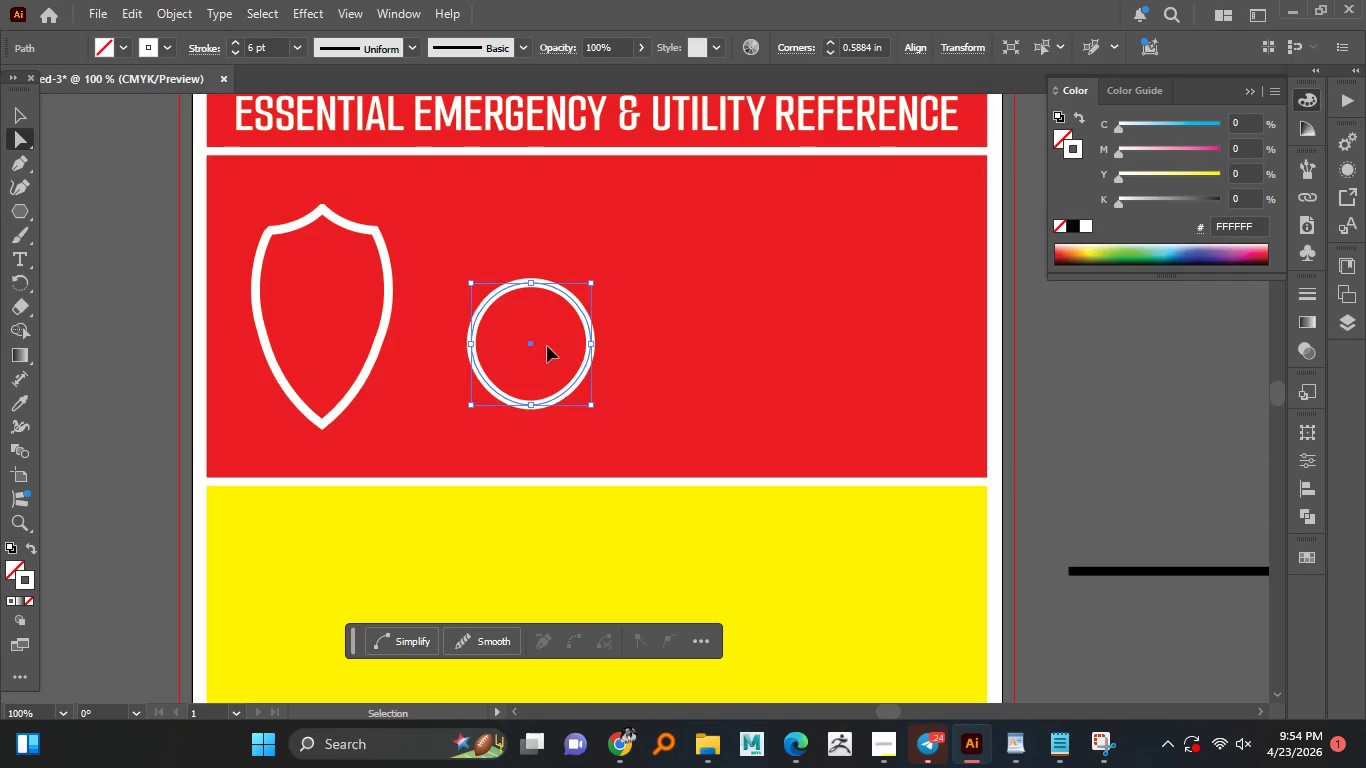 
key(Control+Z)
 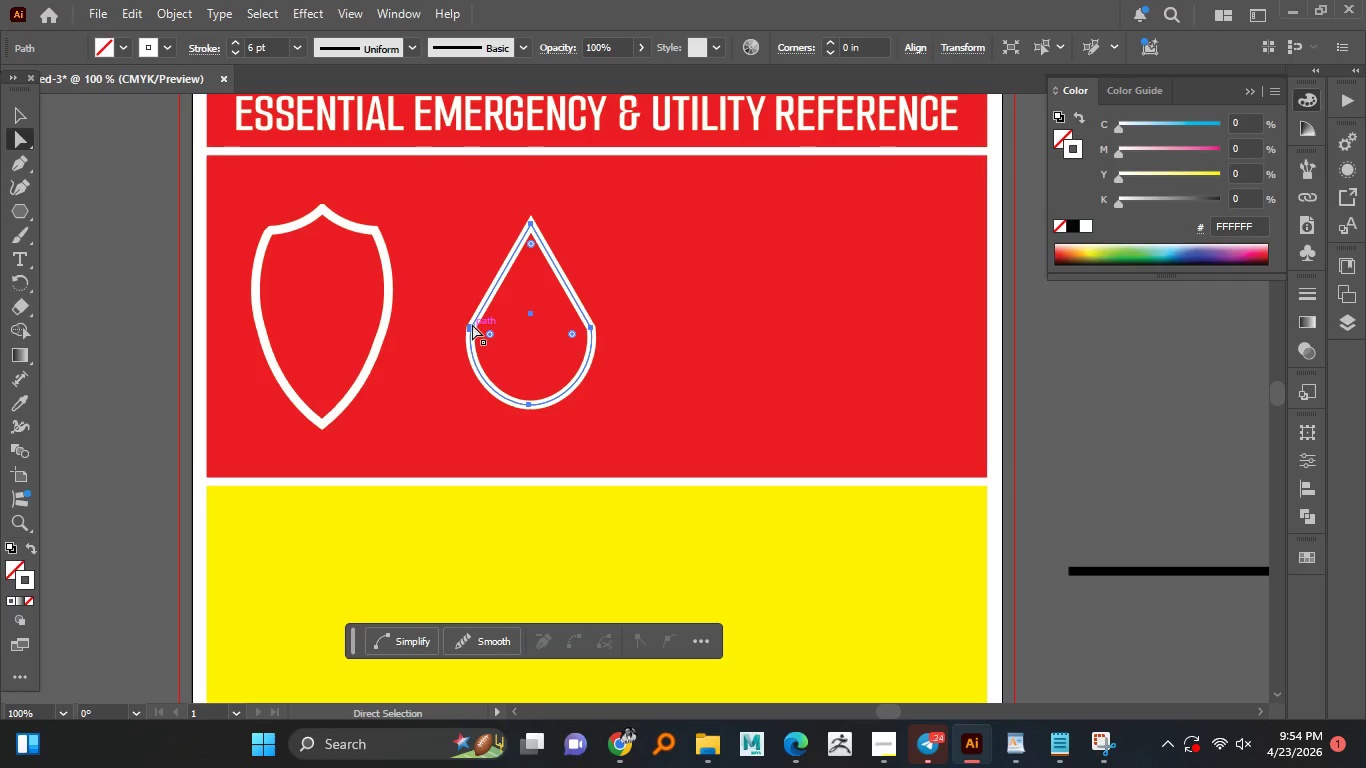 
left_click([472, 324])
 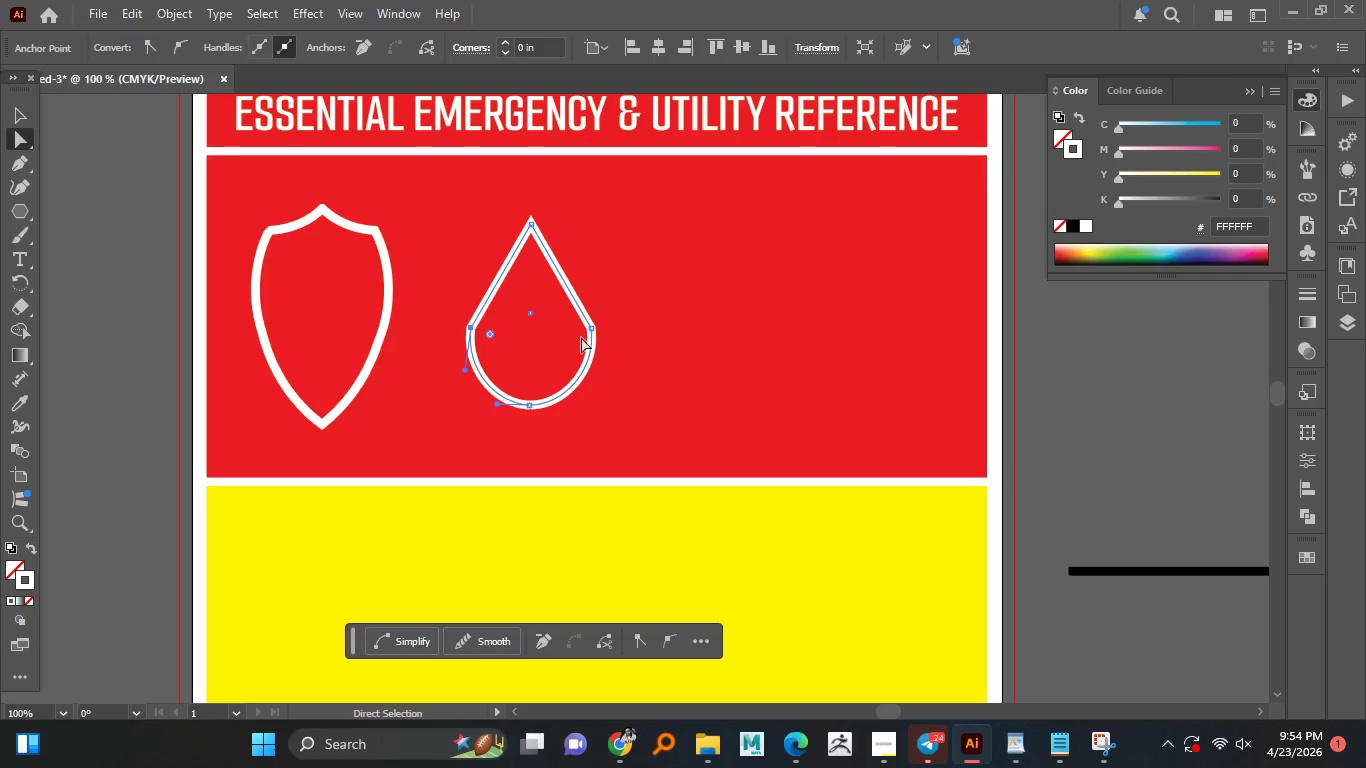 
hold_key(key=ShiftLeft, duration=0.78)
left_click([592, 329])
 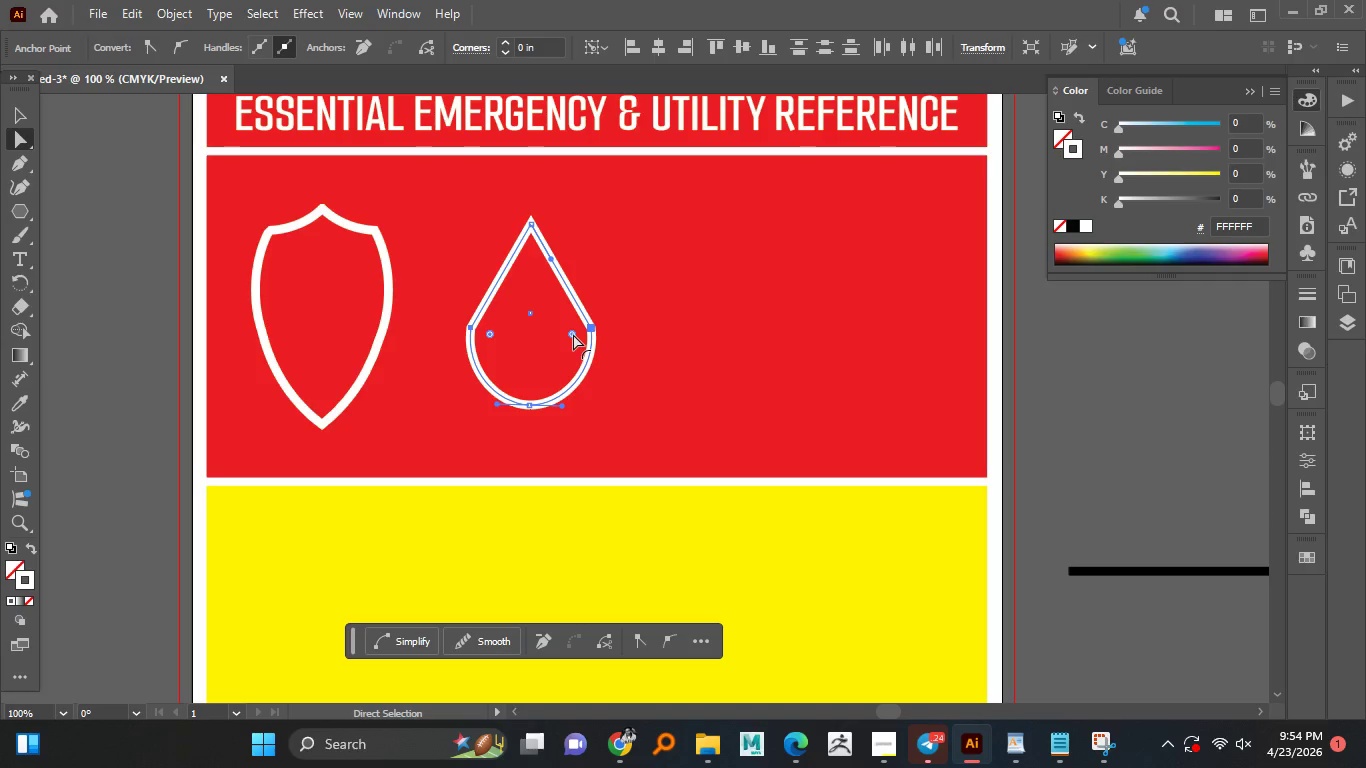 
left_click_drag(start_coordinate=[573, 334], to_coordinate=[430, 316])
 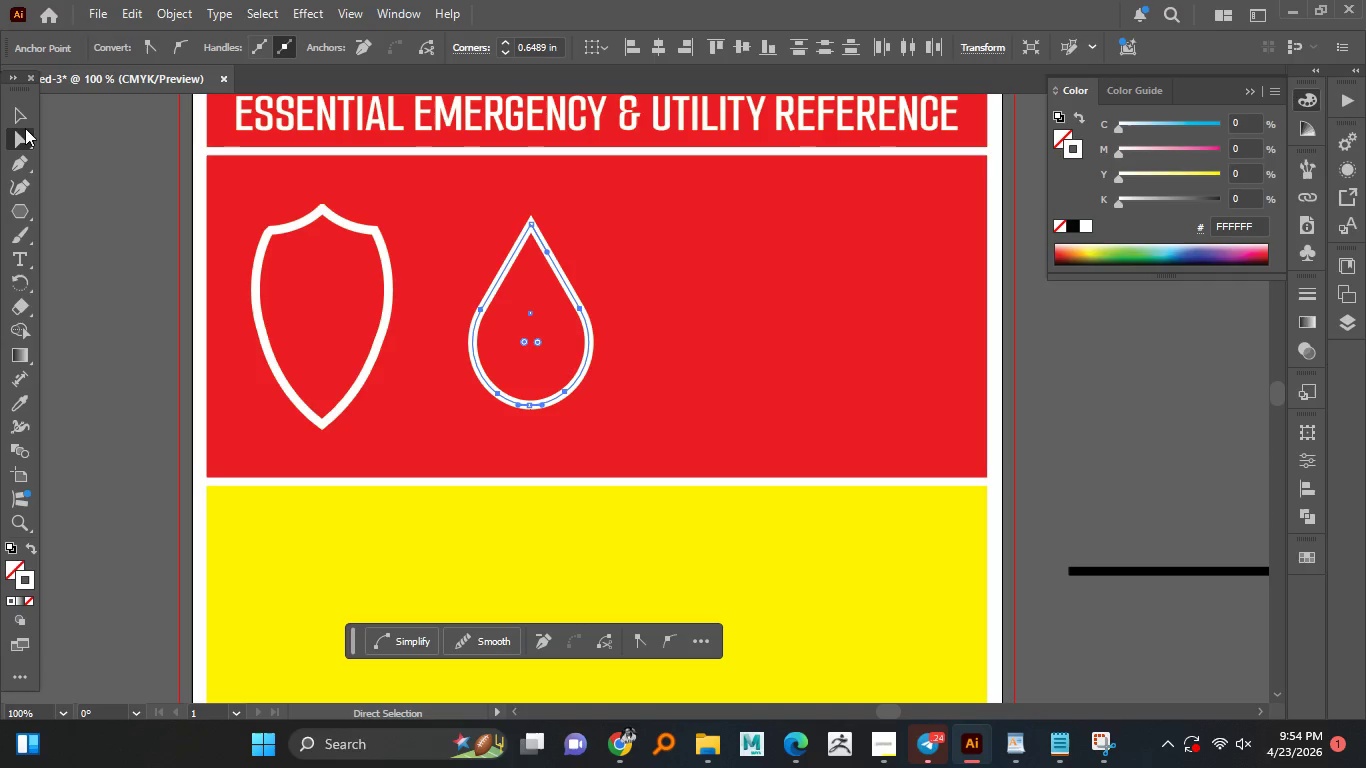 
left_click([20, 116])
 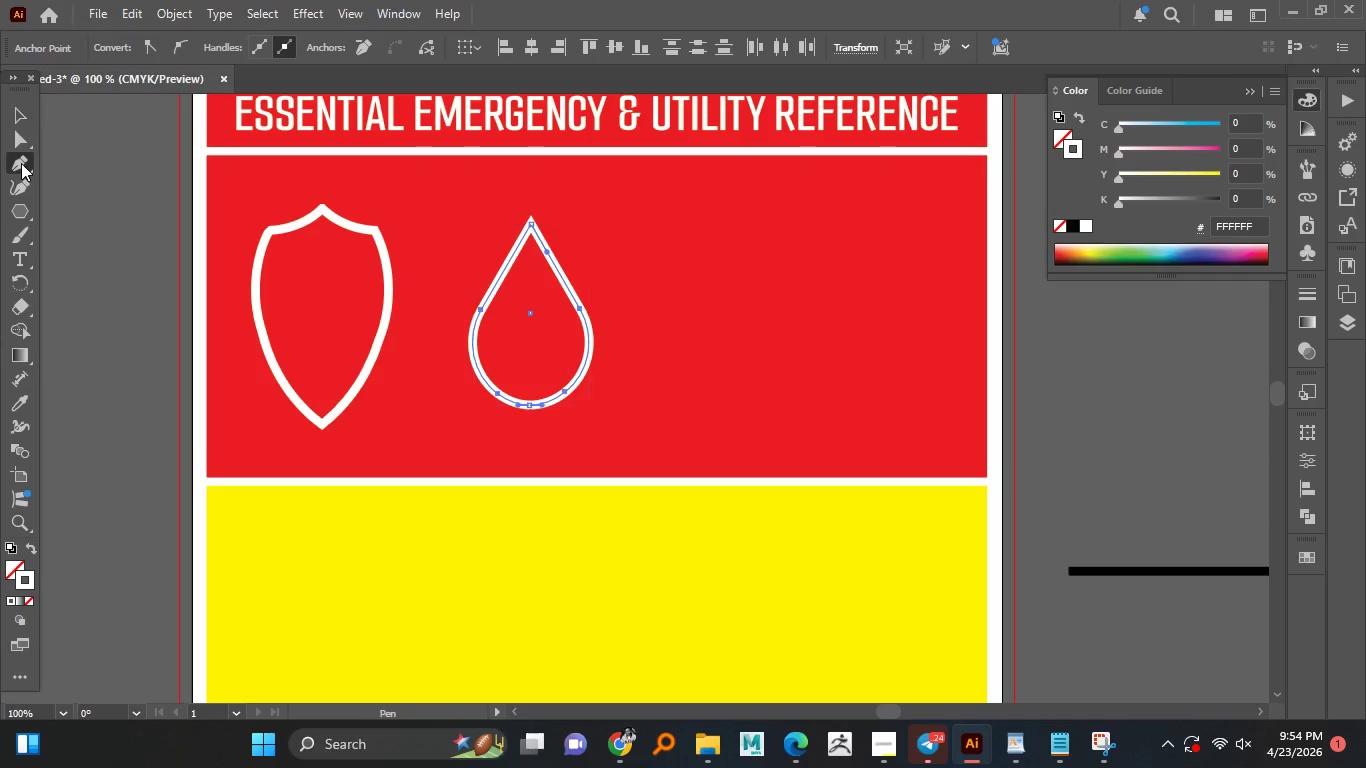 
left_click([21, 163])
 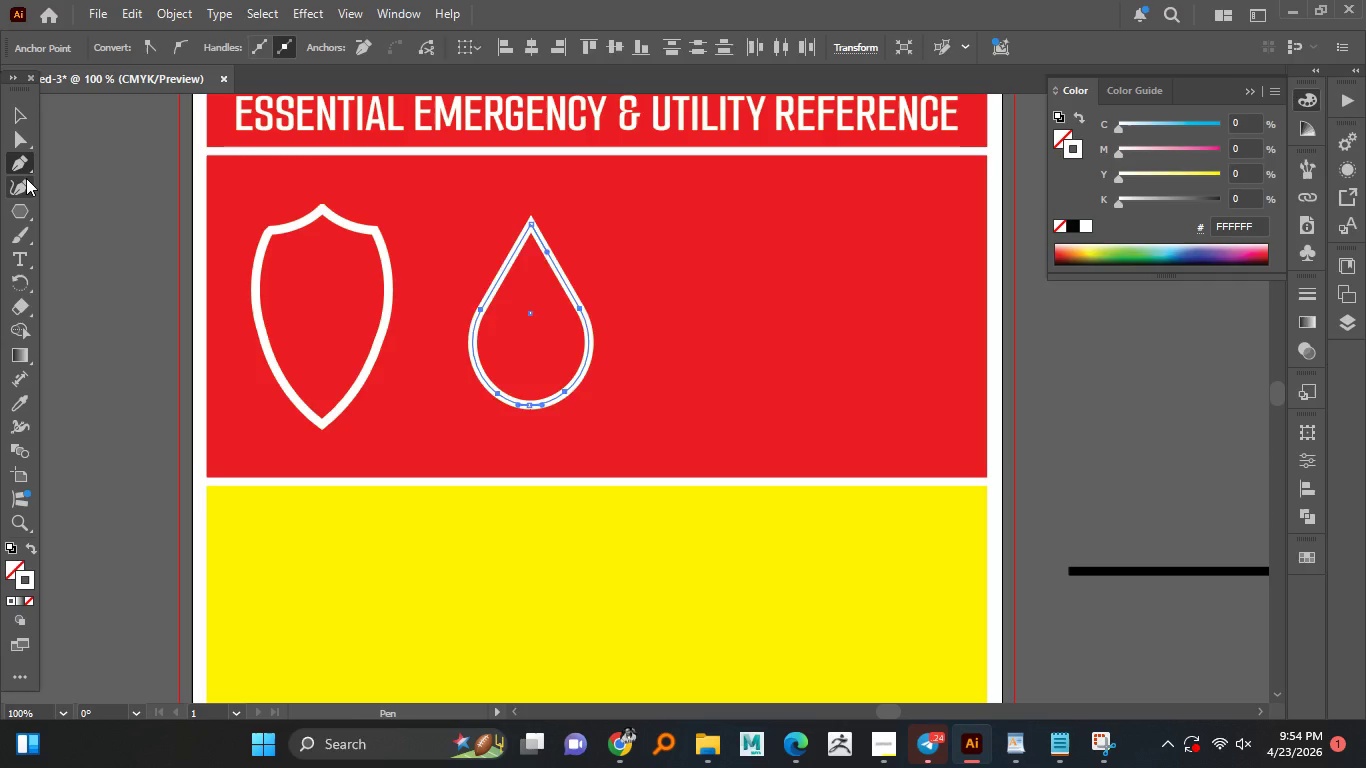 
left_click_drag(start_coordinate=[26, 178], to_coordinate=[539, 241])
 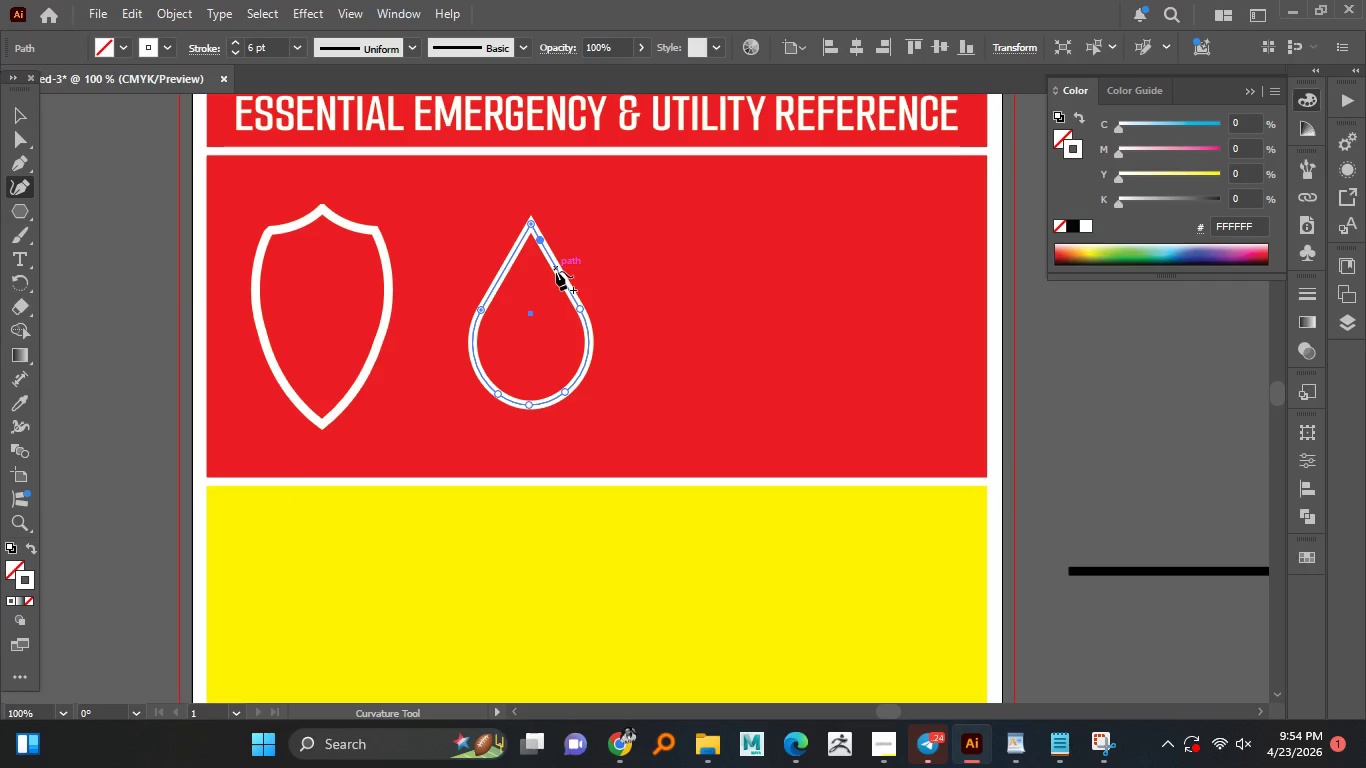 
left_click([539, 241])
 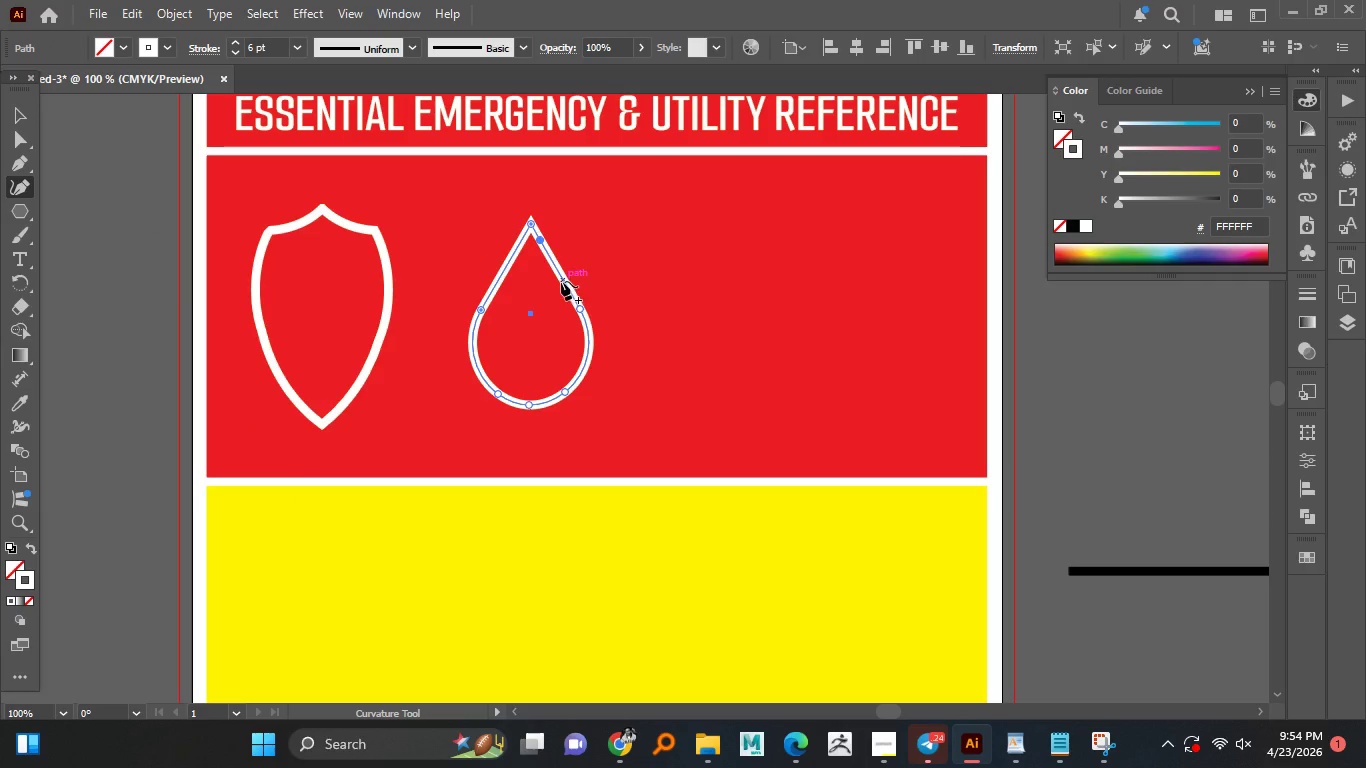 
left_click([563, 278])
 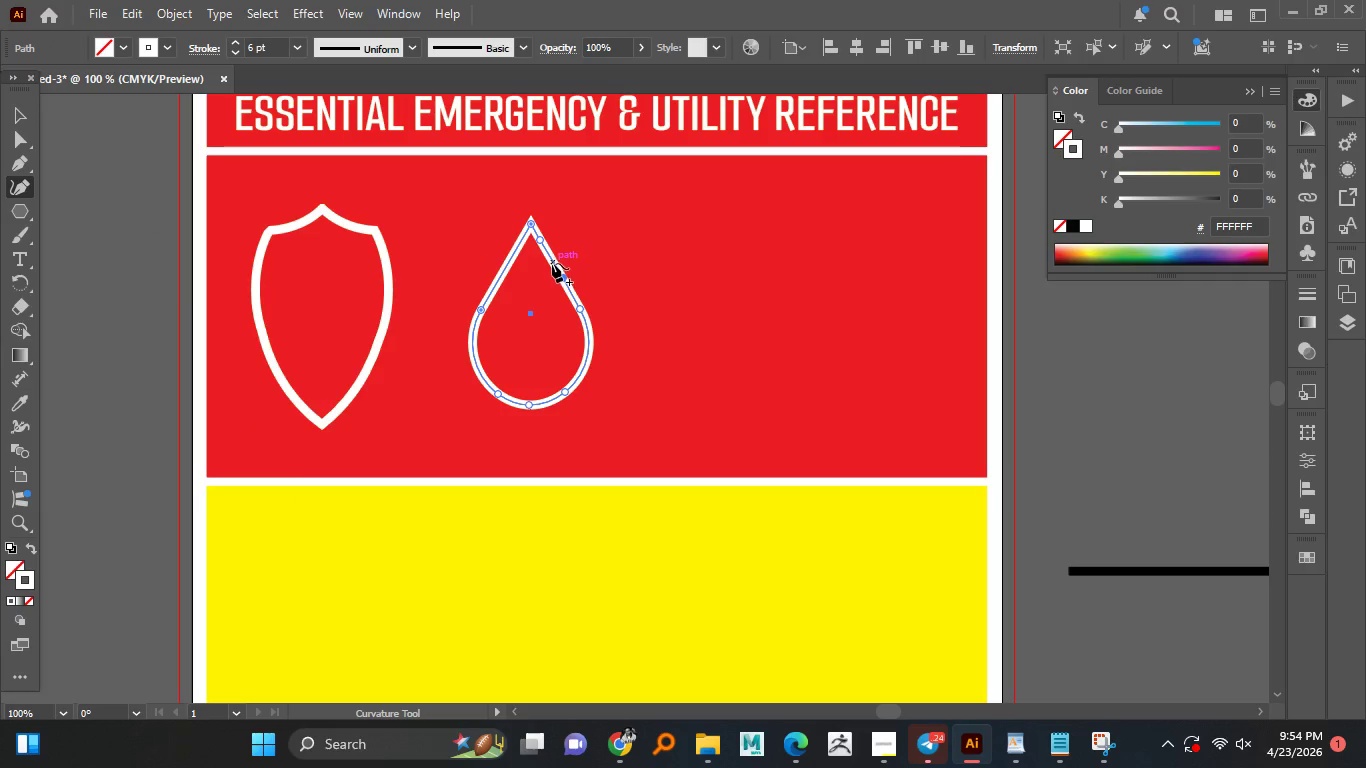 
left_click_drag(start_coordinate=[552, 263], to_coordinate=[541, 320])
 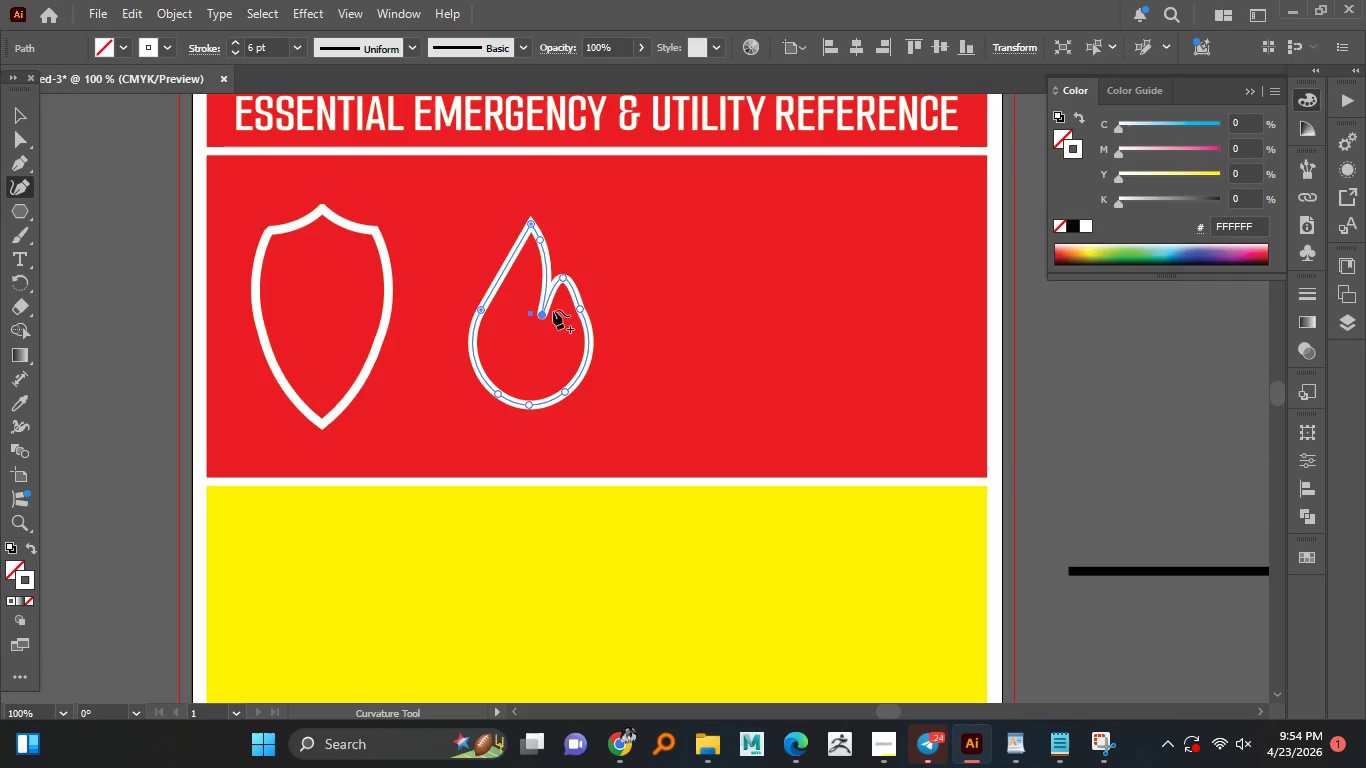 
hold_key(key=AltLeft, duration=1.22)
scroll: coordinate [555, 306], scroll_direction: up, amount: 2.0
 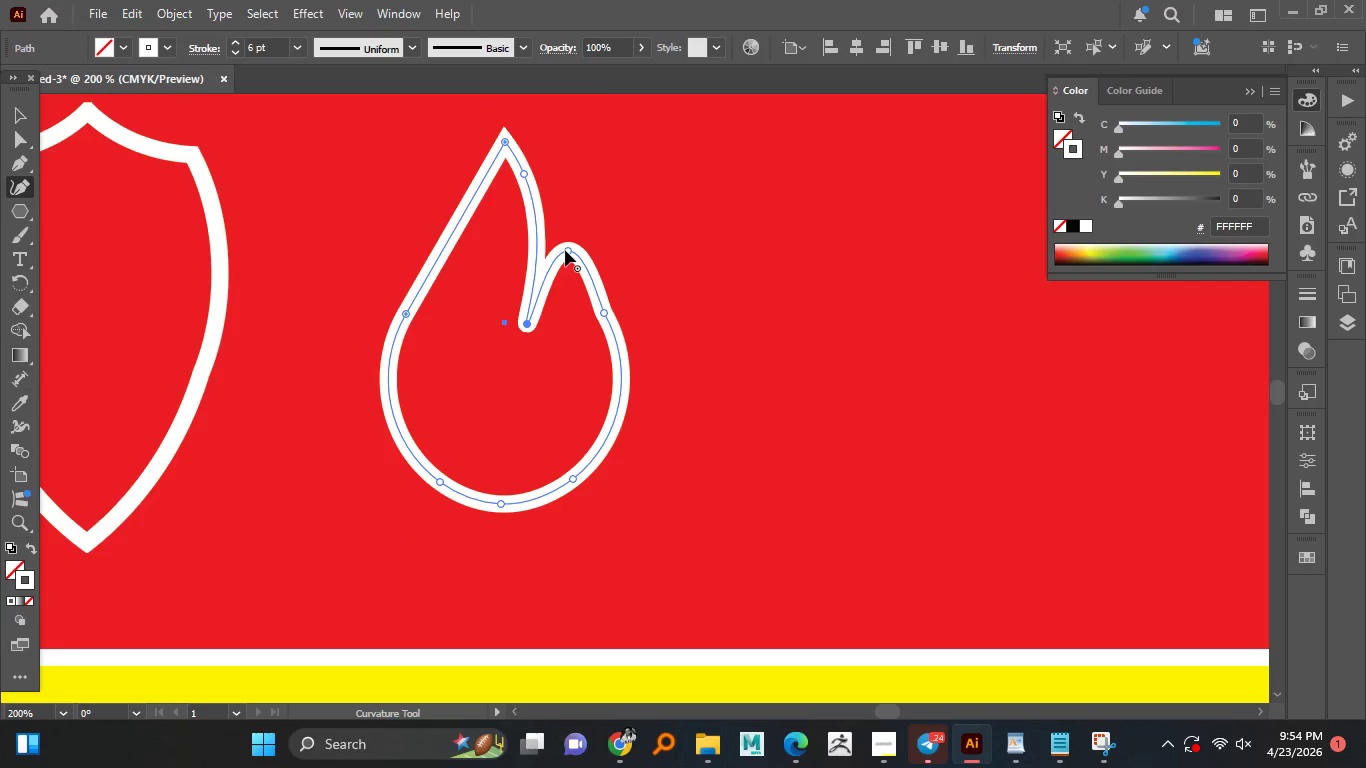 
left_click_drag(start_coordinate=[568, 250], to_coordinate=[585, 254])
 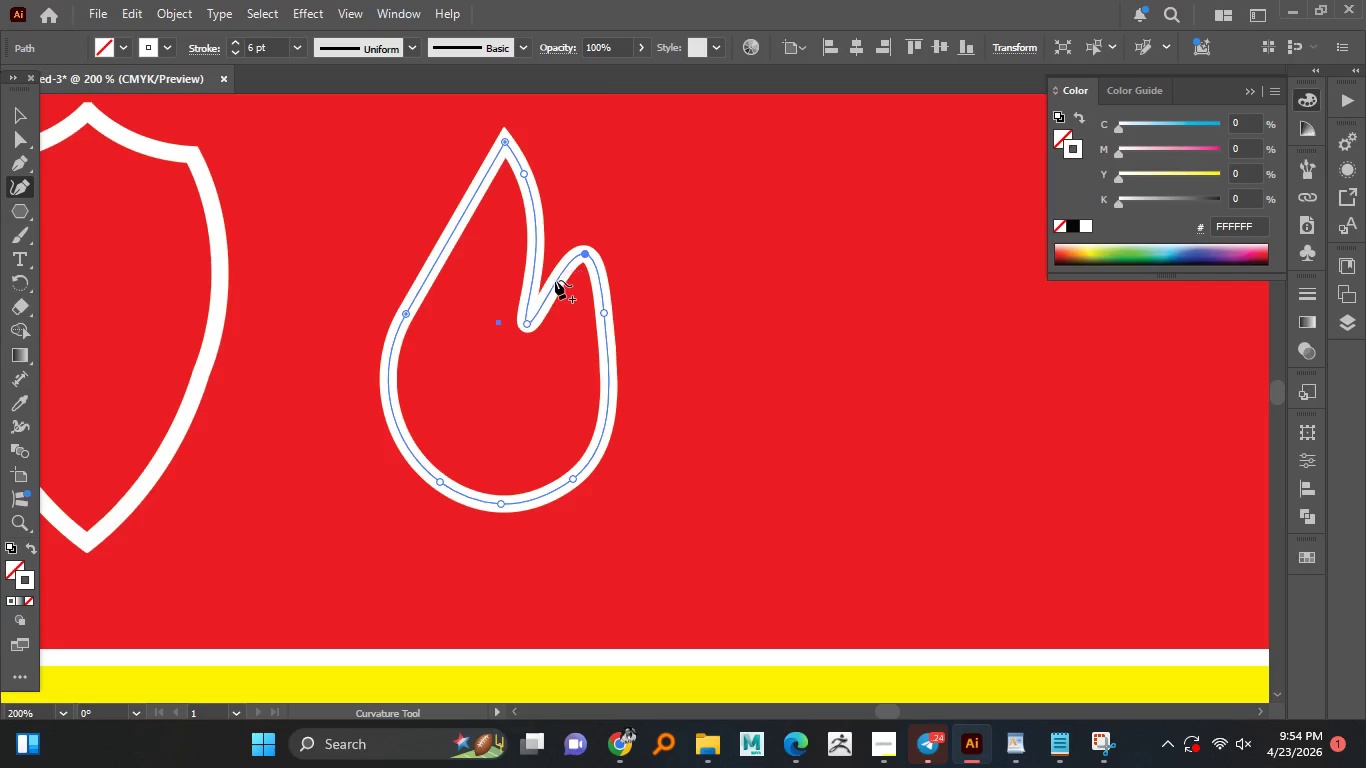 
left_click_drag(start_coordinate=[555, 281], to_coordinate=[569, 307])
 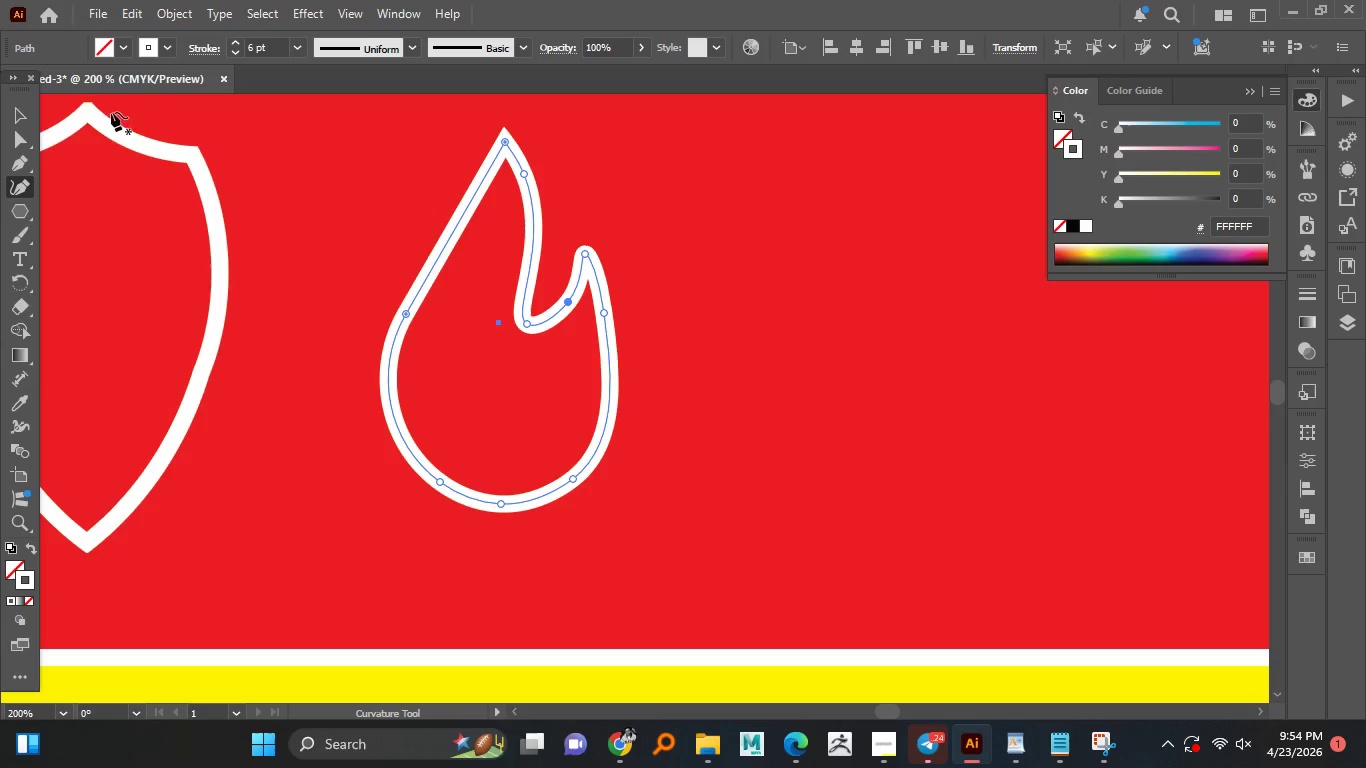 
left_click([16, 112])
 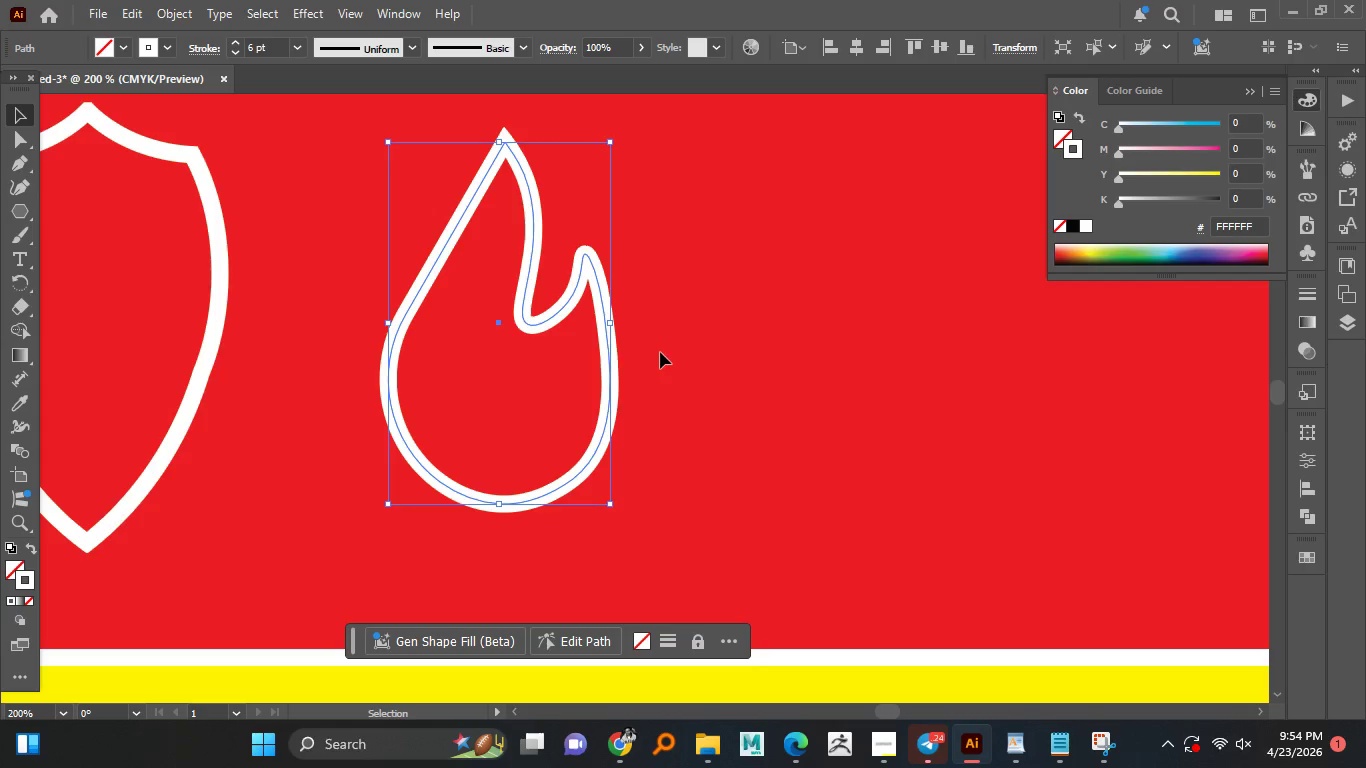 
hold_key(key=AltLeft, duration=1.44)
scroll: coordinate [615, 340], scroll_direction: down, amount: 2.0
 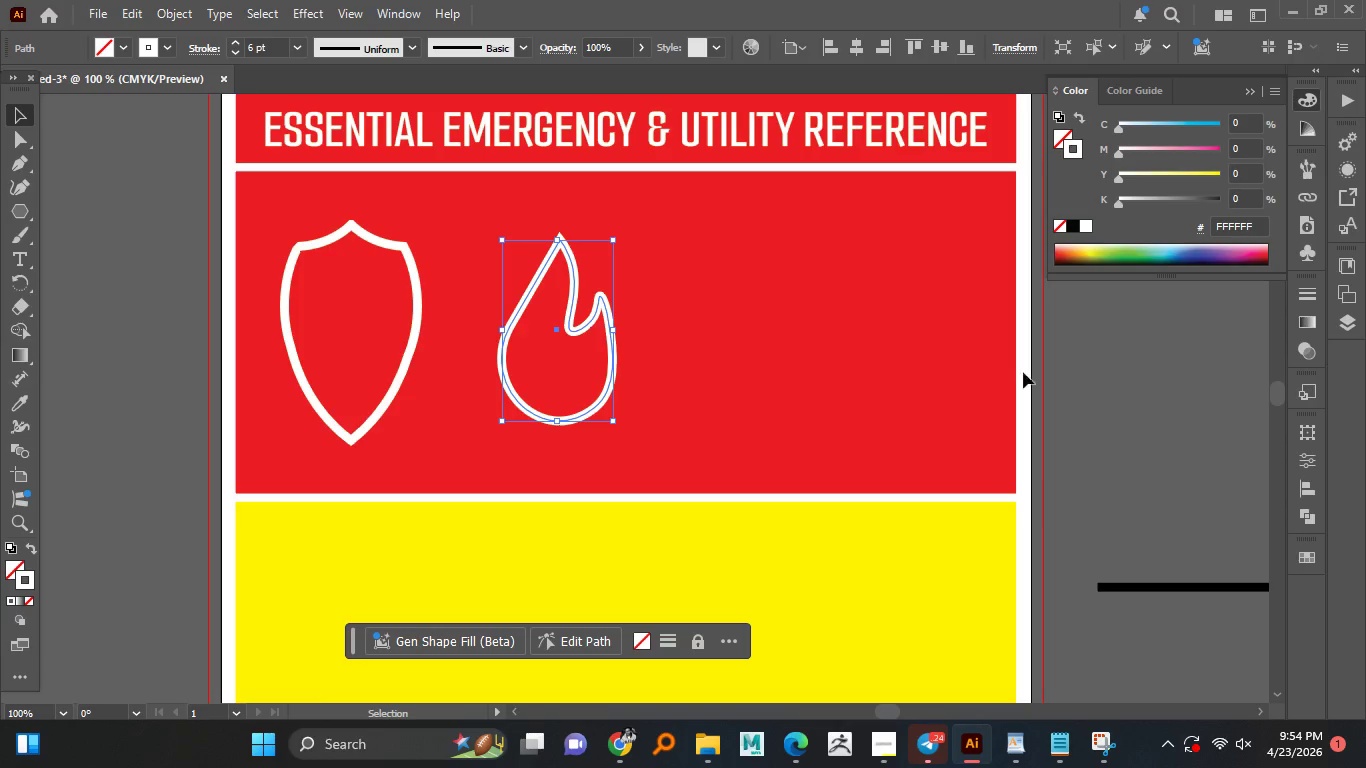 
left_click([1098, 374])
 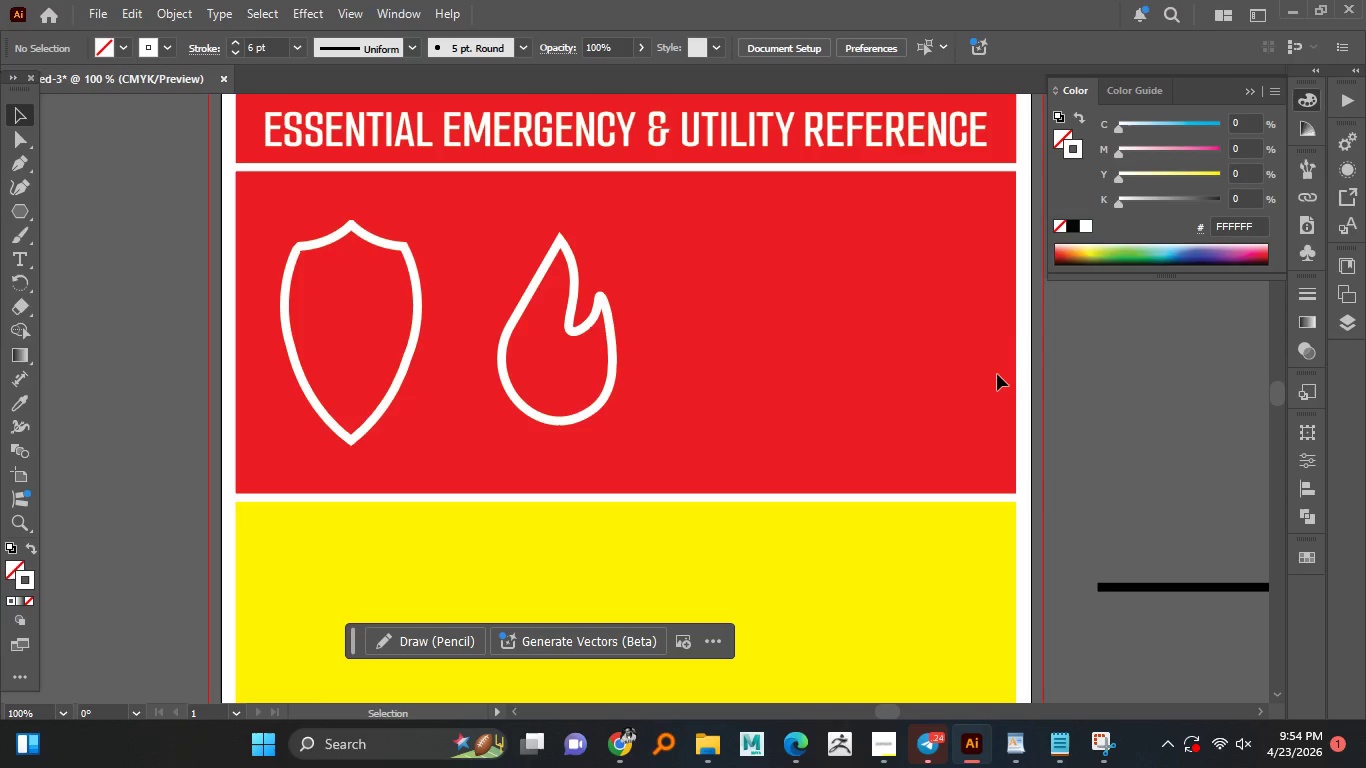 
hold_key(key=AltLeft, duration=1.51)
 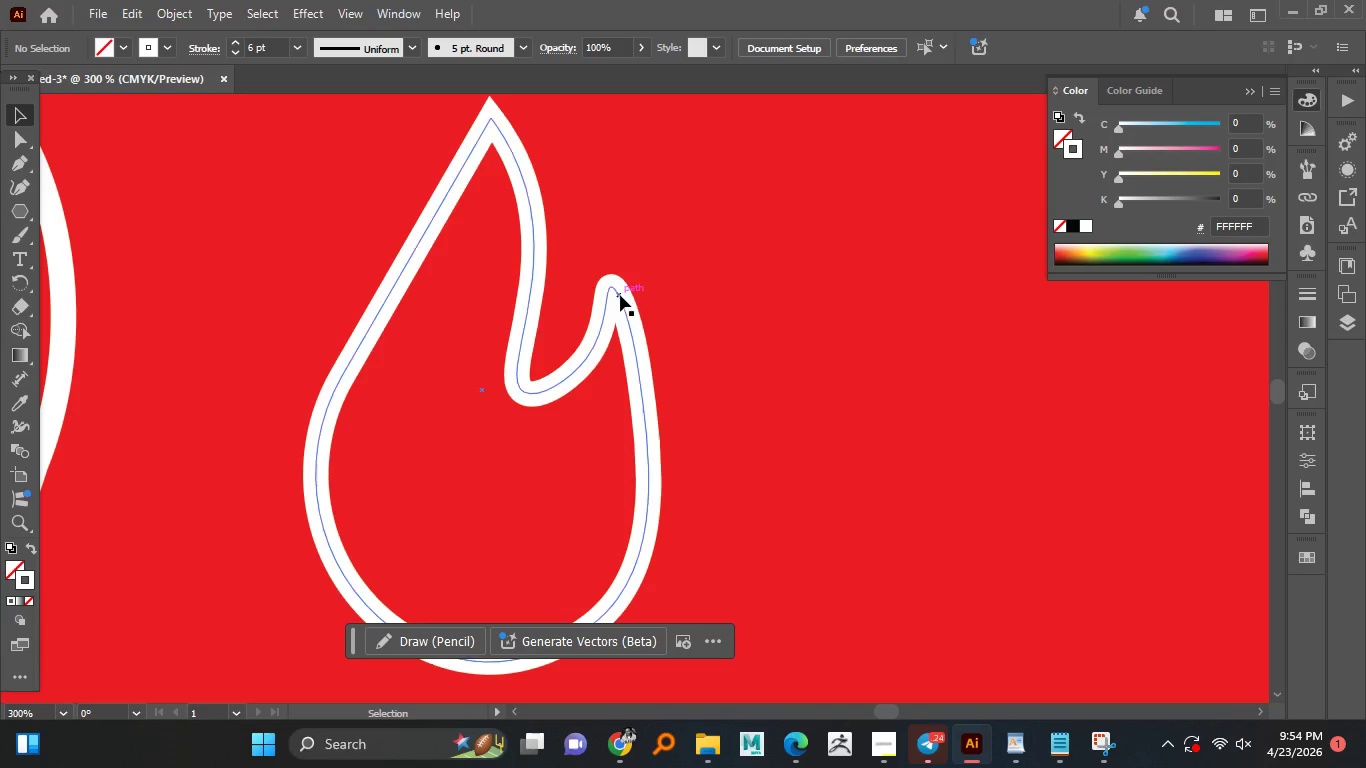 
key(Alt+AltLeft)
 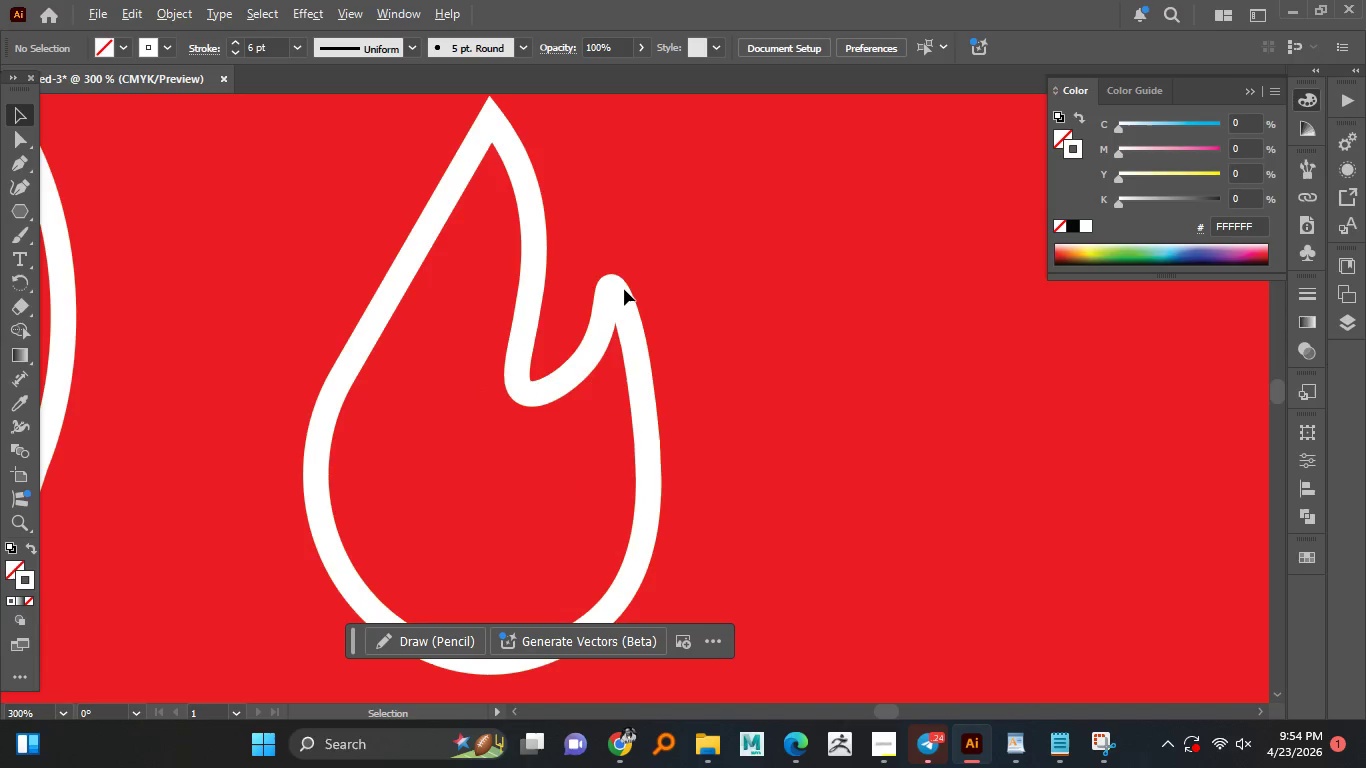 
key(Alt+AltLeft)
 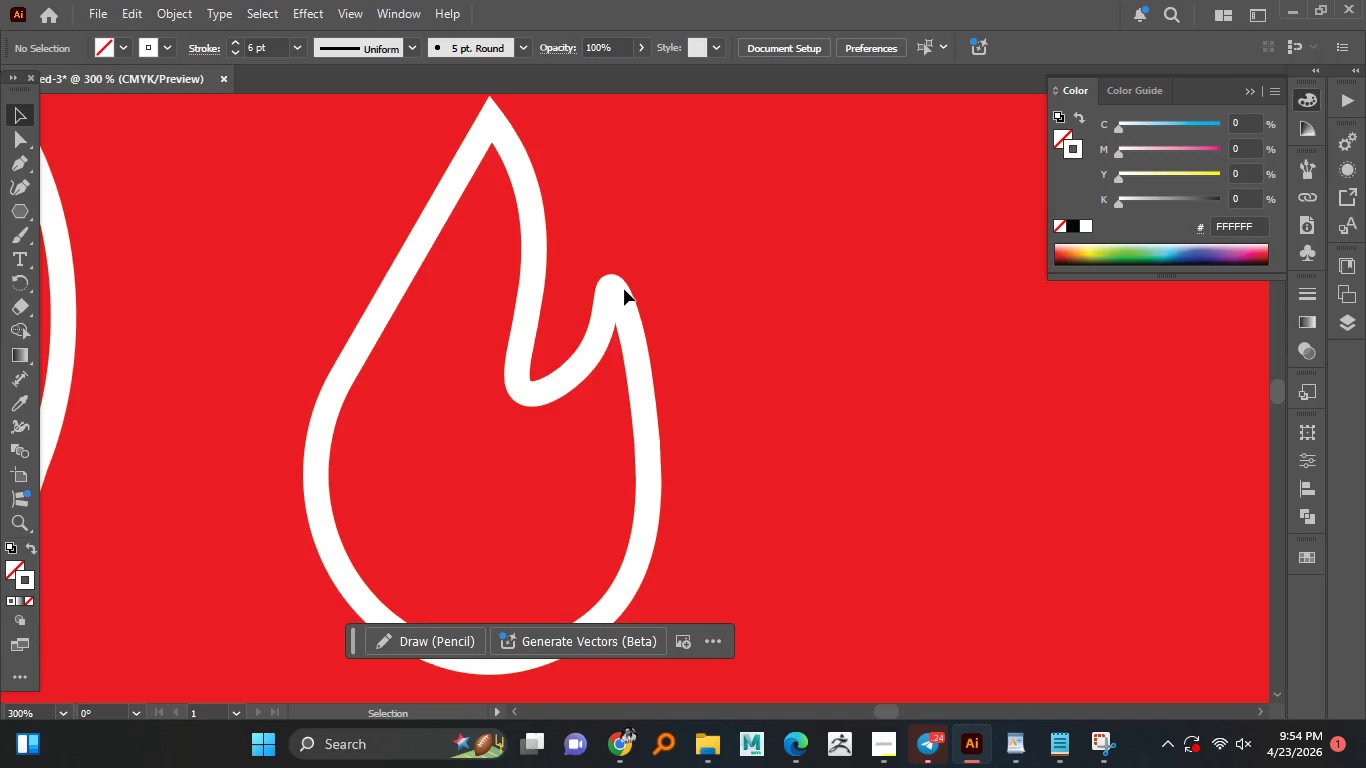 
key(Alt+AltLeft)
 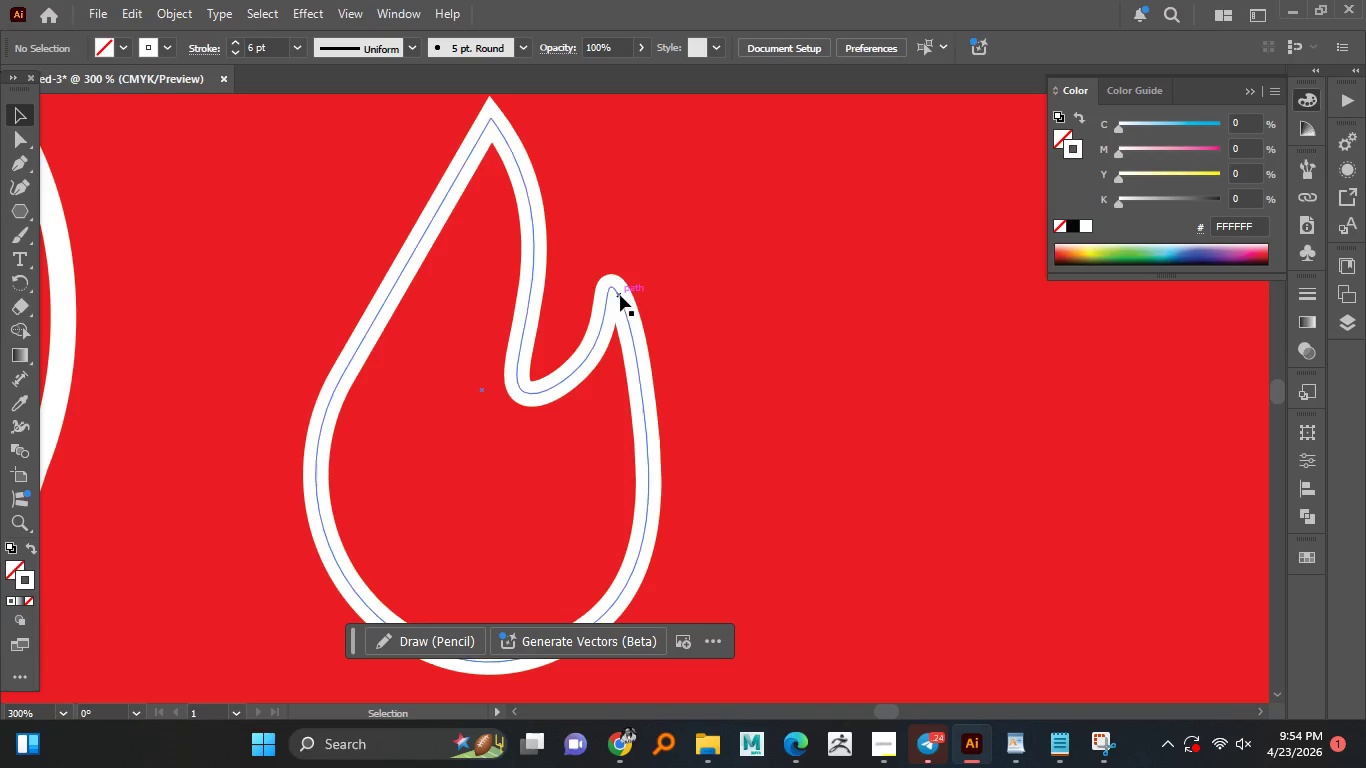 
scroll: coordinate [606, 314], scroll_direction: up, amount: 3.0
 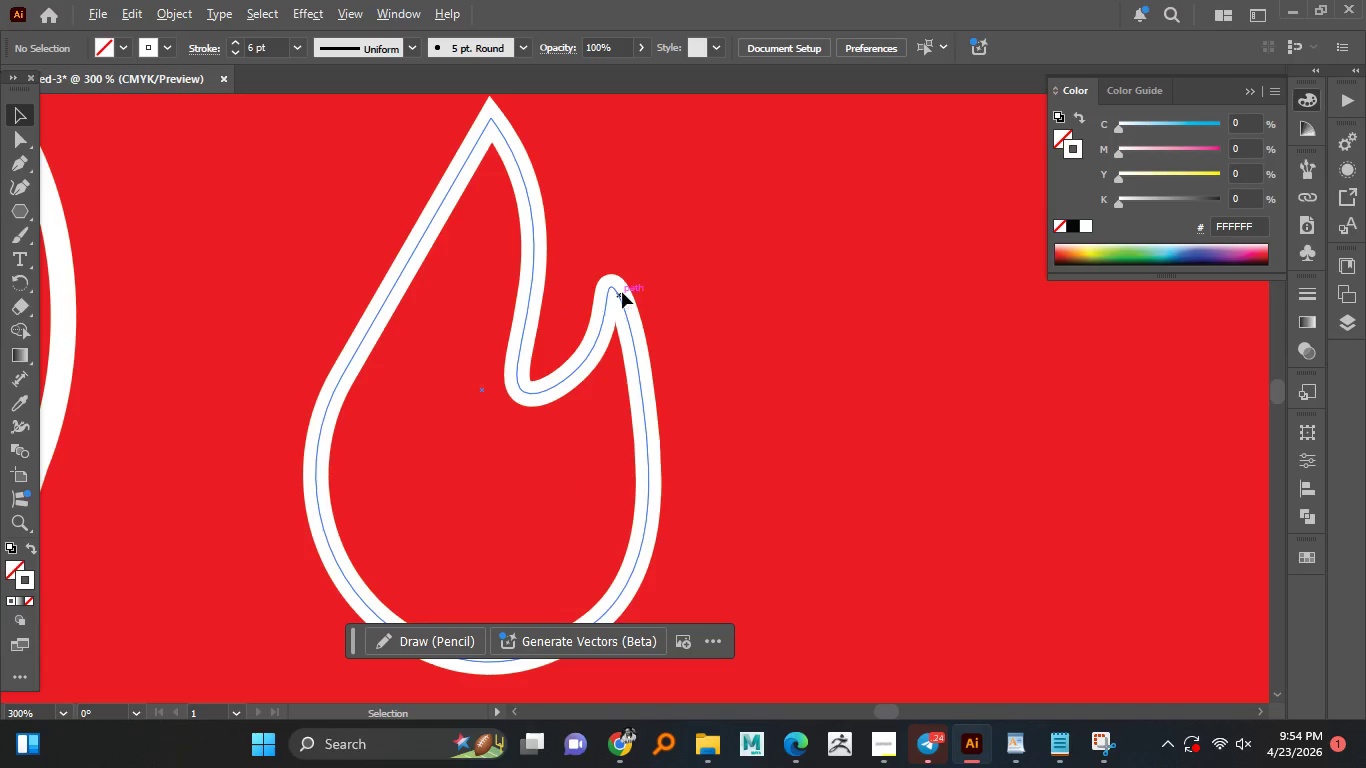 
left_click([620, 295])
 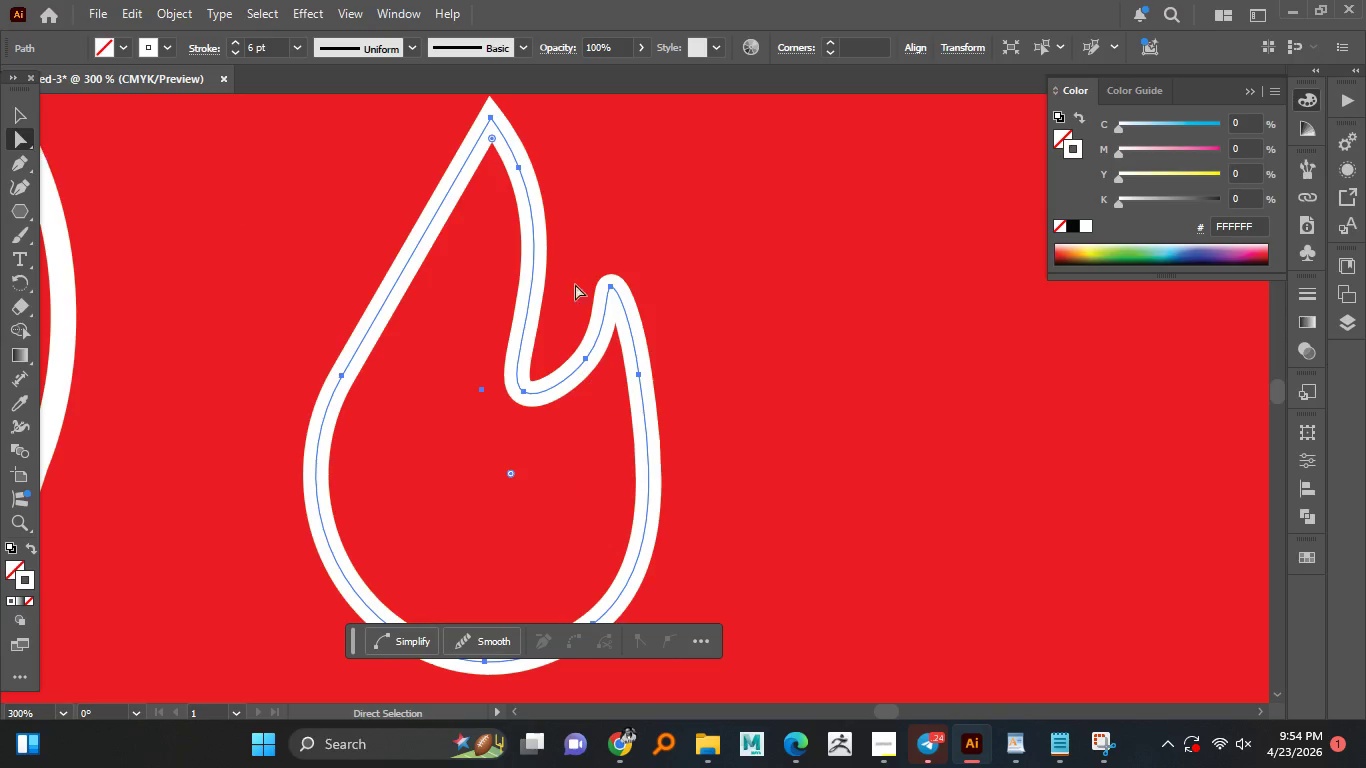 
left_click([613, 287])
 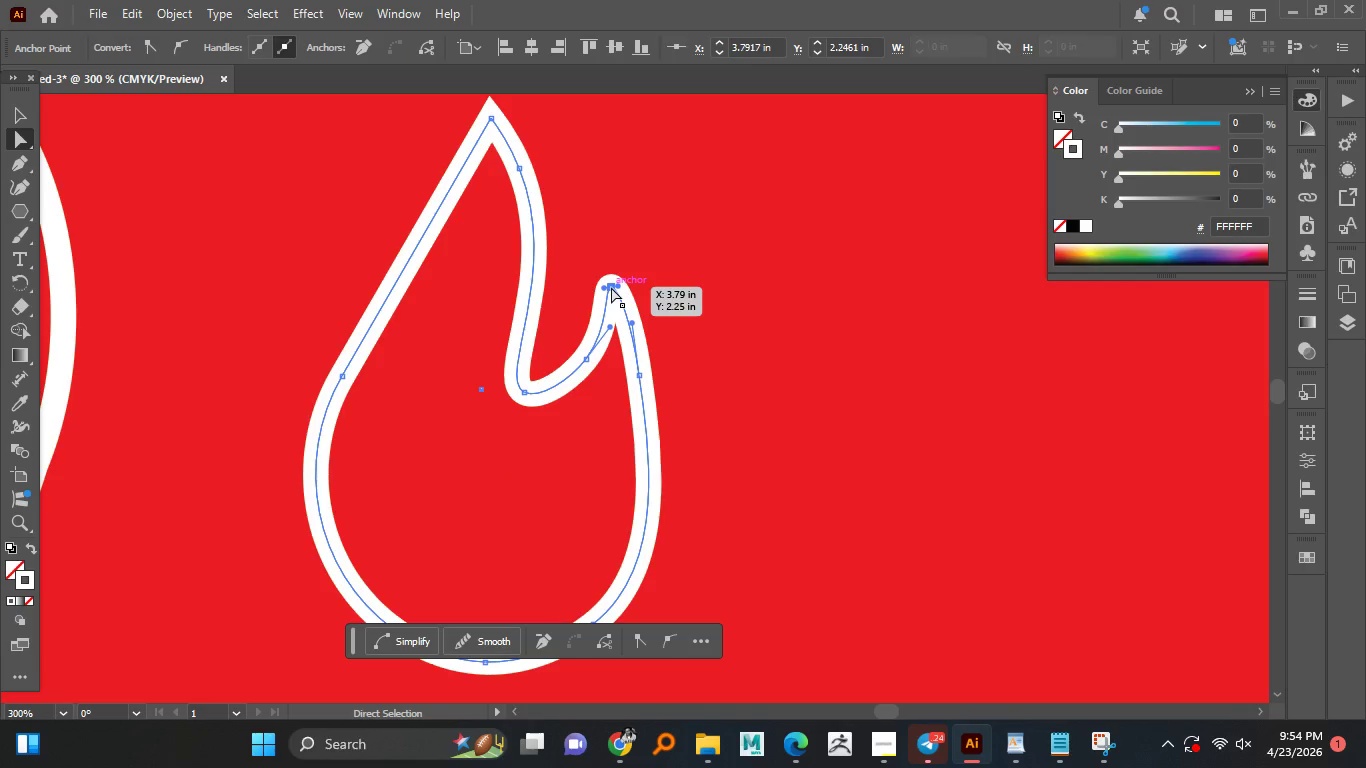 
left_click_drag(start_coordinate=[611, 287], to_coordinate=[617, 252])
 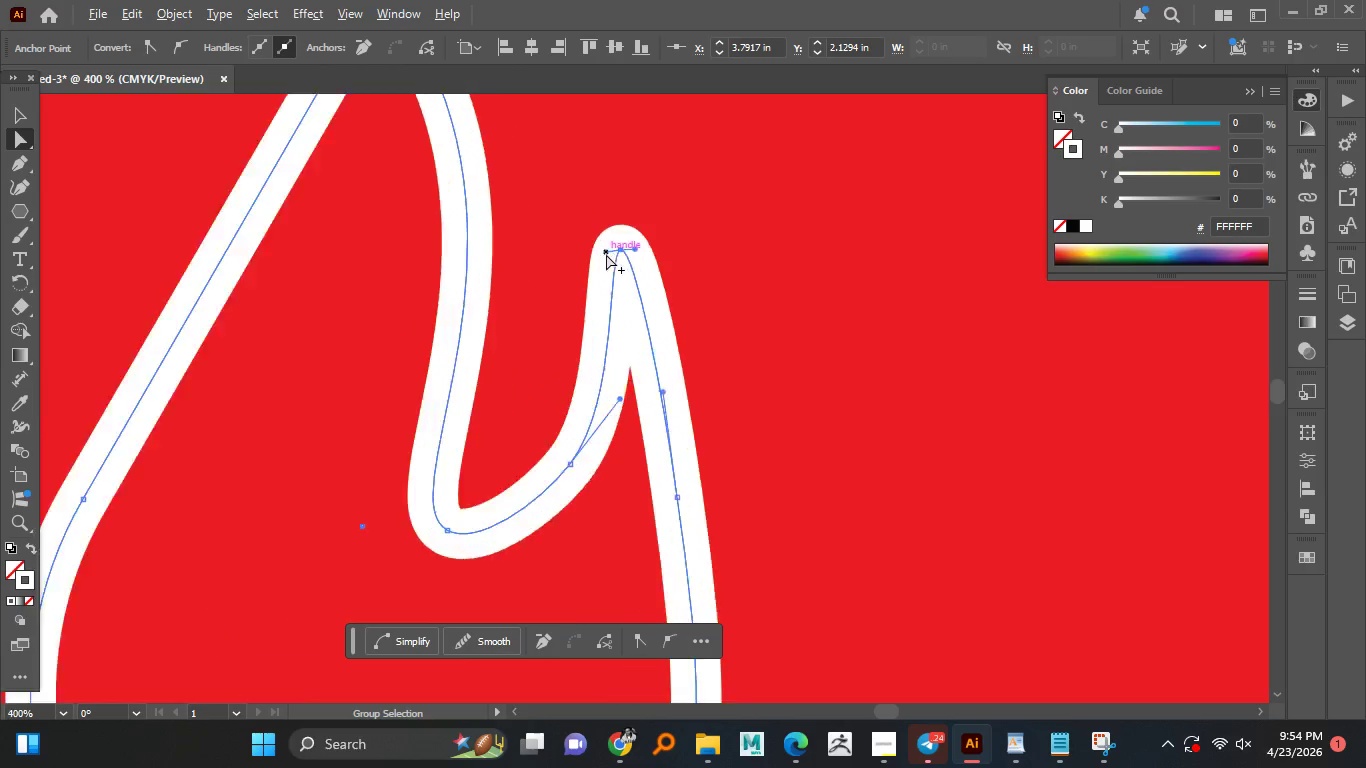 
hold_key(key=ShiftLeft, duration=1.52)
 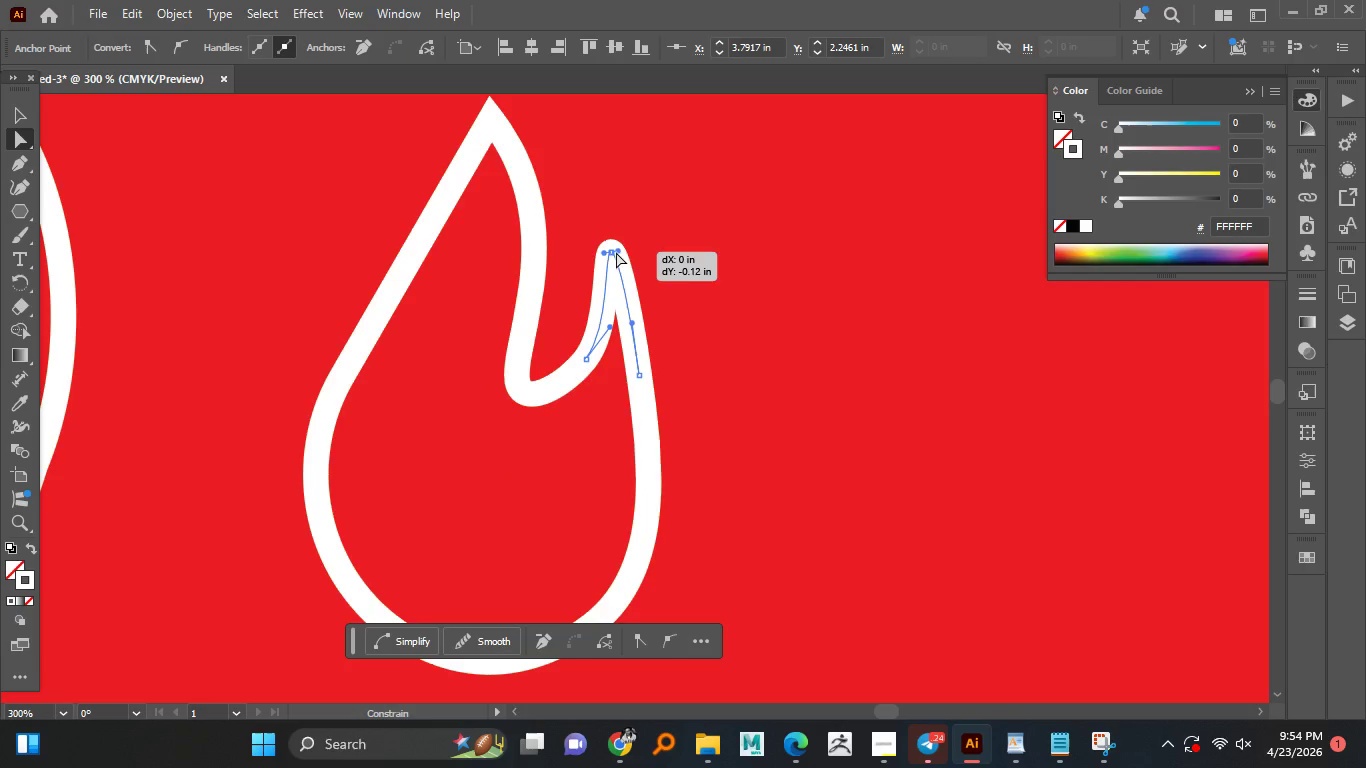 
hold_key(key=ShiftLeft, duration=0.8)
 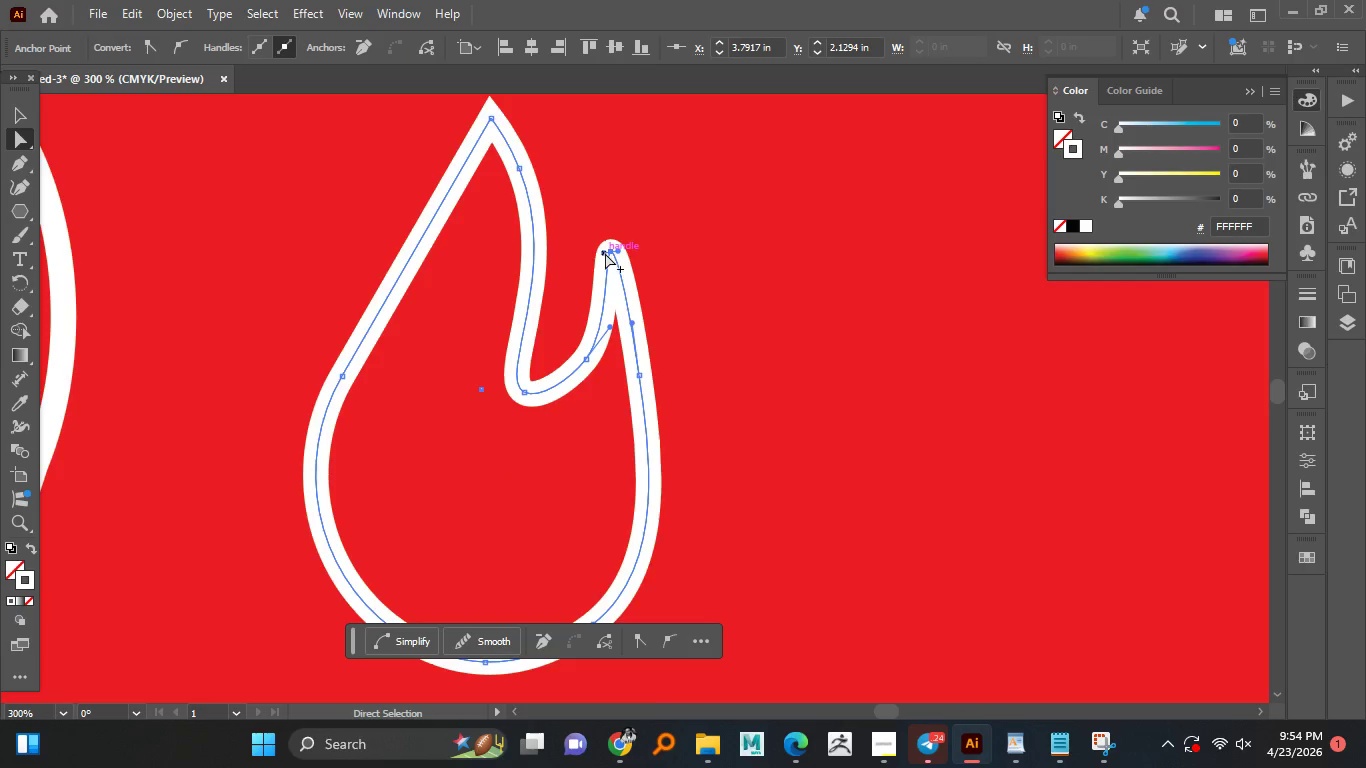 
hold_key(key=AltLeft, duration=0.8)
scroll: coordinate [619, 254], scroll_direction: up, amount: 4.0
 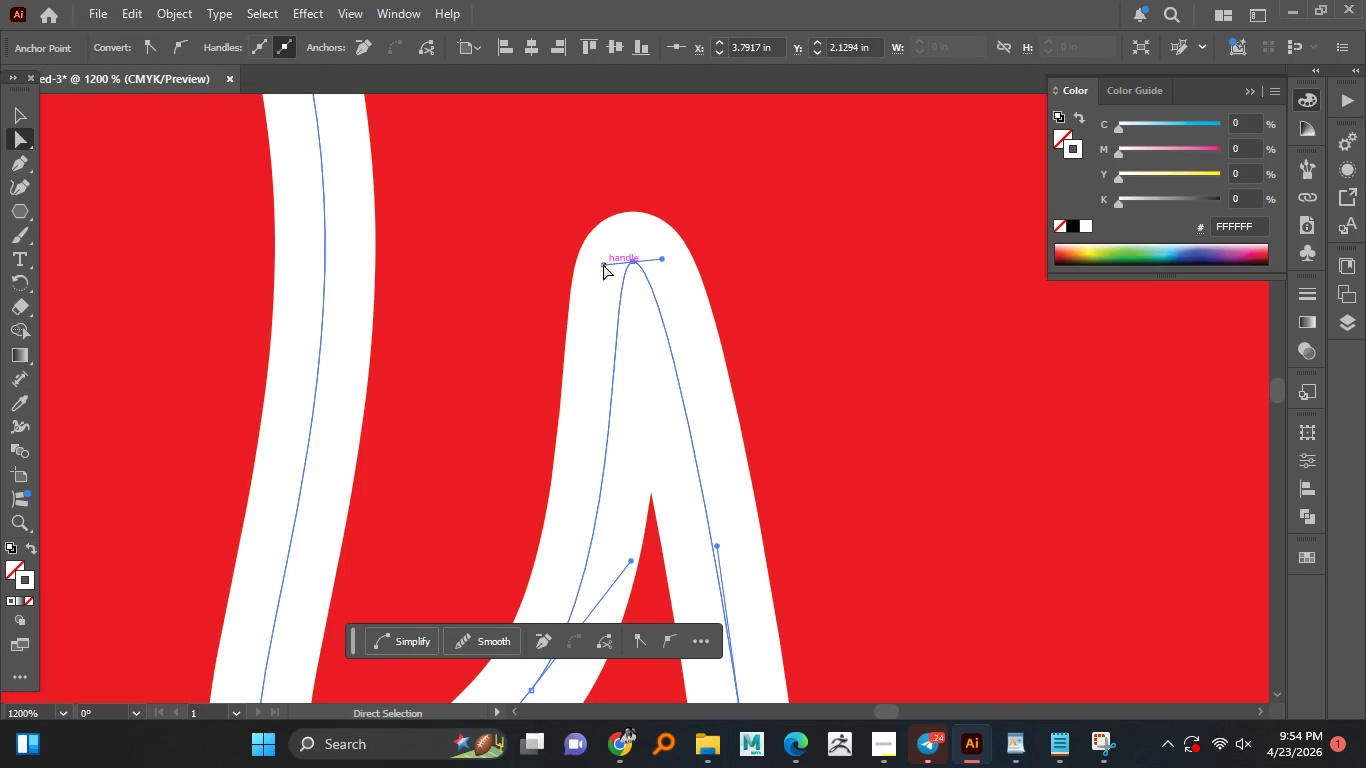 
left_click_drag(start_coordinate=[603, 266], to_coordinate=[634, 360])
 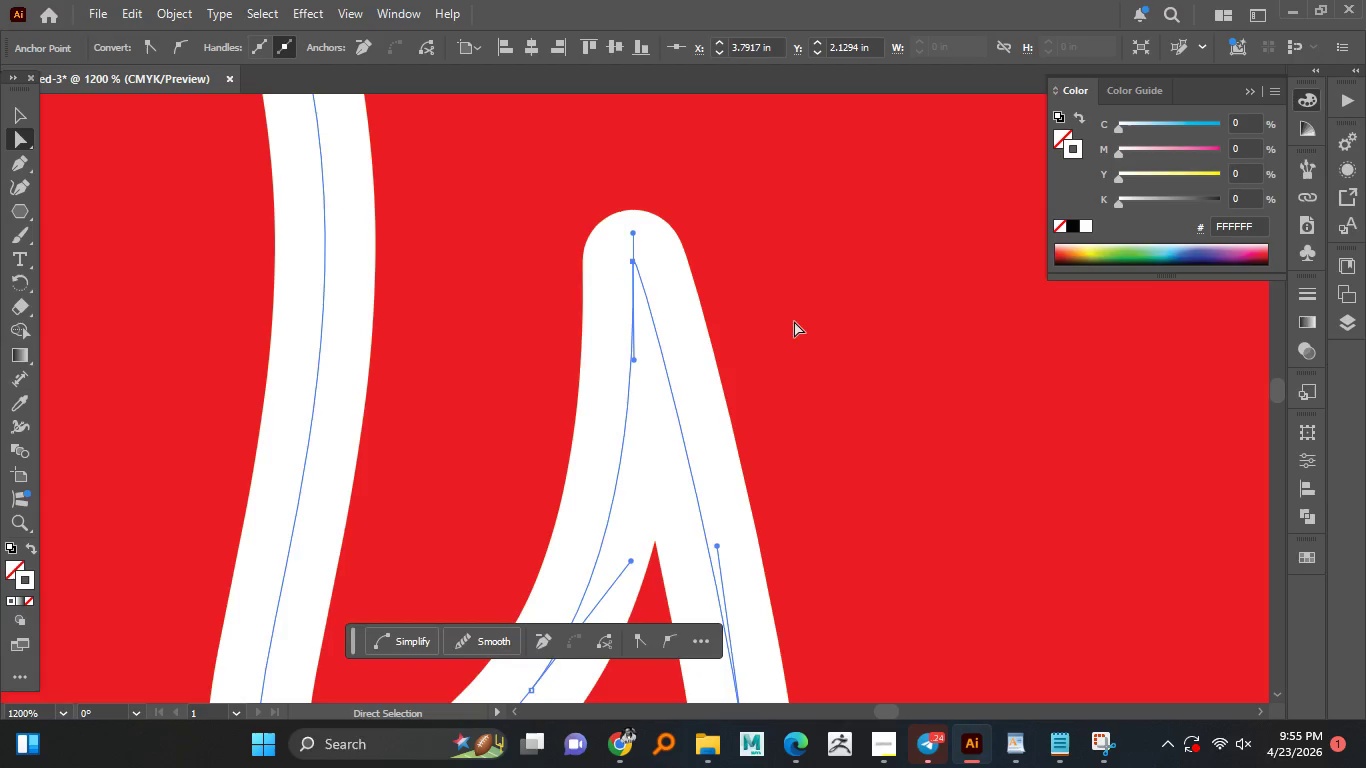 
left_click([794, 321])
 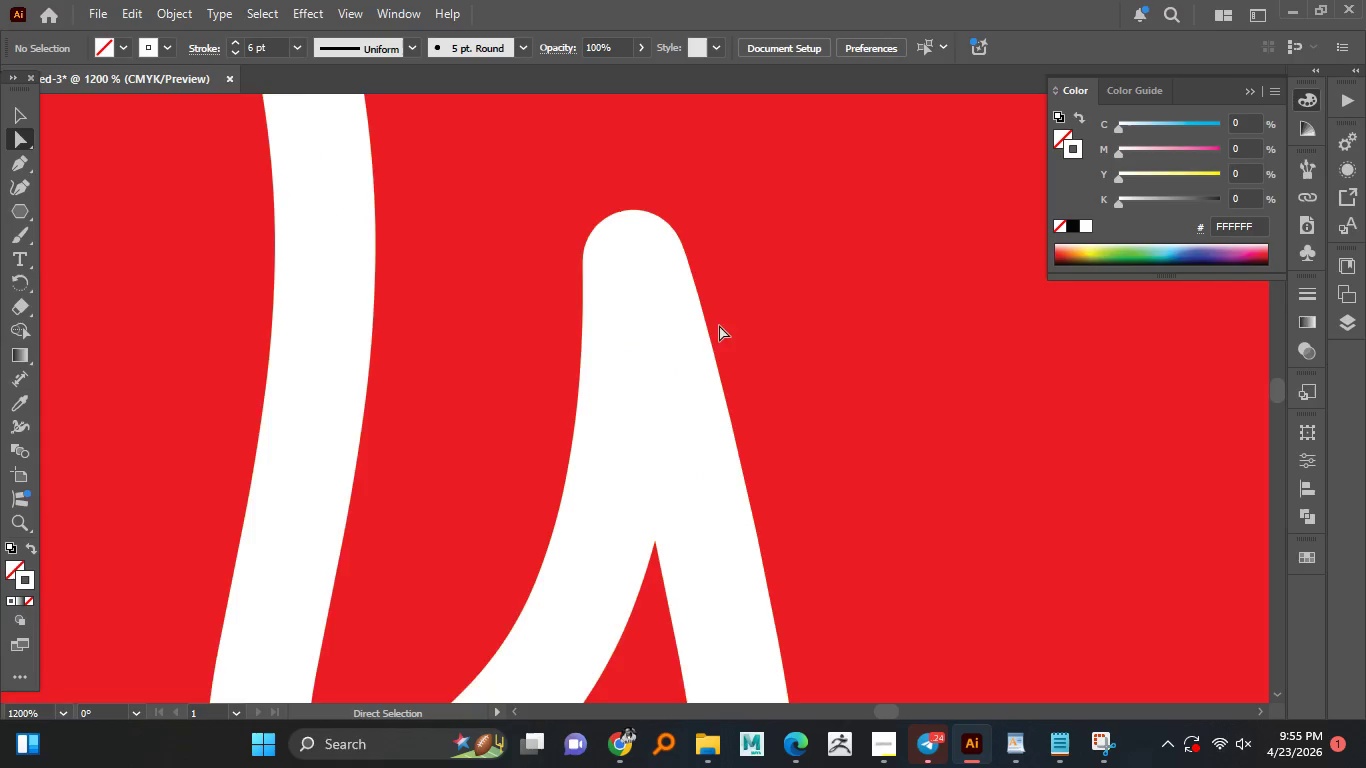 
hold_key(key=AltLeft, duration=1.5)
scroll: coordinate [710, 324], scroll_direction: down, amount: 4.0
 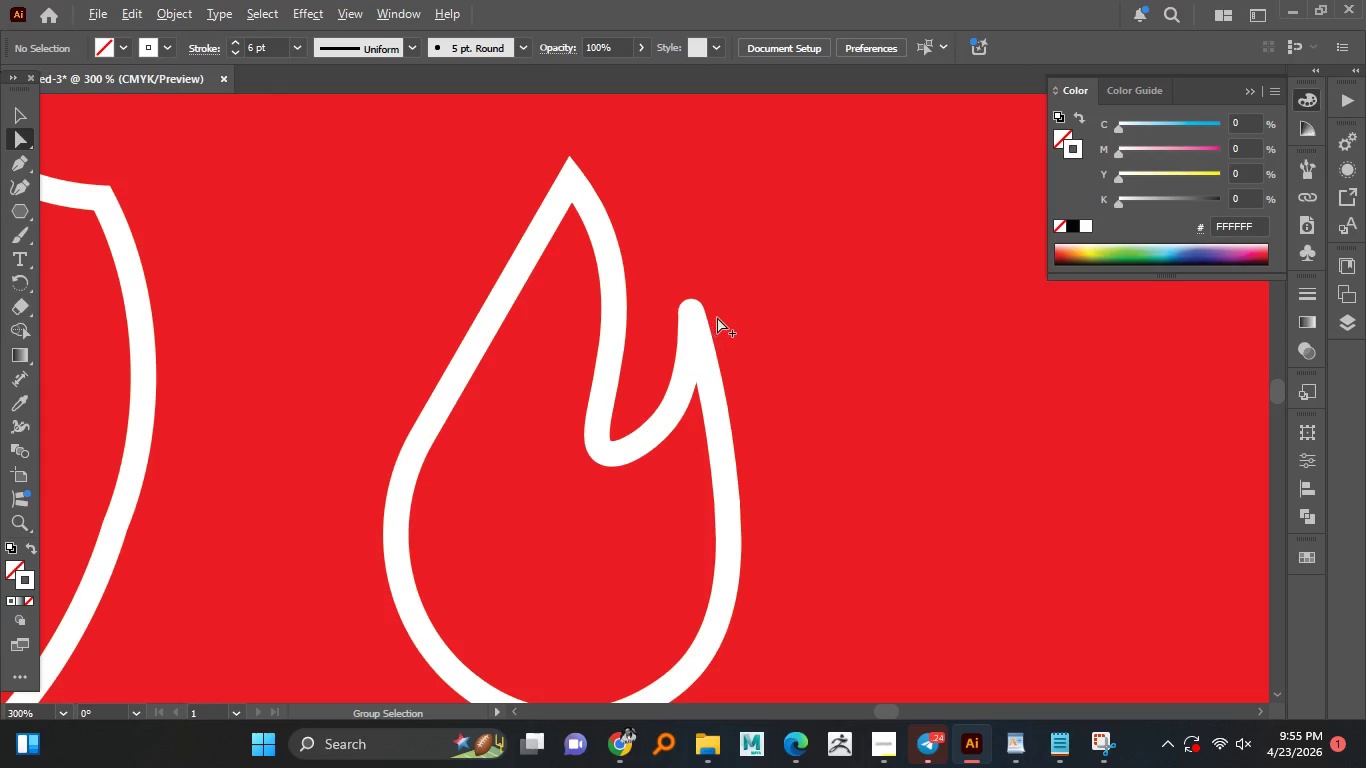 
hold_key(key=AltLeft, duration=0.81)
 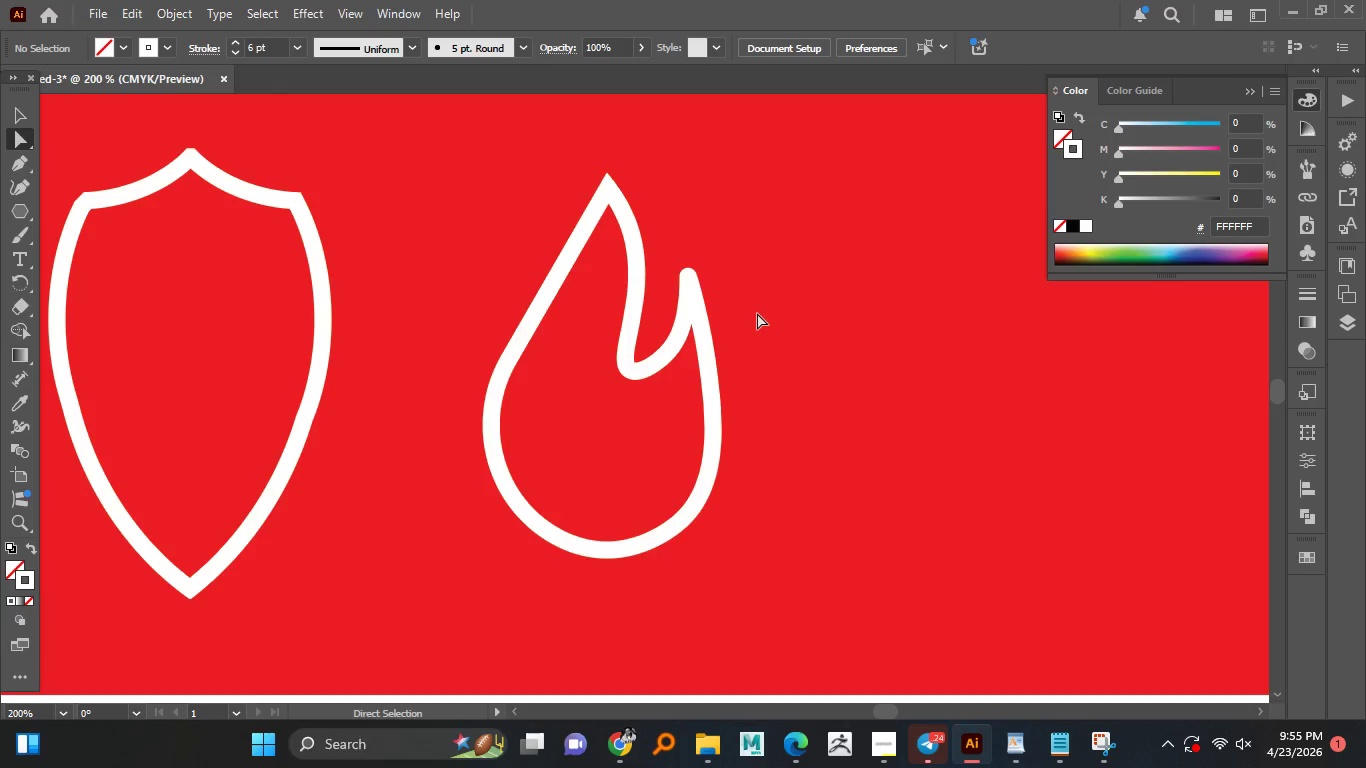 
scroll: coordinate [717, 317], scroll_direction: down, amount: 1.0
 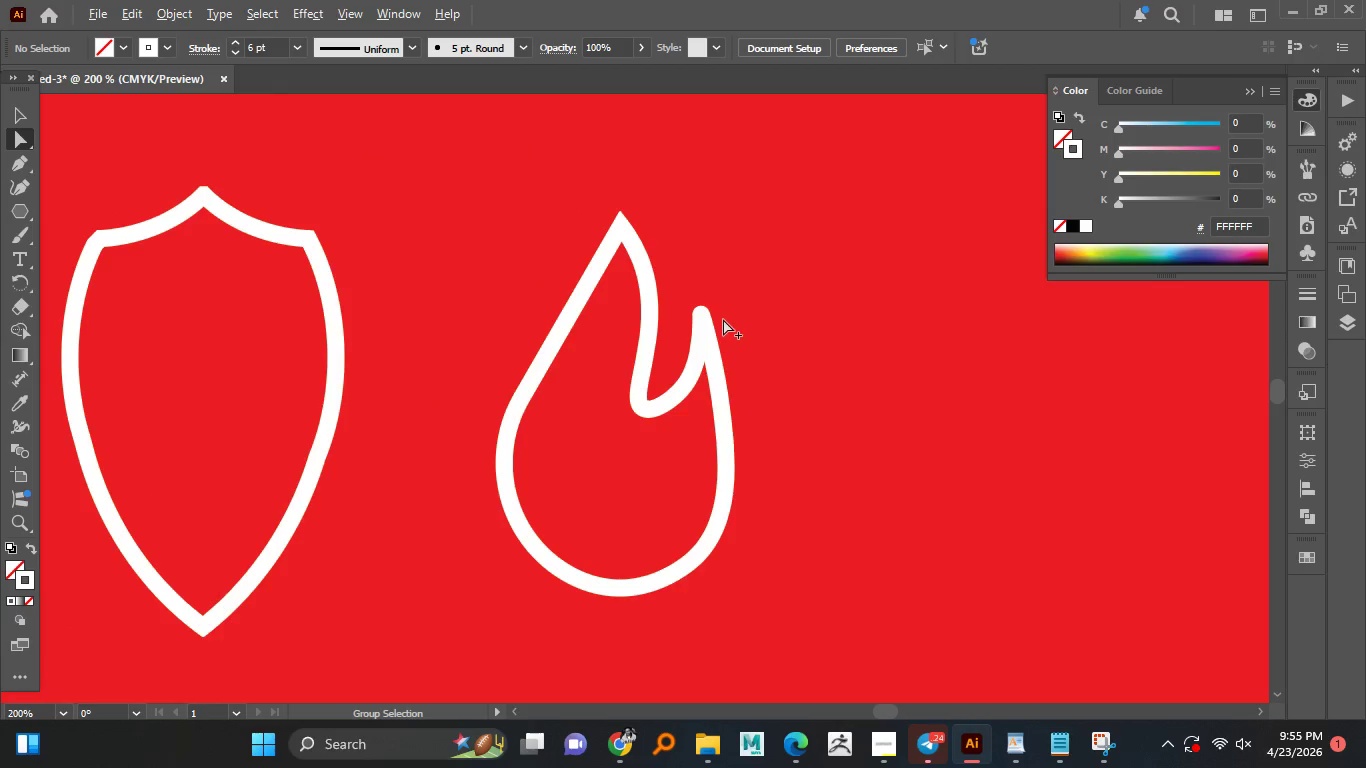 
hold_key(key=ControlLeft, duration=0.44)
 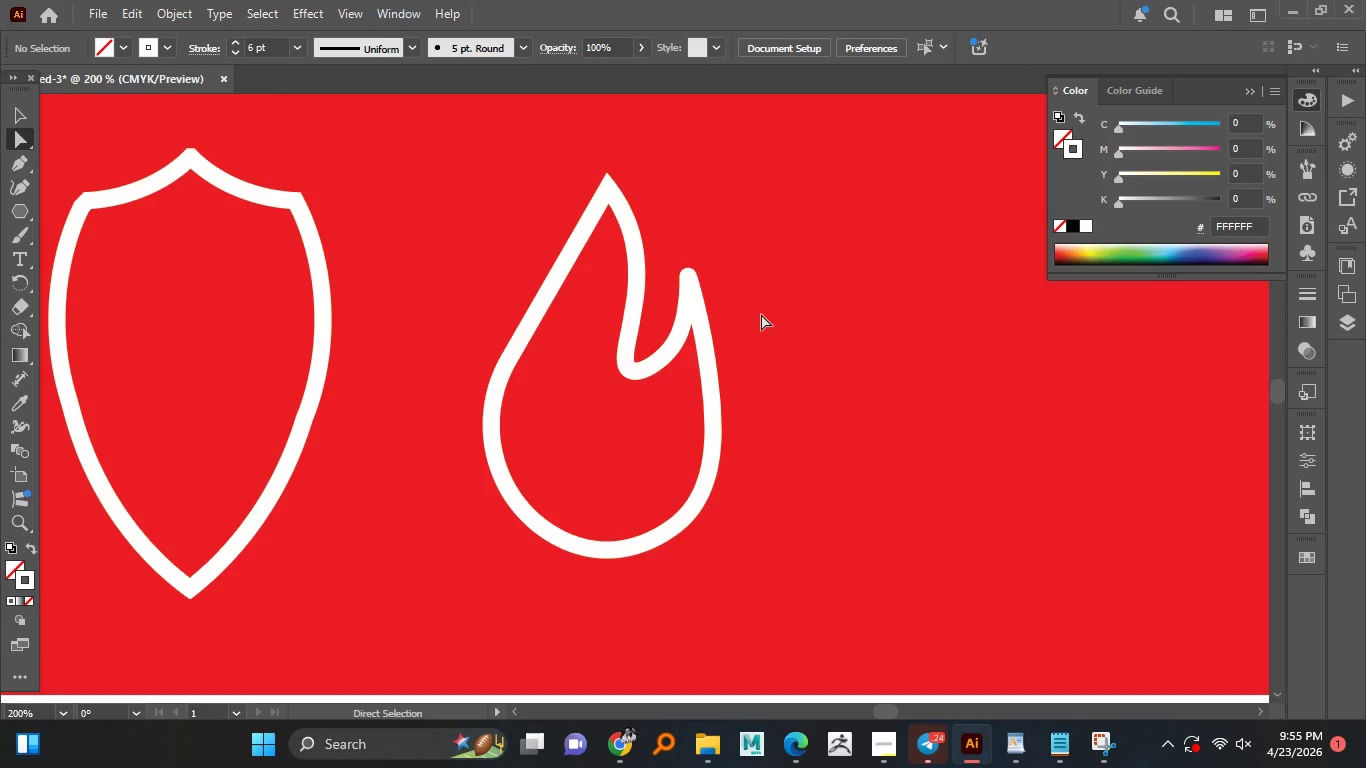 
key(Control+Z)
 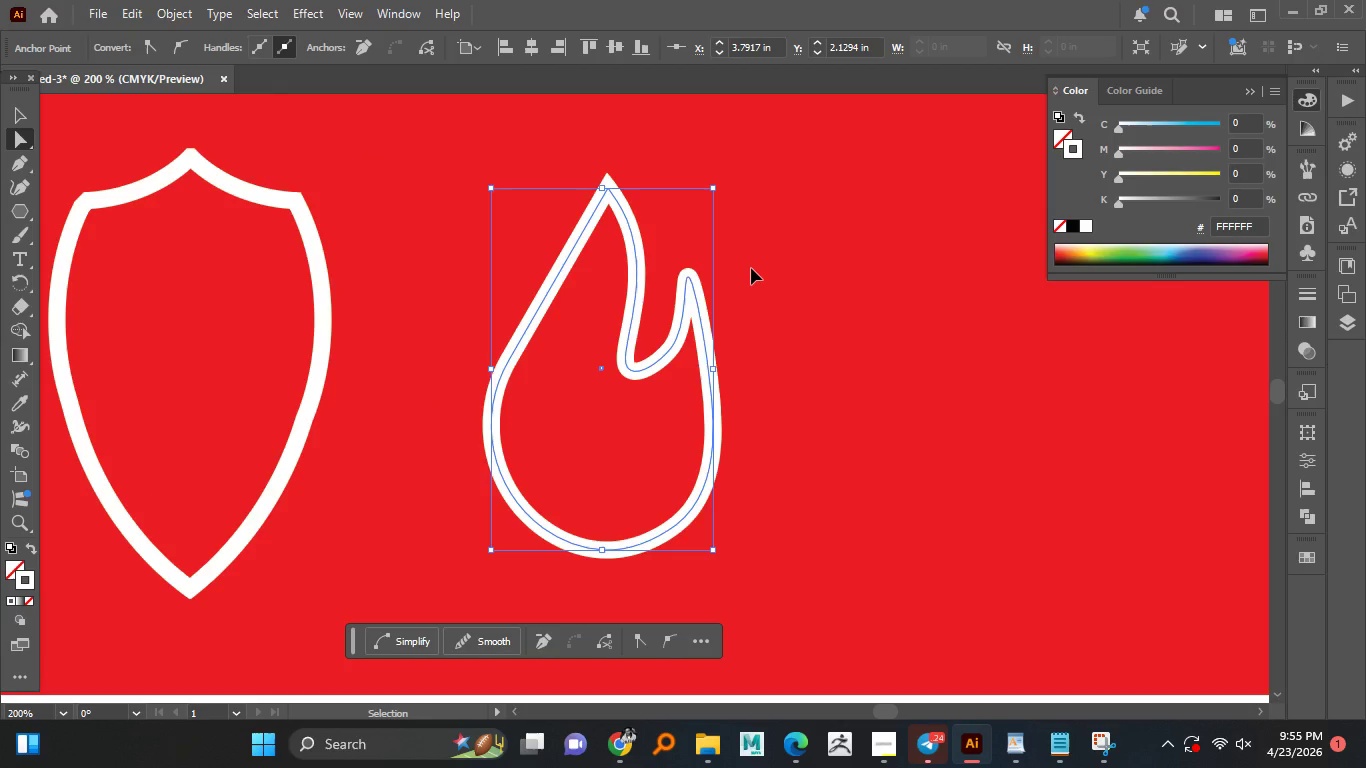 
key(Control+Z)
 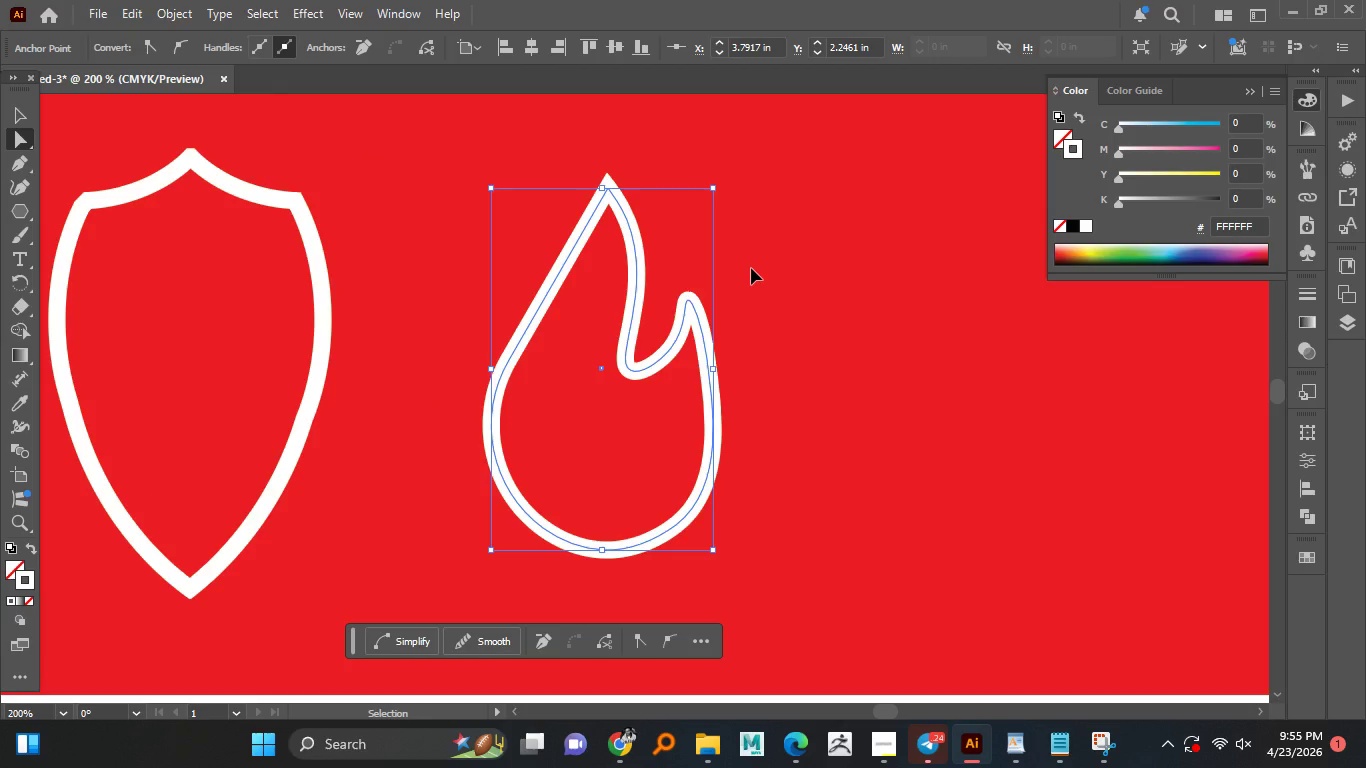 
key(Control+Z)
 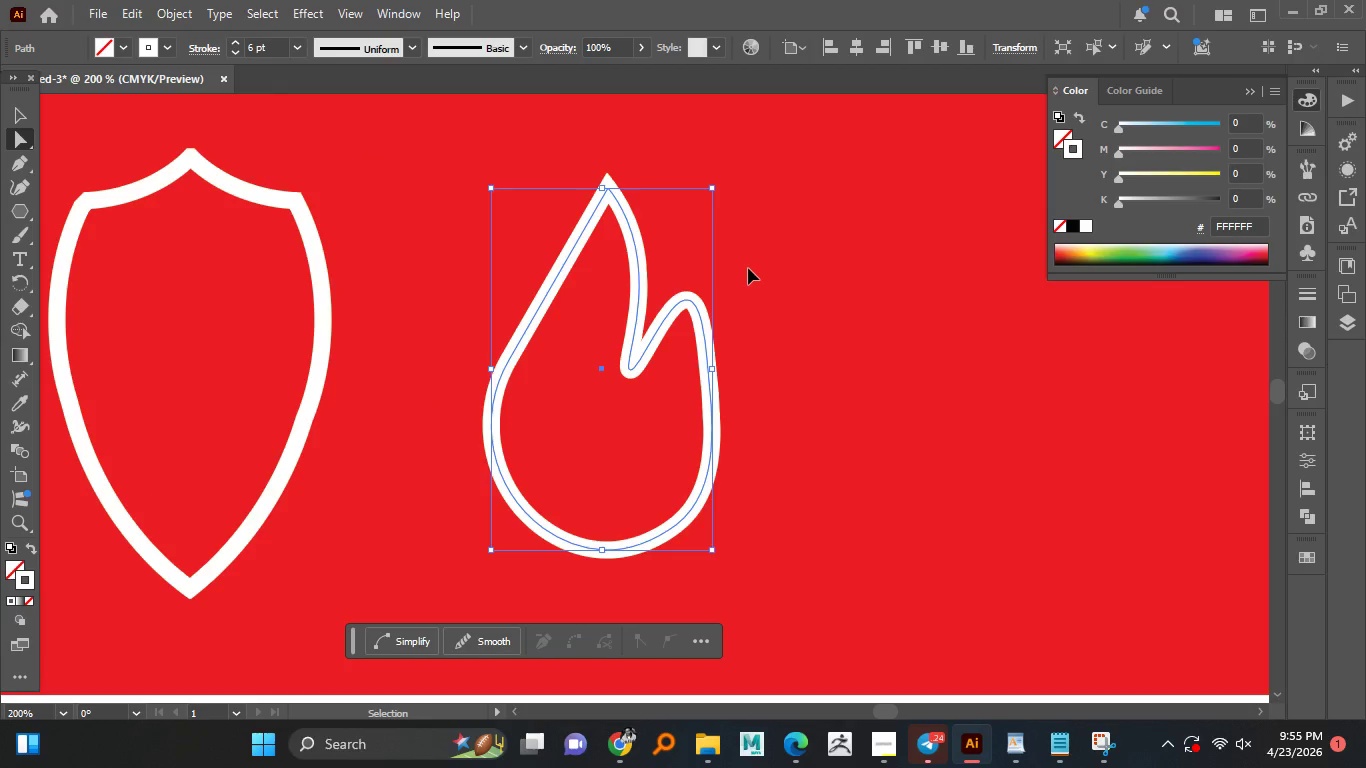 
key(Control+Shift+Z)
 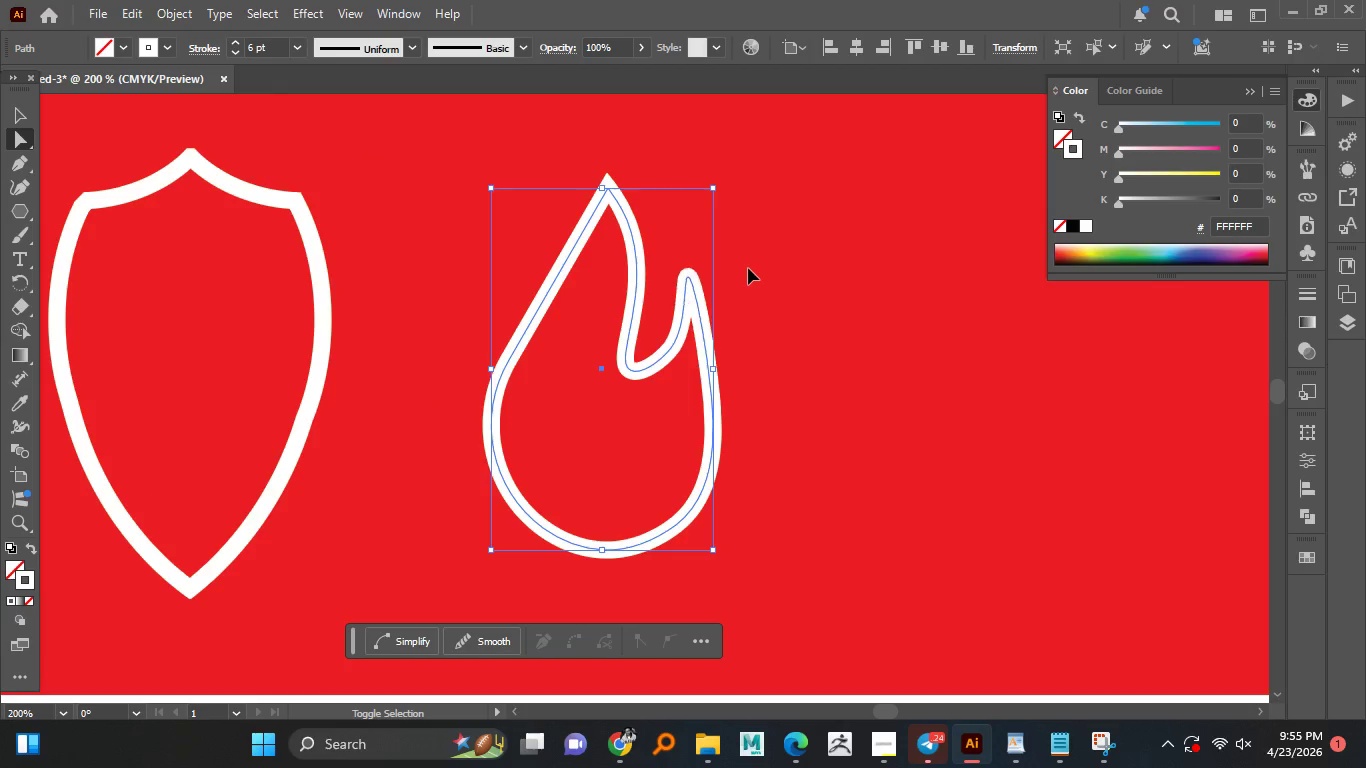 
key(Control+Shift+Z)
 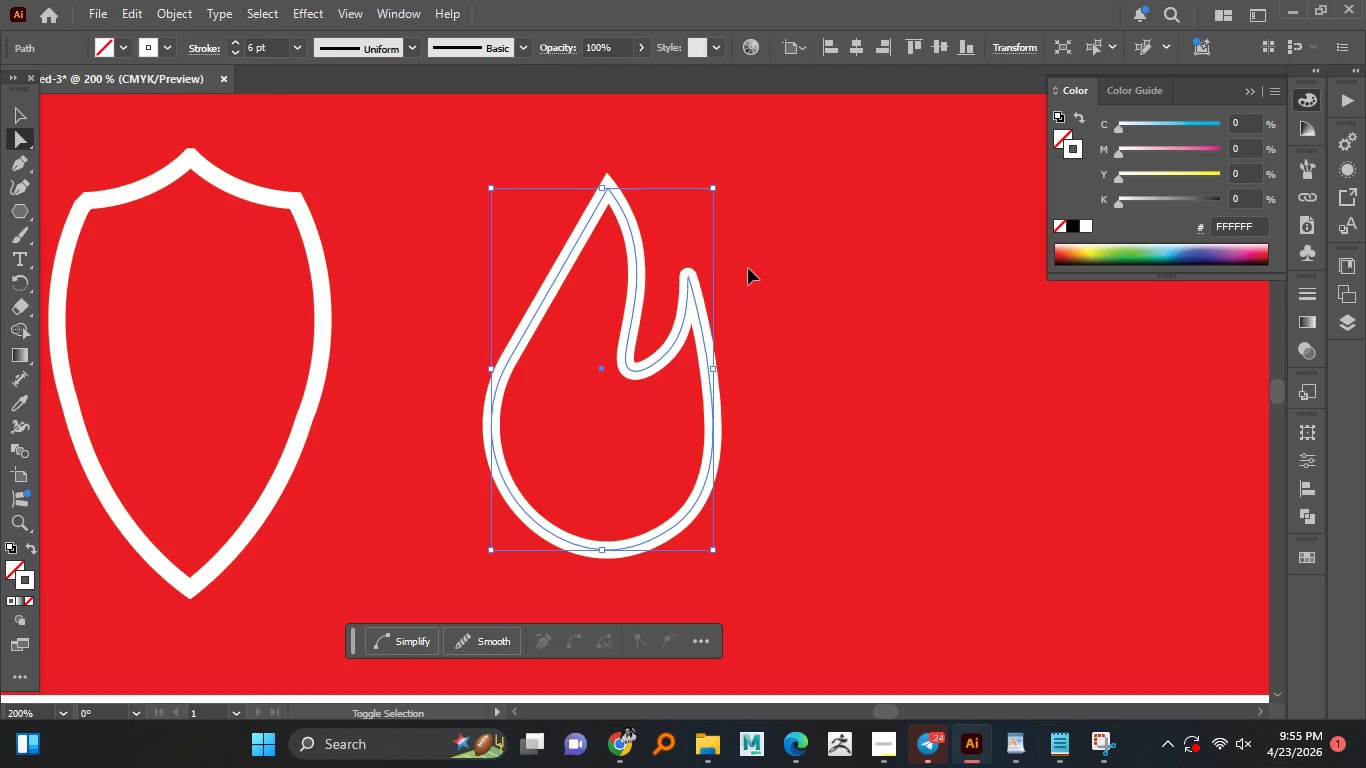 
key(Control+Shift+Z)
 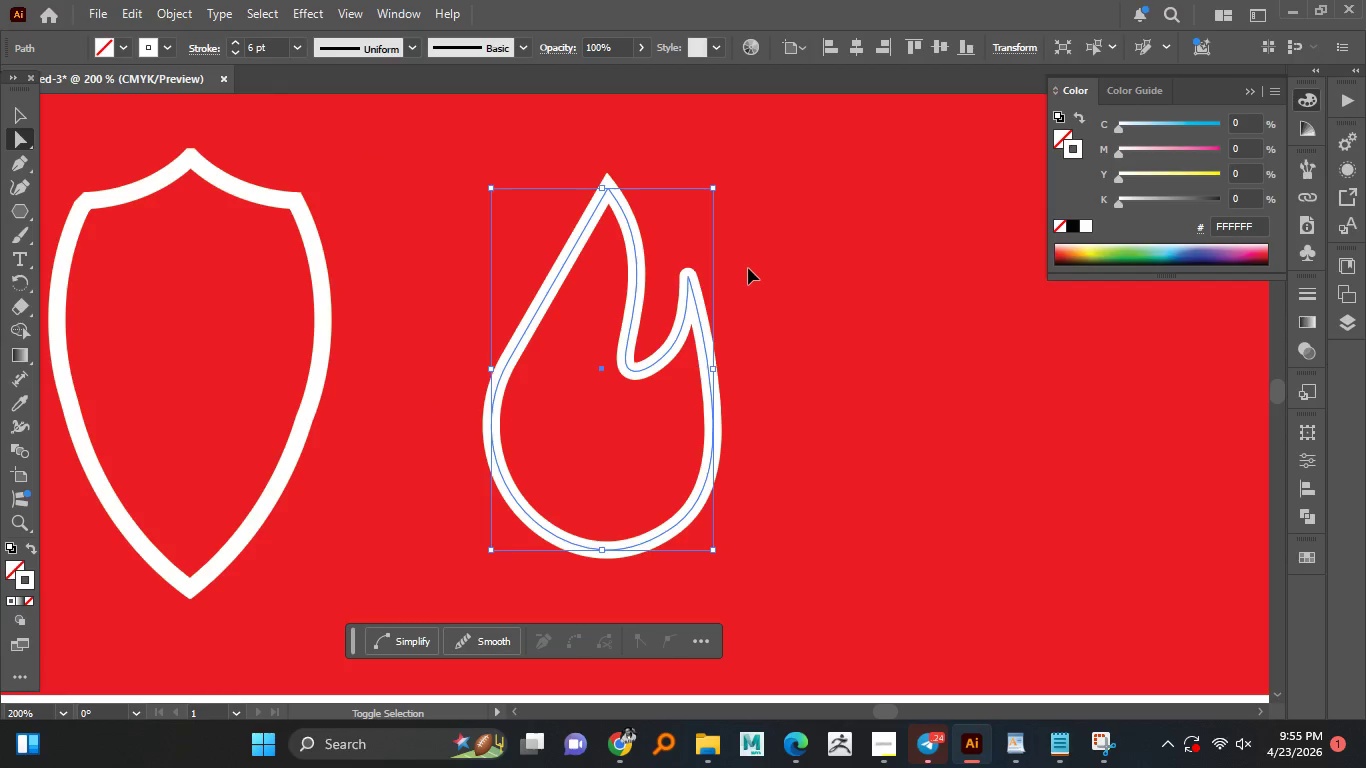 
key(Control+Shift+Z)
 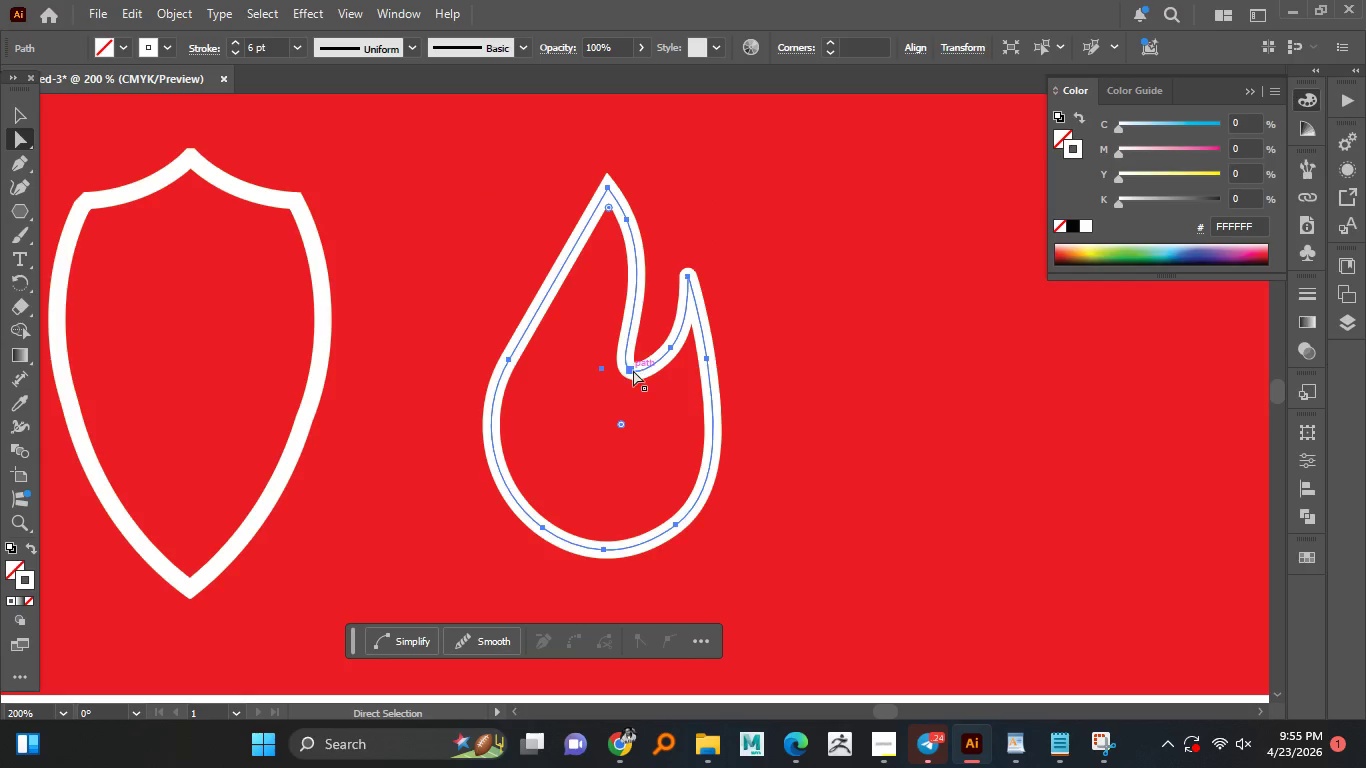 
left_click([632, 373])
 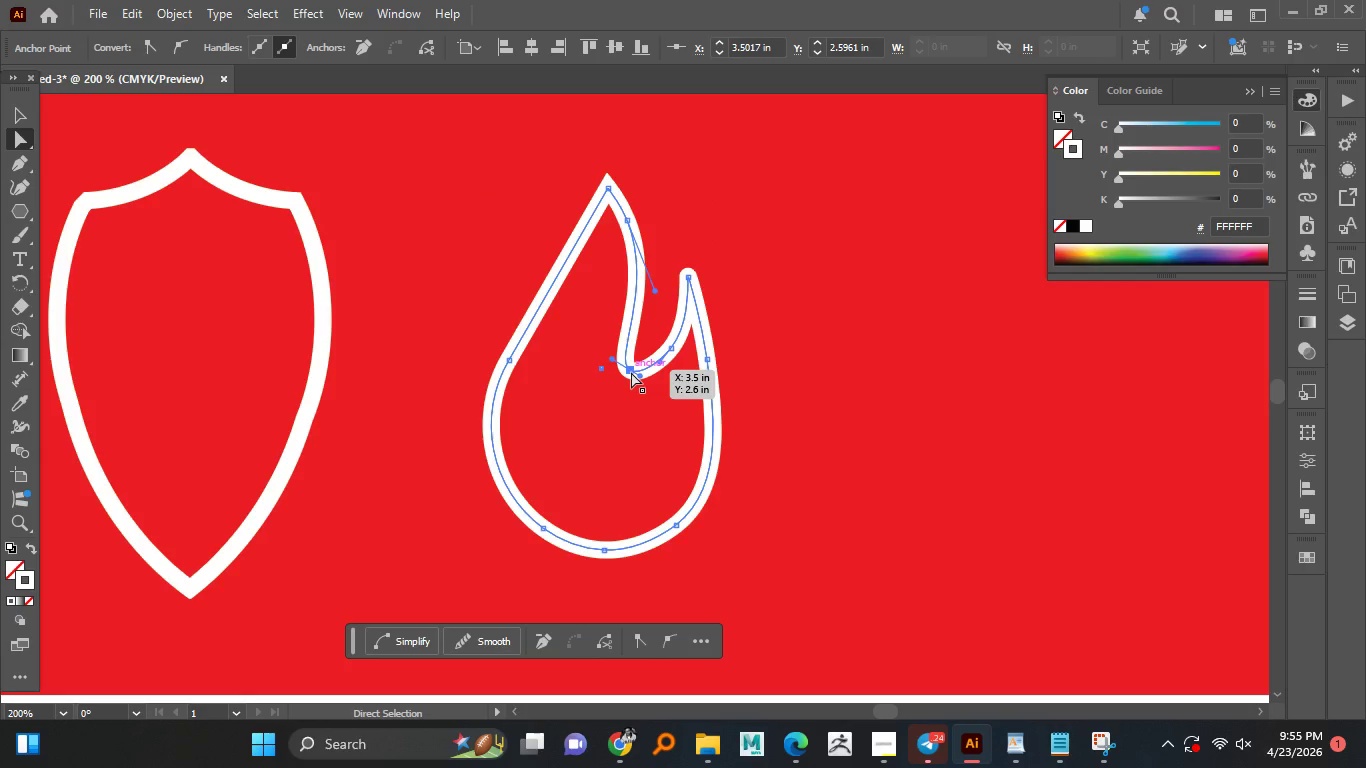 
left_click_drag(start_coordinate=[631, 372], to_coordinate=[651, 372])
 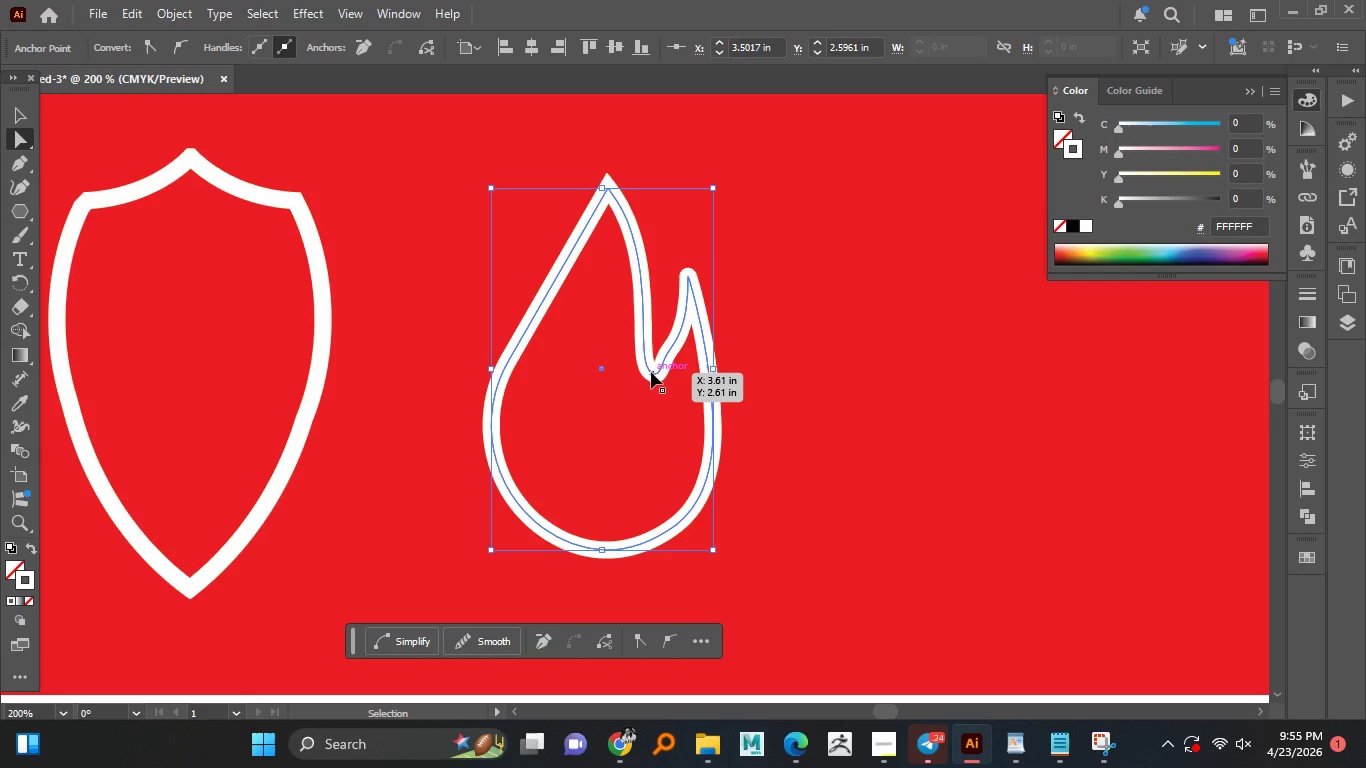 
key(Control+Z)
 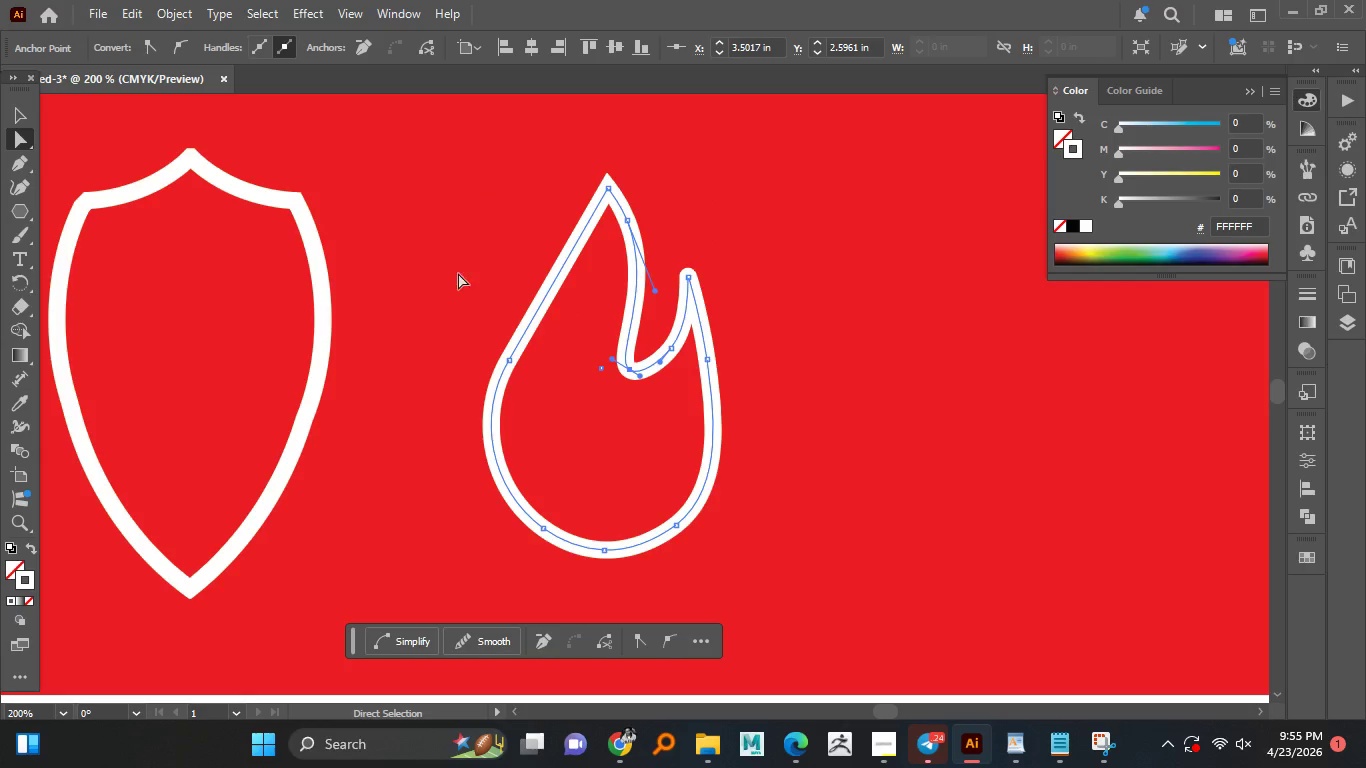 
key(Control+Z)
 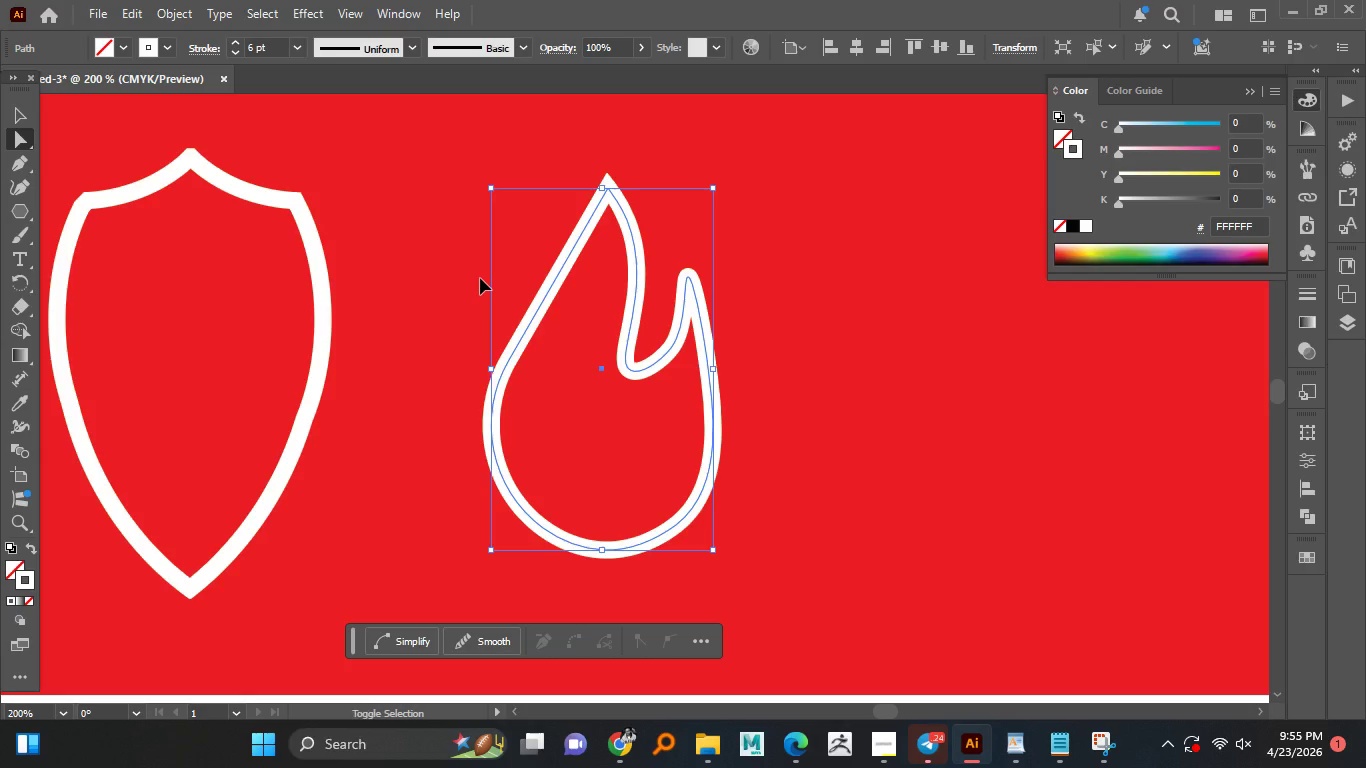 
key(Control+Shift+Z)
 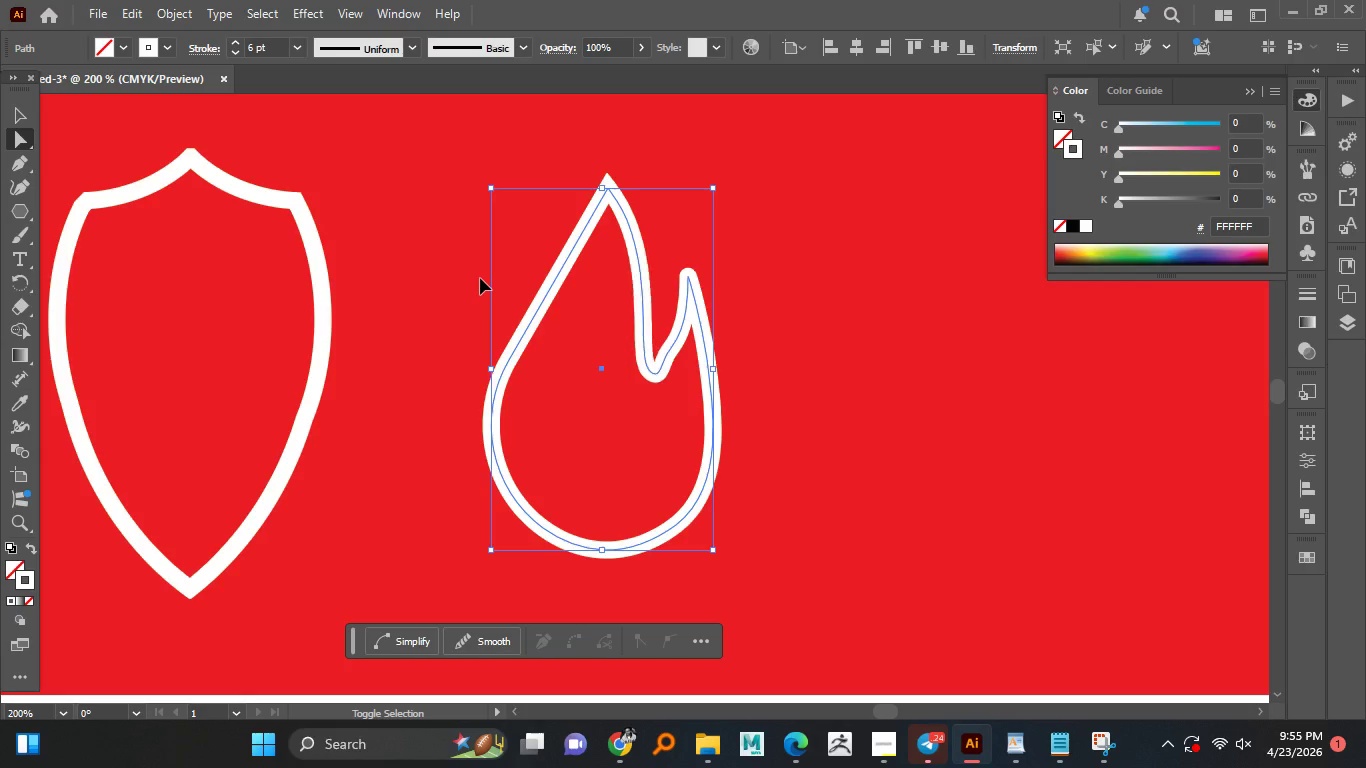 
key(Control+Shift+Z)
 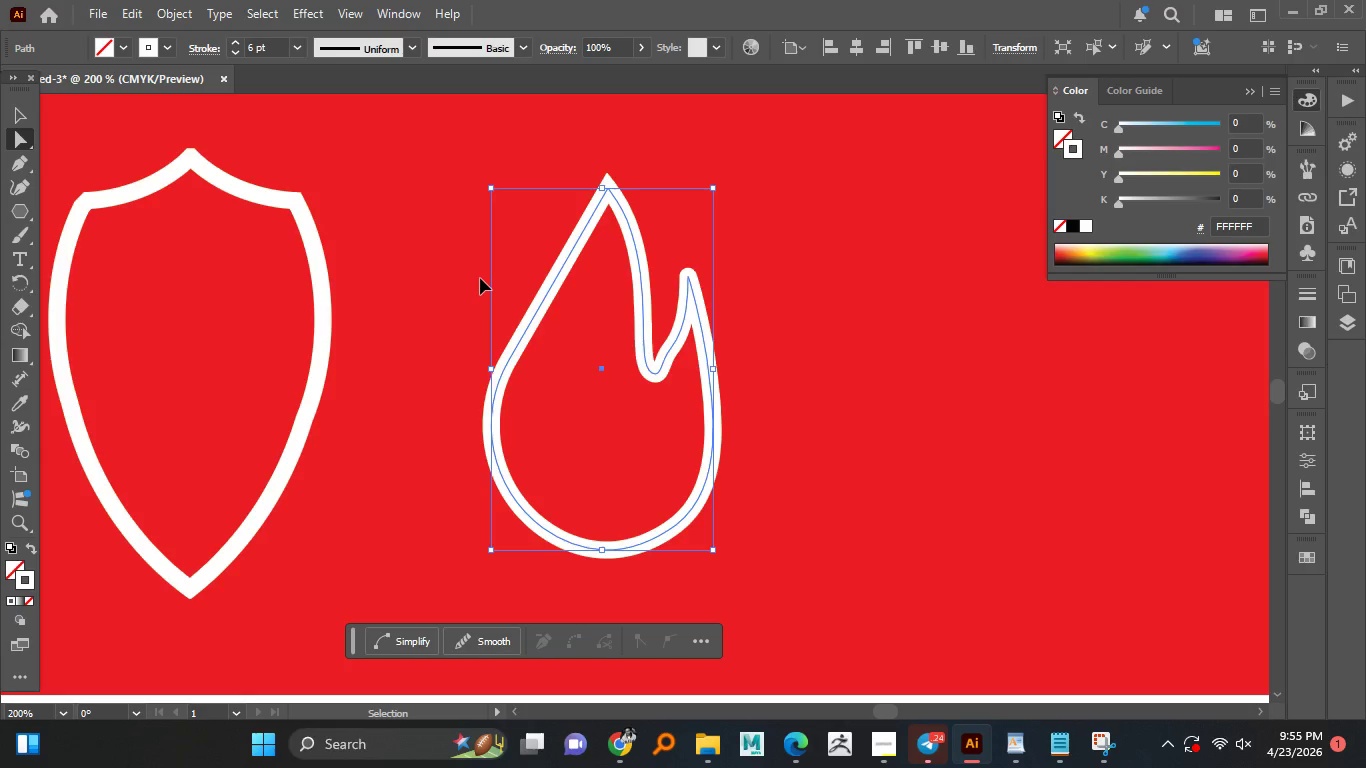 
key(Control+Z)
 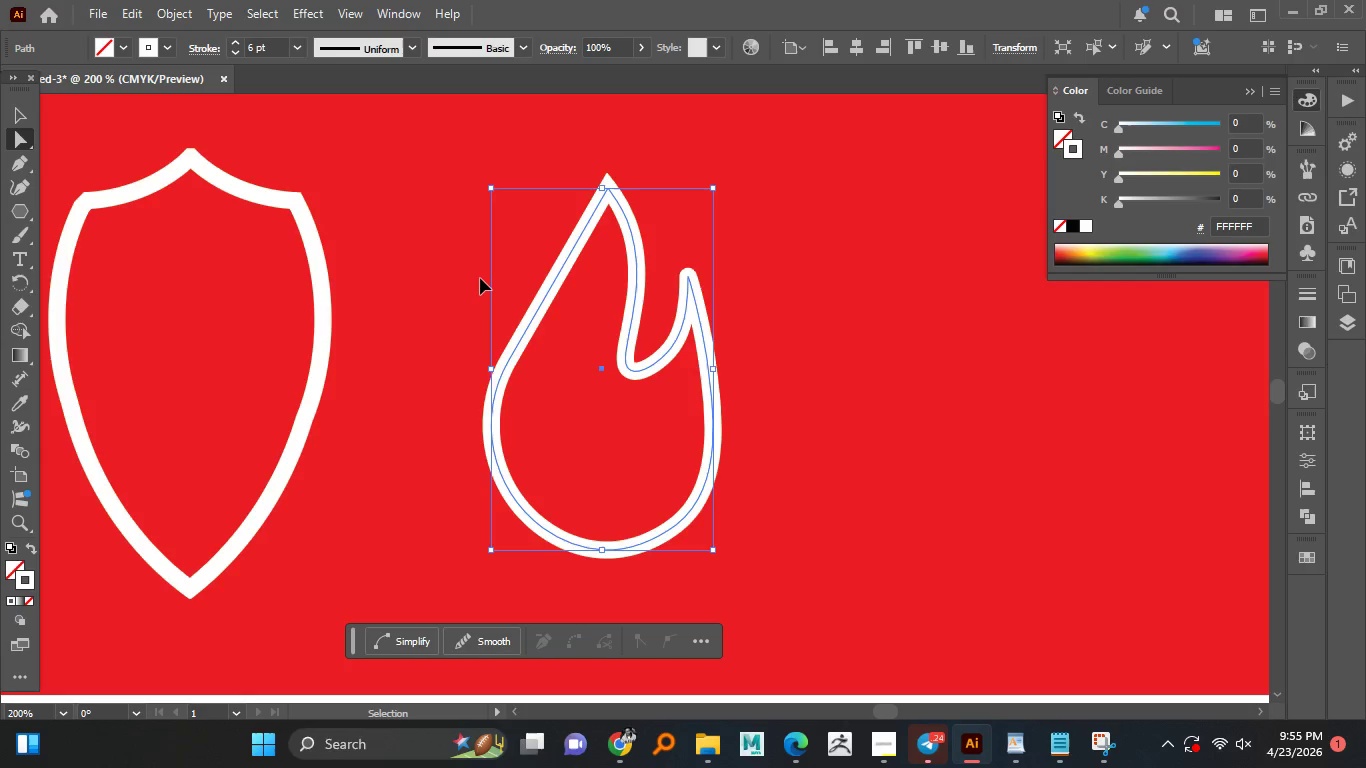 
key(Control+Z)
 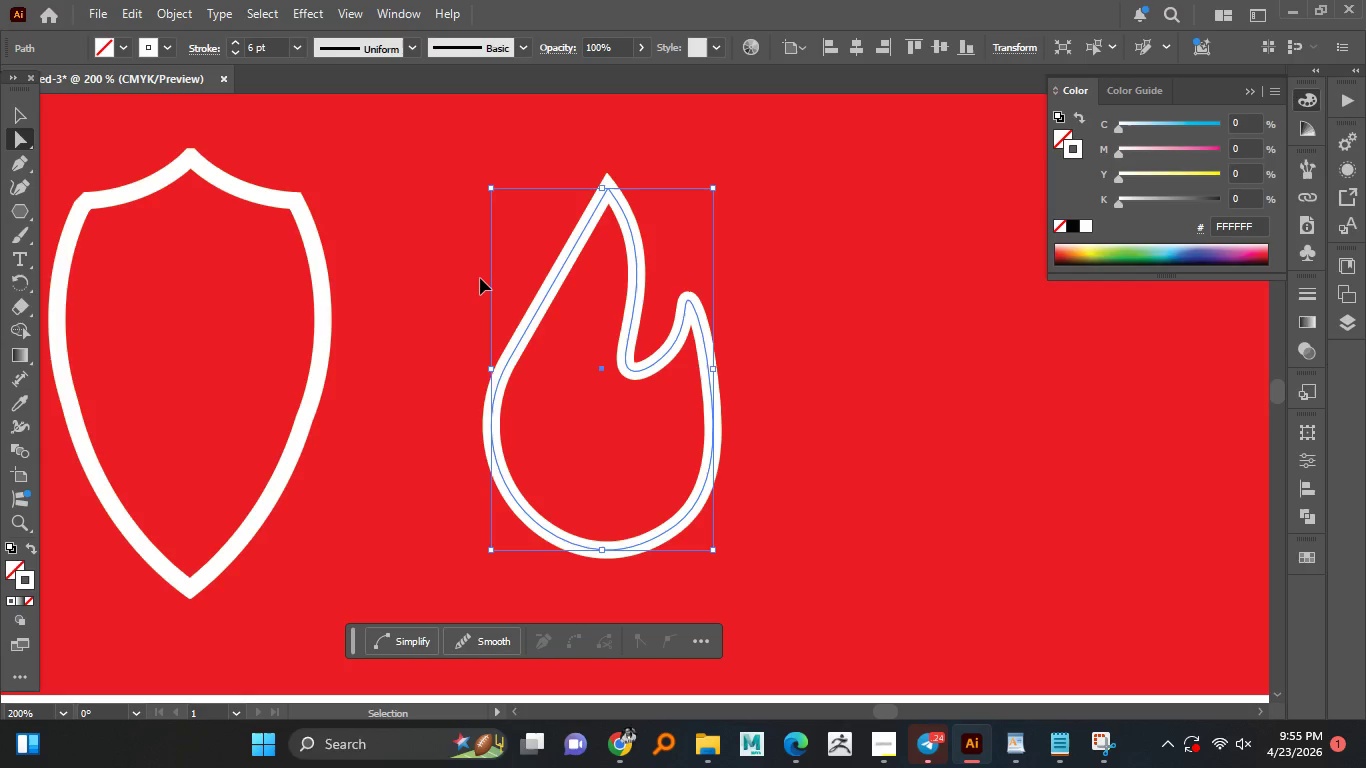 
key(Control+Z)
 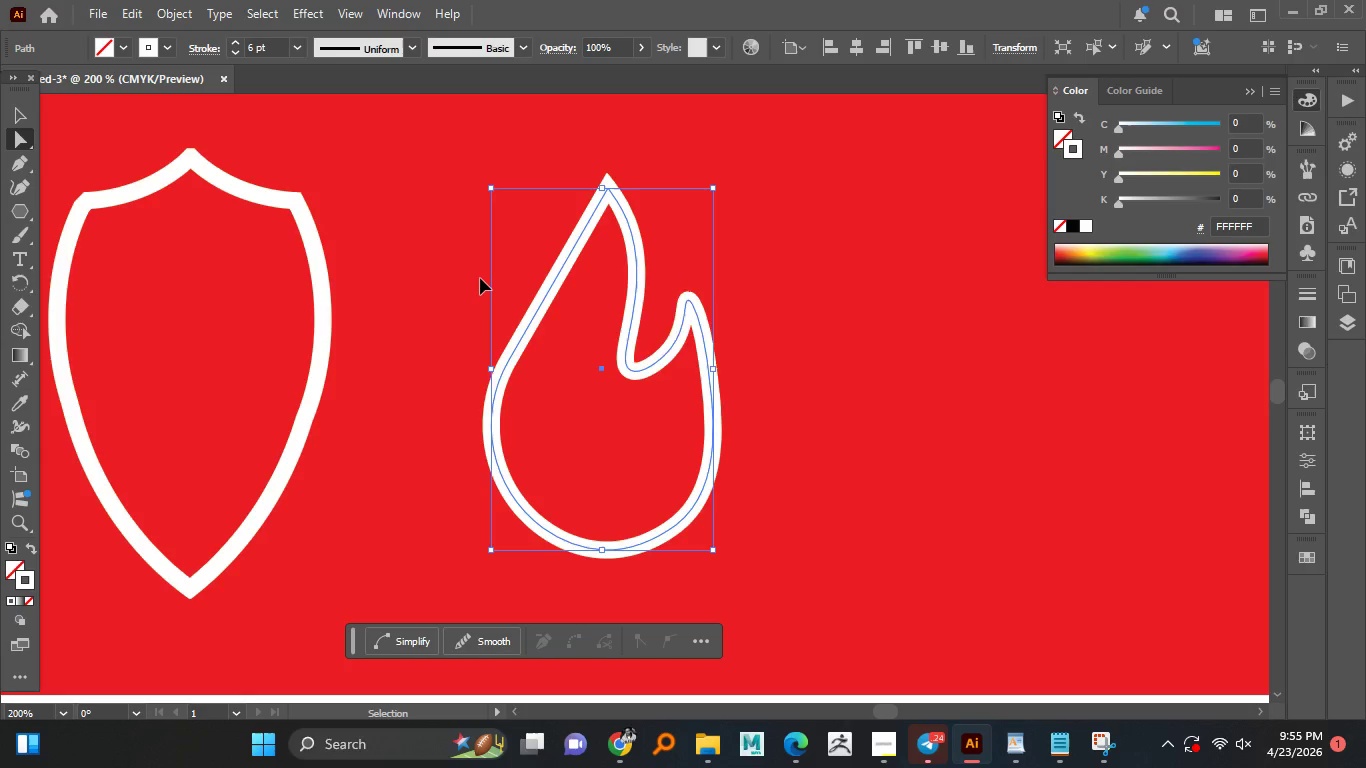 
key(Control+Z)
 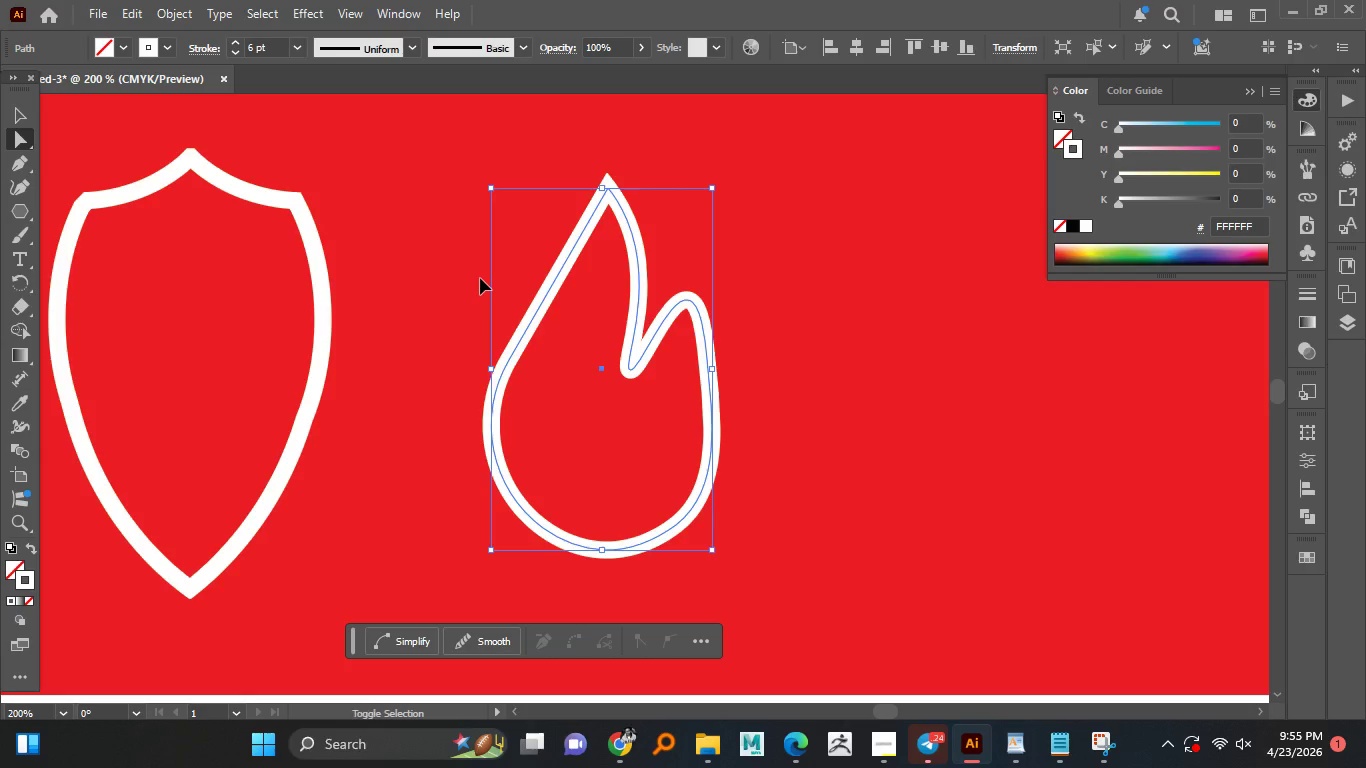 
key(Control+Shift+Z)
 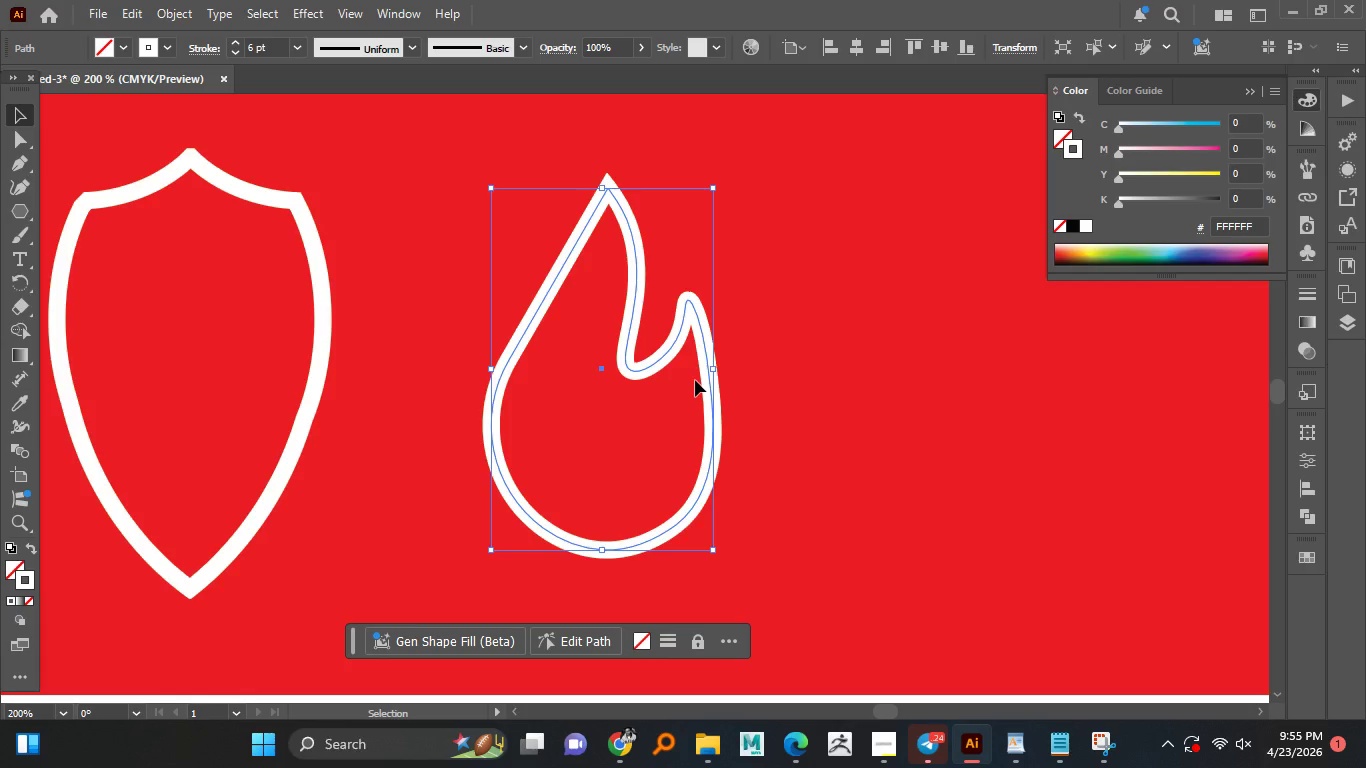 
left_click([888, 398])
 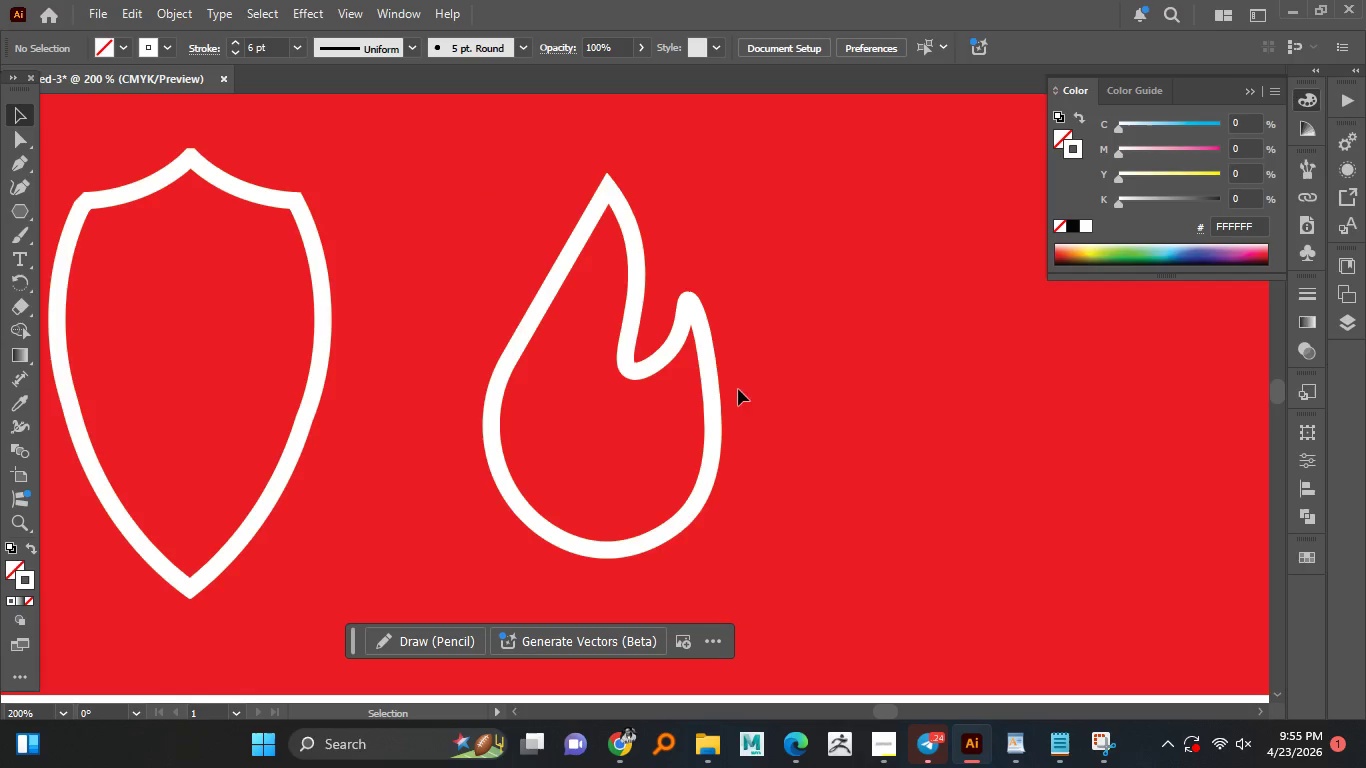 
hold_key(key=AltLeft, duration=1.52)
scroll: coordinate [725, 378], scroll_direction: down, amount: 3.0
 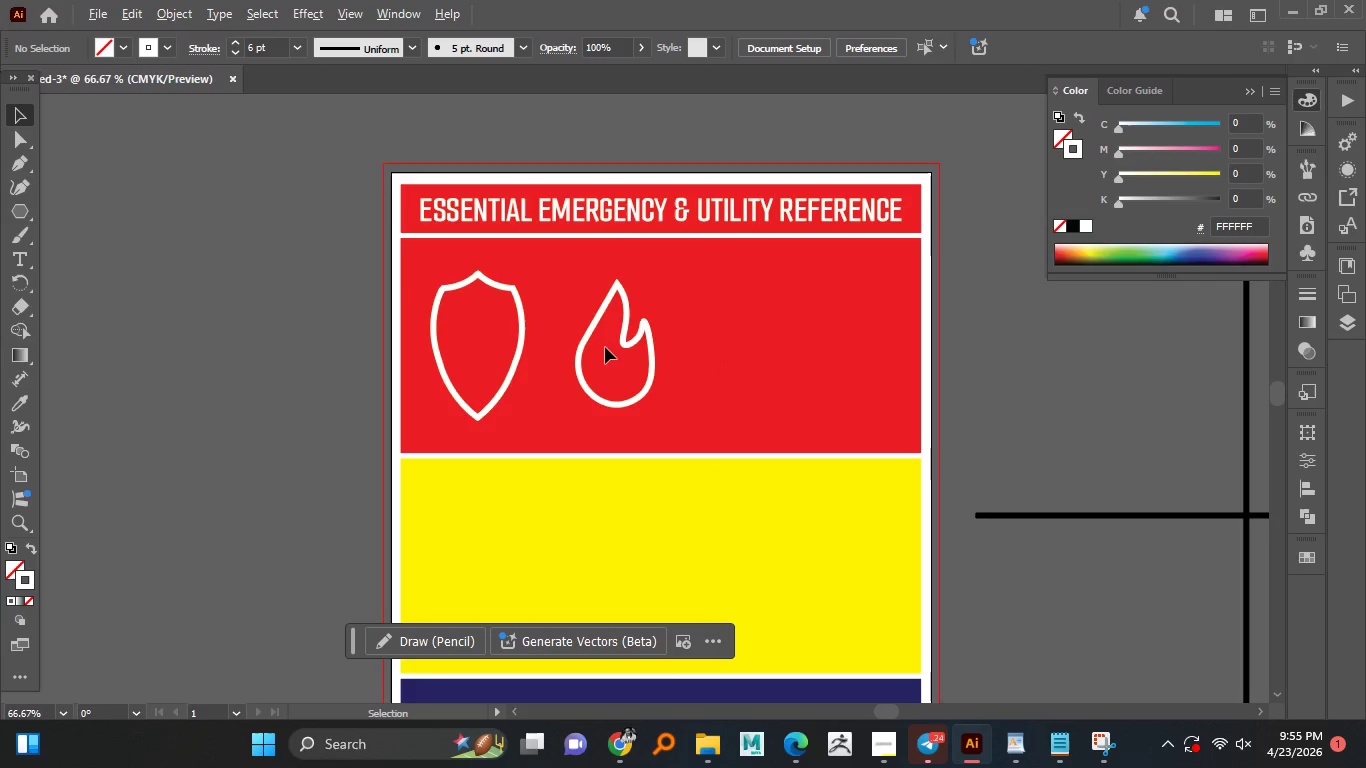 
hold_key(key=AltLeft, duration=1.0)
scroll: coordinate [603, 348], scroll_direction: up, amount: 1.0
 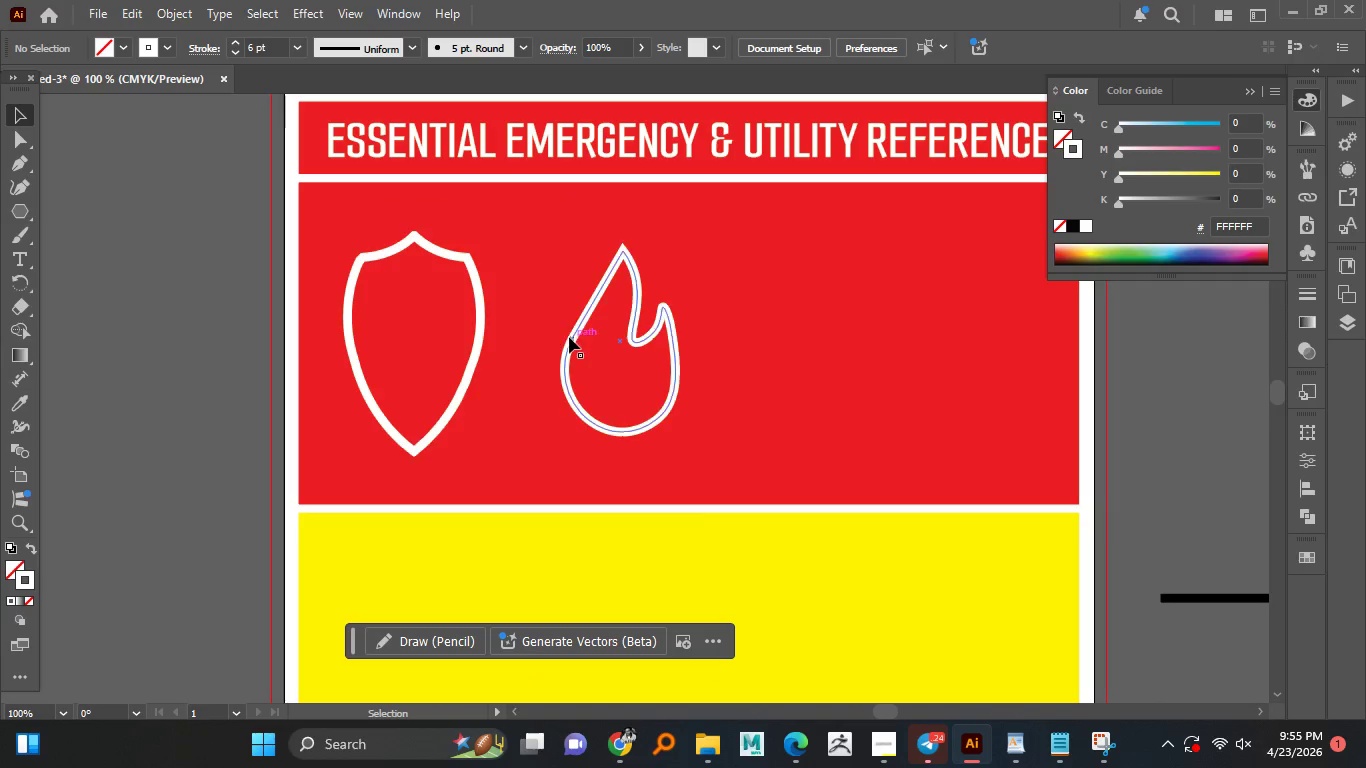 
left_click([569, 337])
 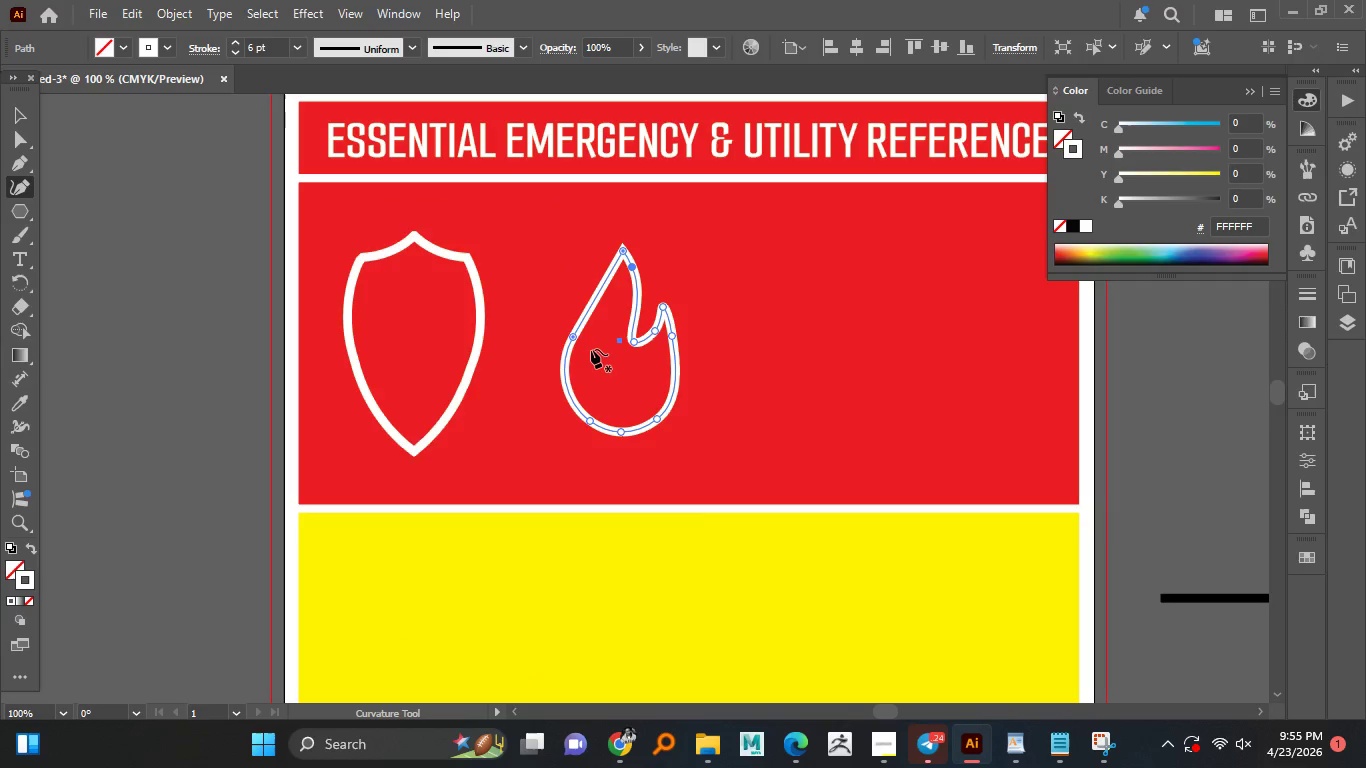 
left_click_drag(start_coordinate=[574, 335], to_coordinate=[590, 342])
 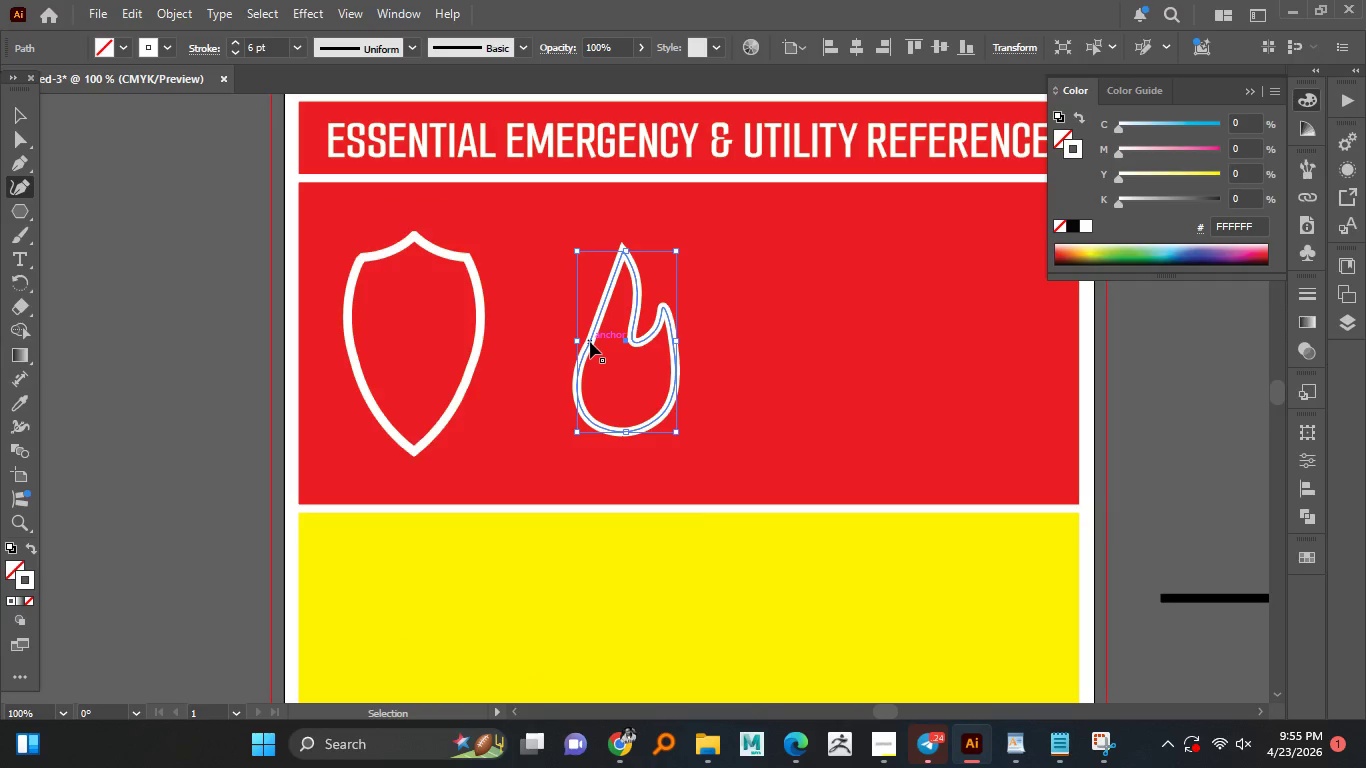 
key(Control+Z)
 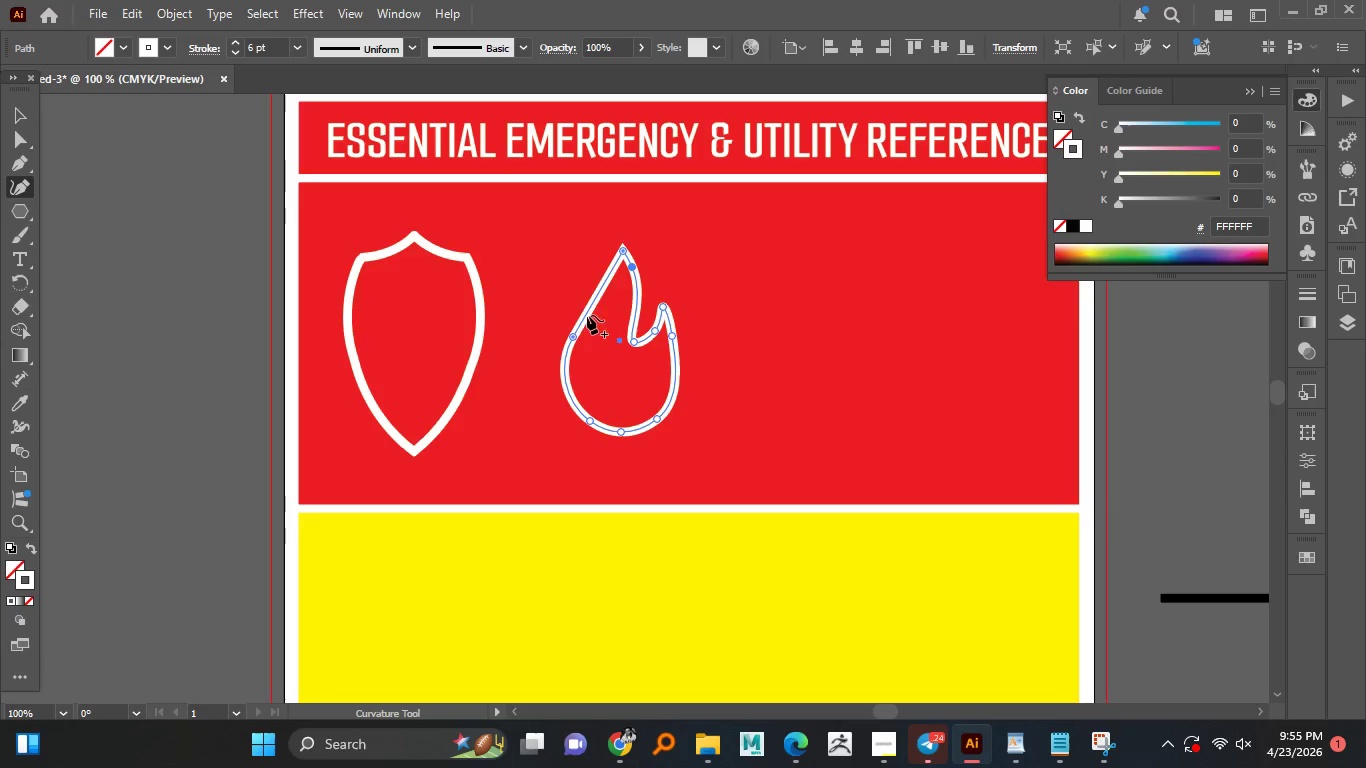 
left_click_drag(start_coordinate=[593, 315], to_coordinate=[599, 316])
 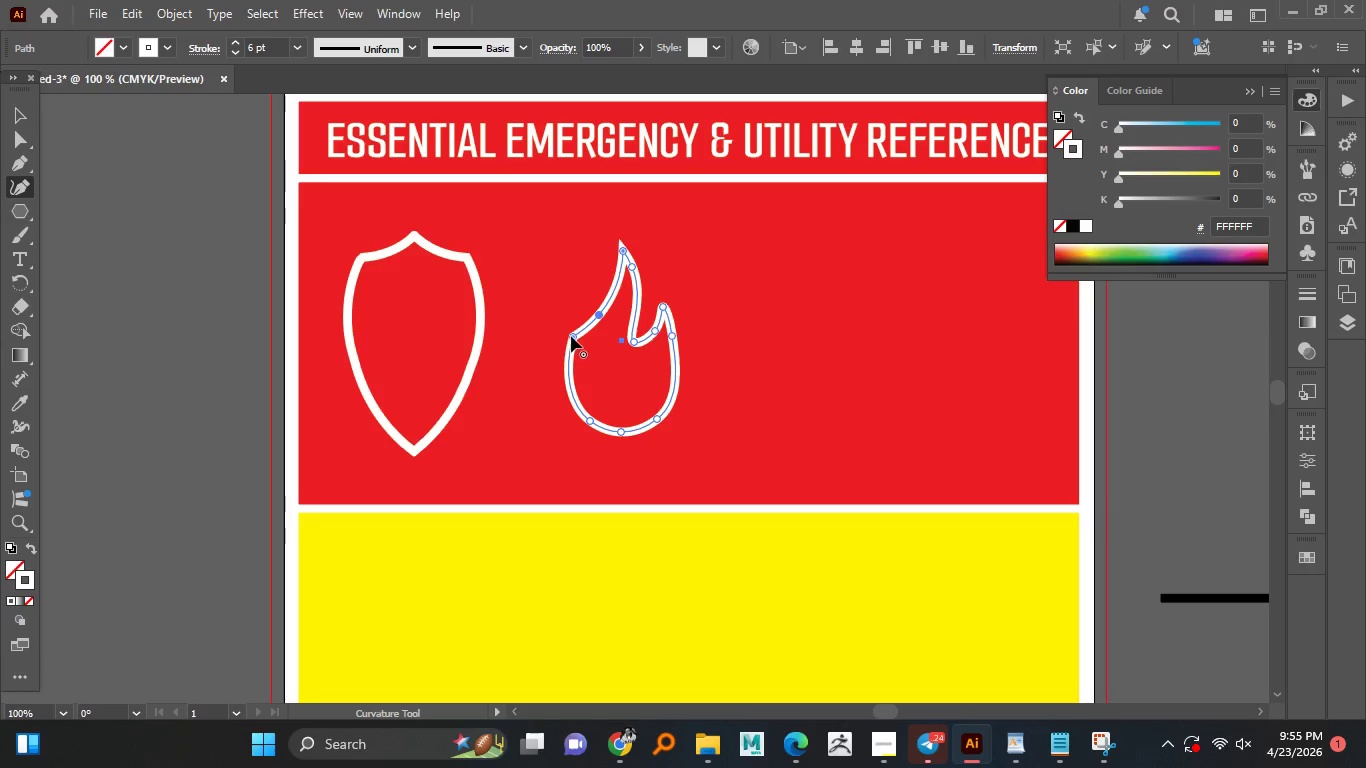 
left_click_drag(start_coordinate=[571, 336], to_coordinate=[568, 355])
 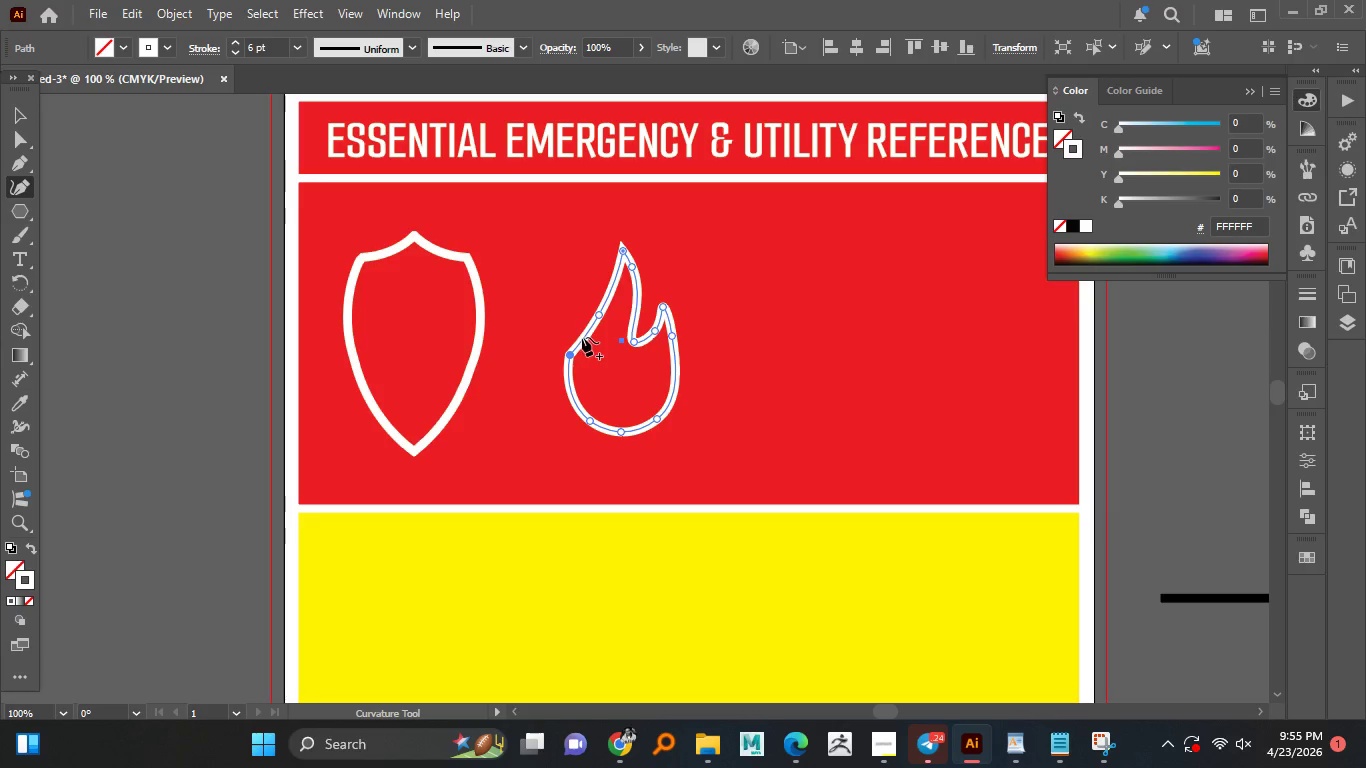 
left_click_drag(start_coordinate=[584, 336], to_coordinate=[582, 329])
 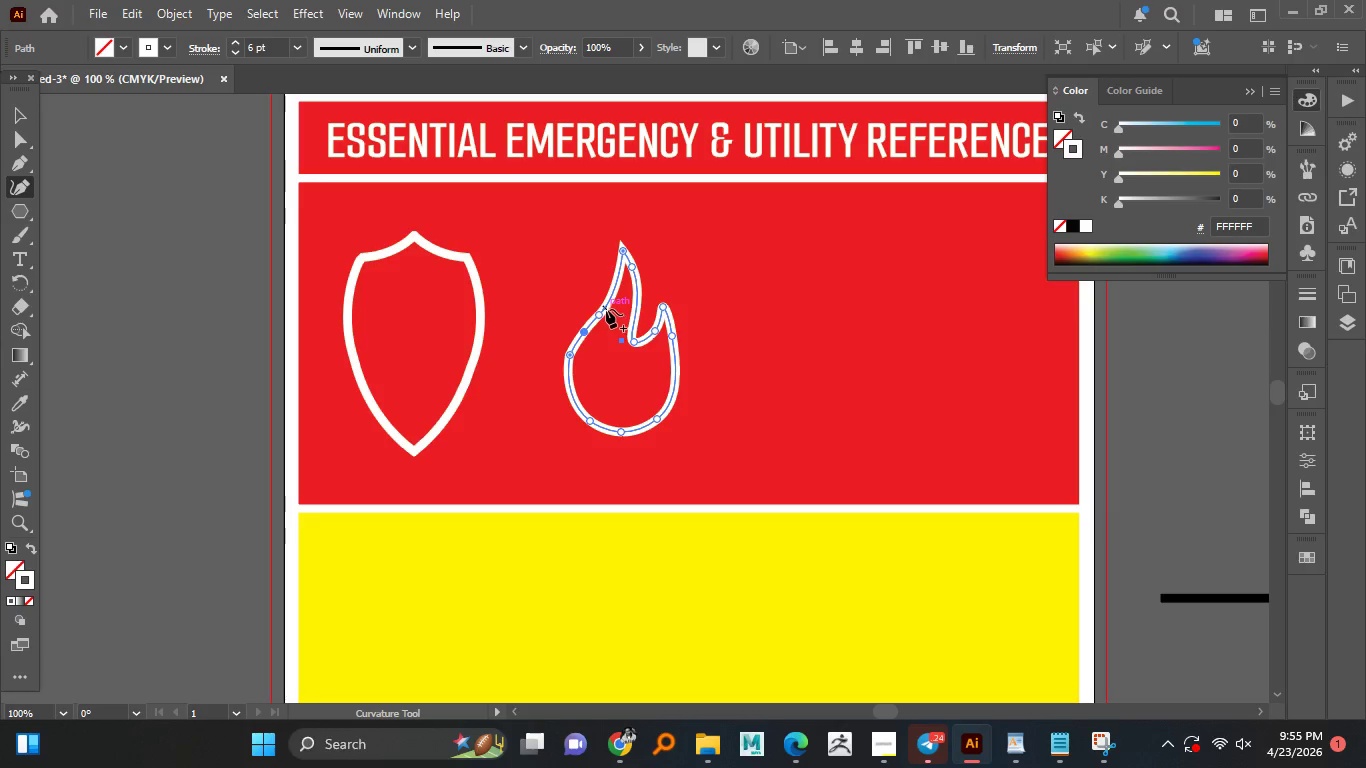 
left_click_drag(start_coordinate=[602, 309], to_coordinate=[605, 301])
 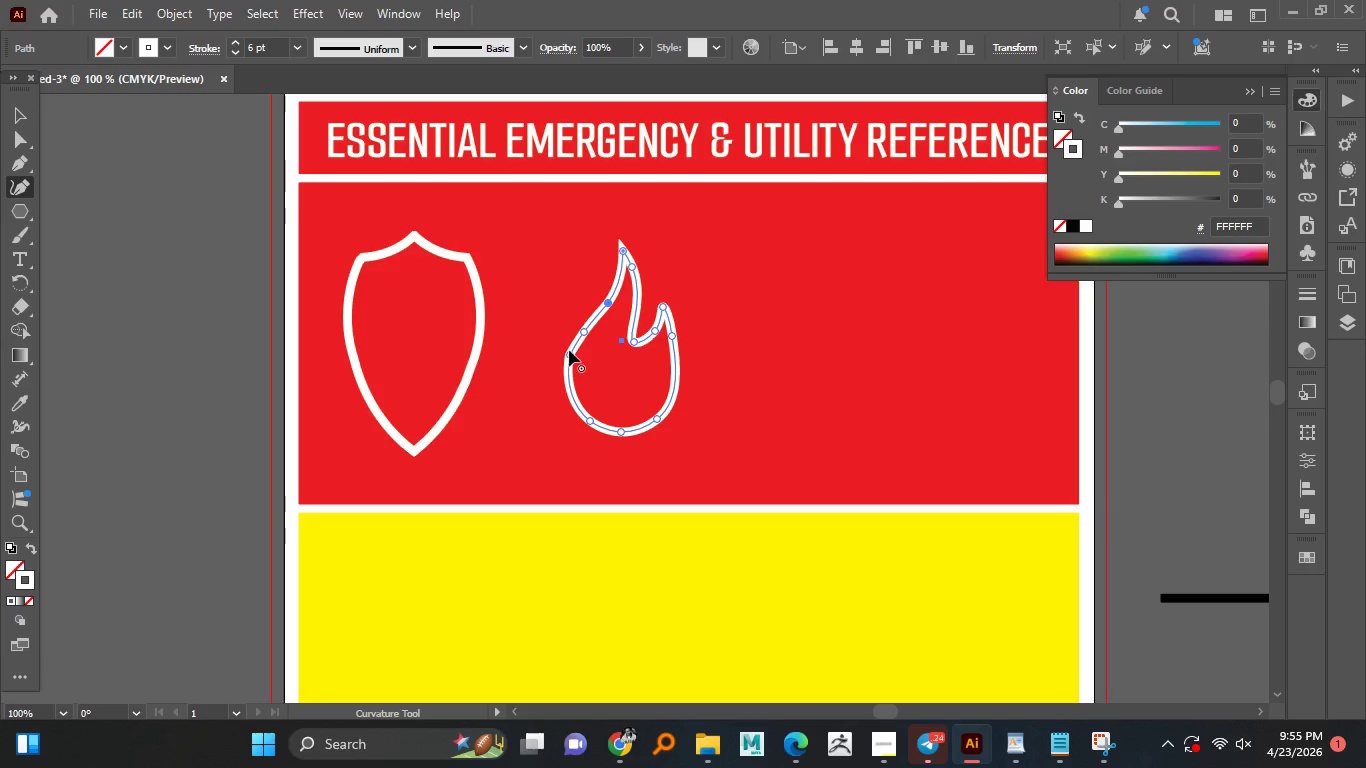 
left_click_drag(start_coordinate=[569, 350], to_coordinate=[572, 389])
 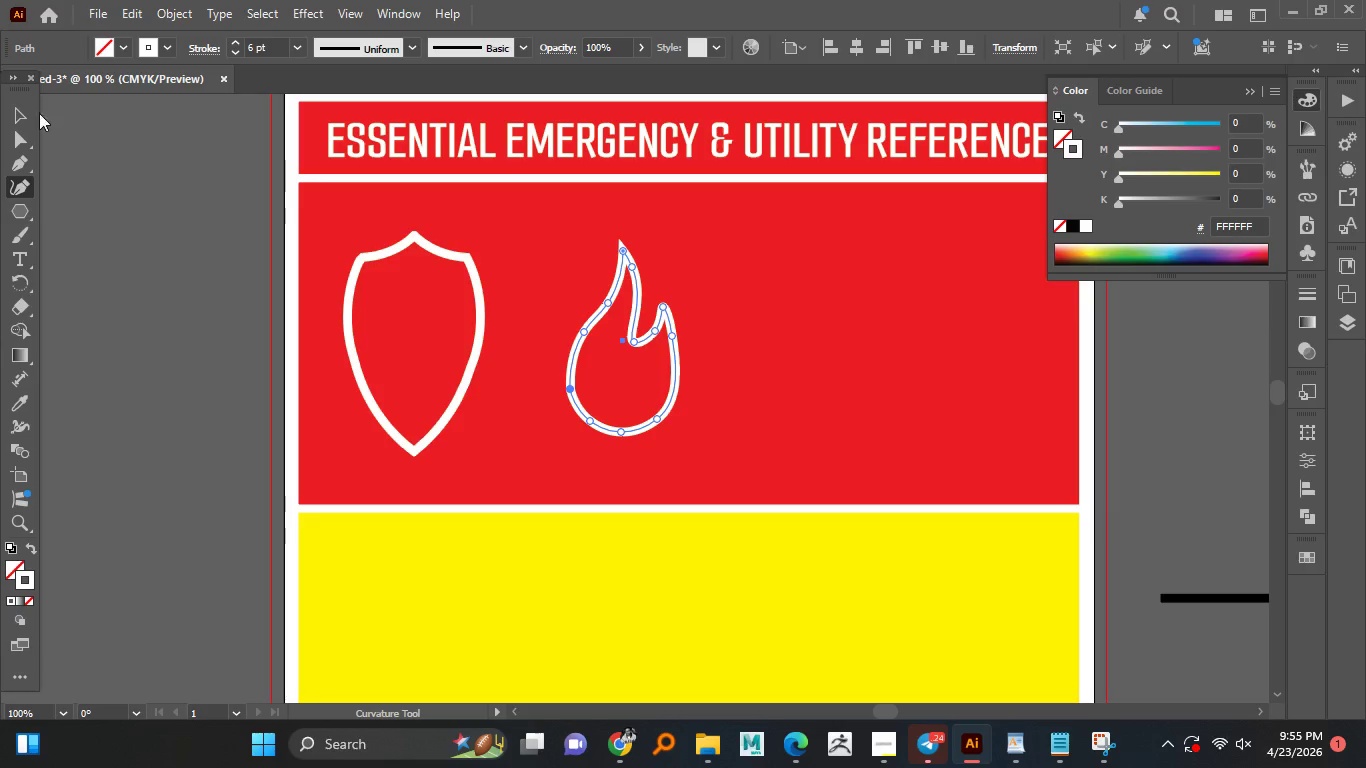 
double_click([130, 181])
 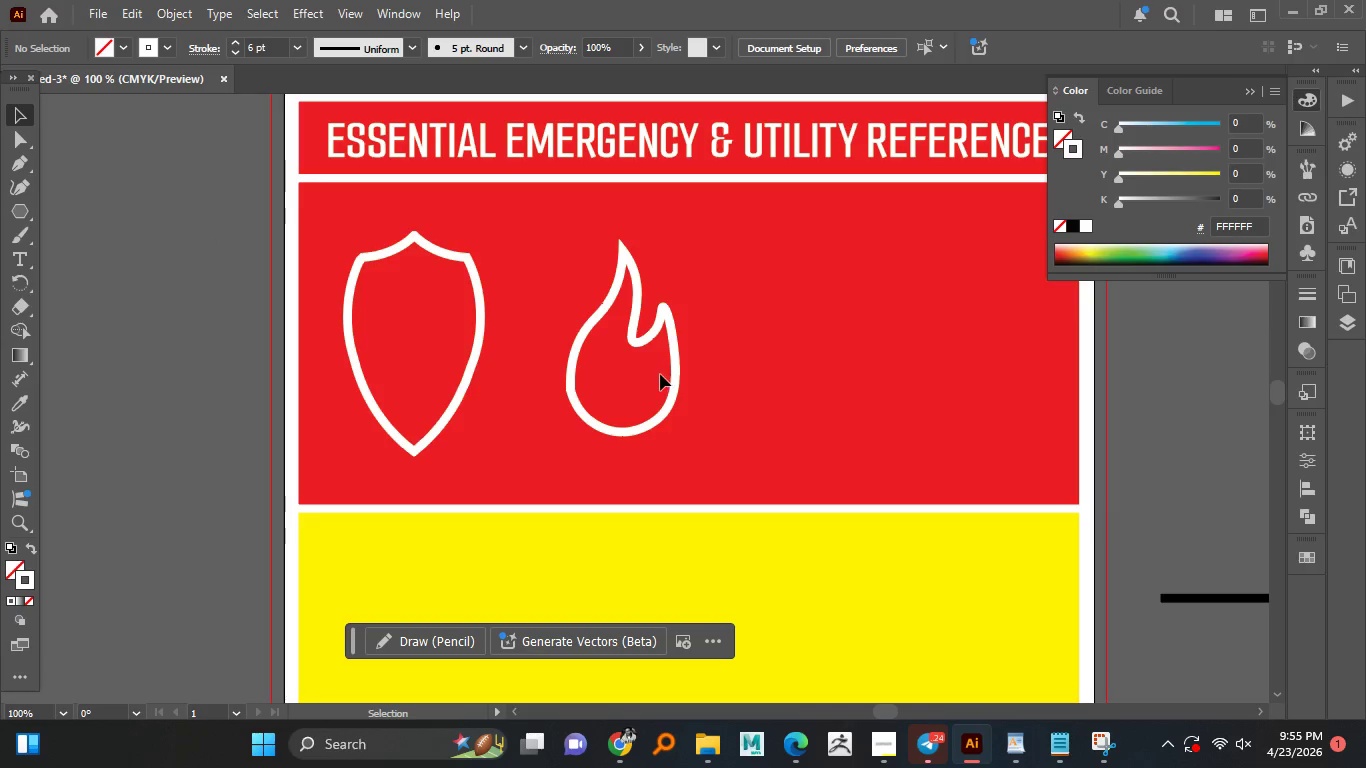 
hold_key(key=AltLeft, duration=1.51)
 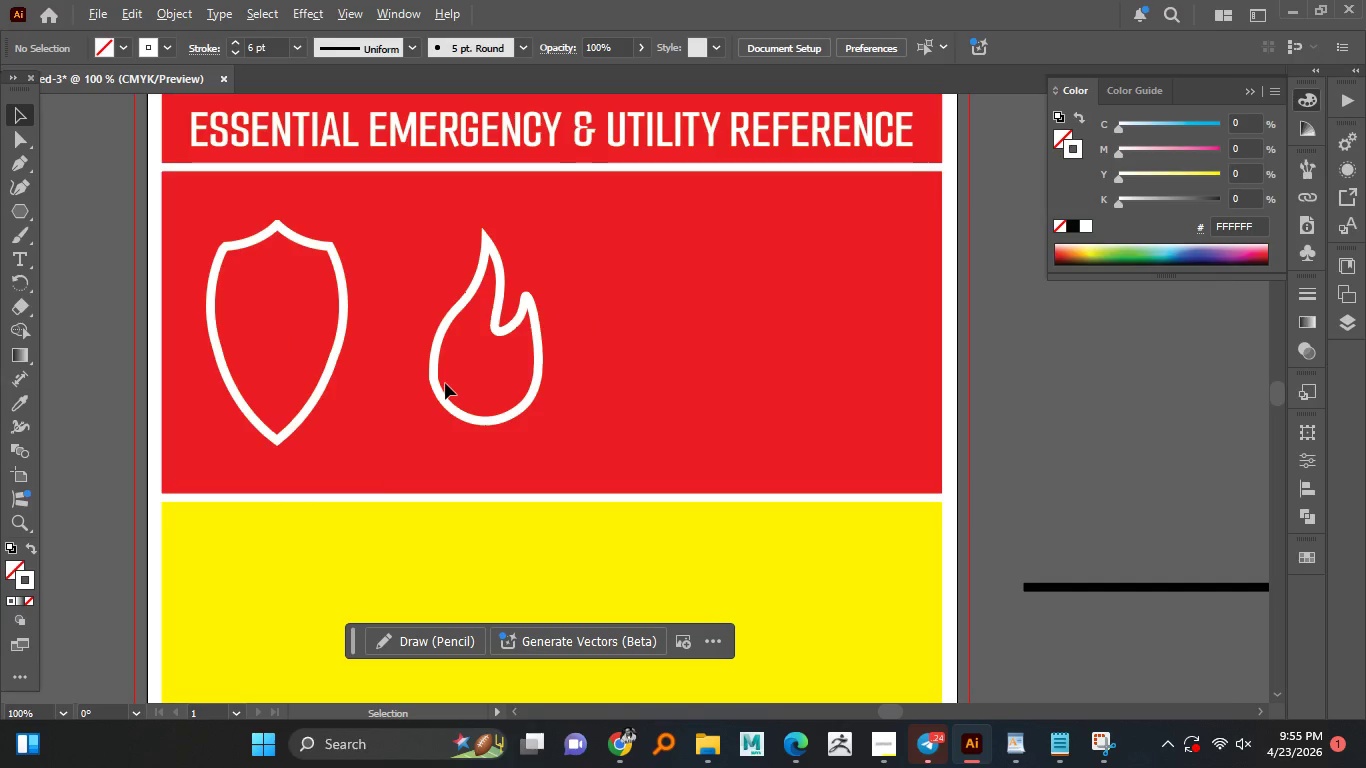 
hold_key(key=AltLeft, duration=1.06)
scroll: coordinate [445, 383], scroll_direction: up, amount: 2.0
 